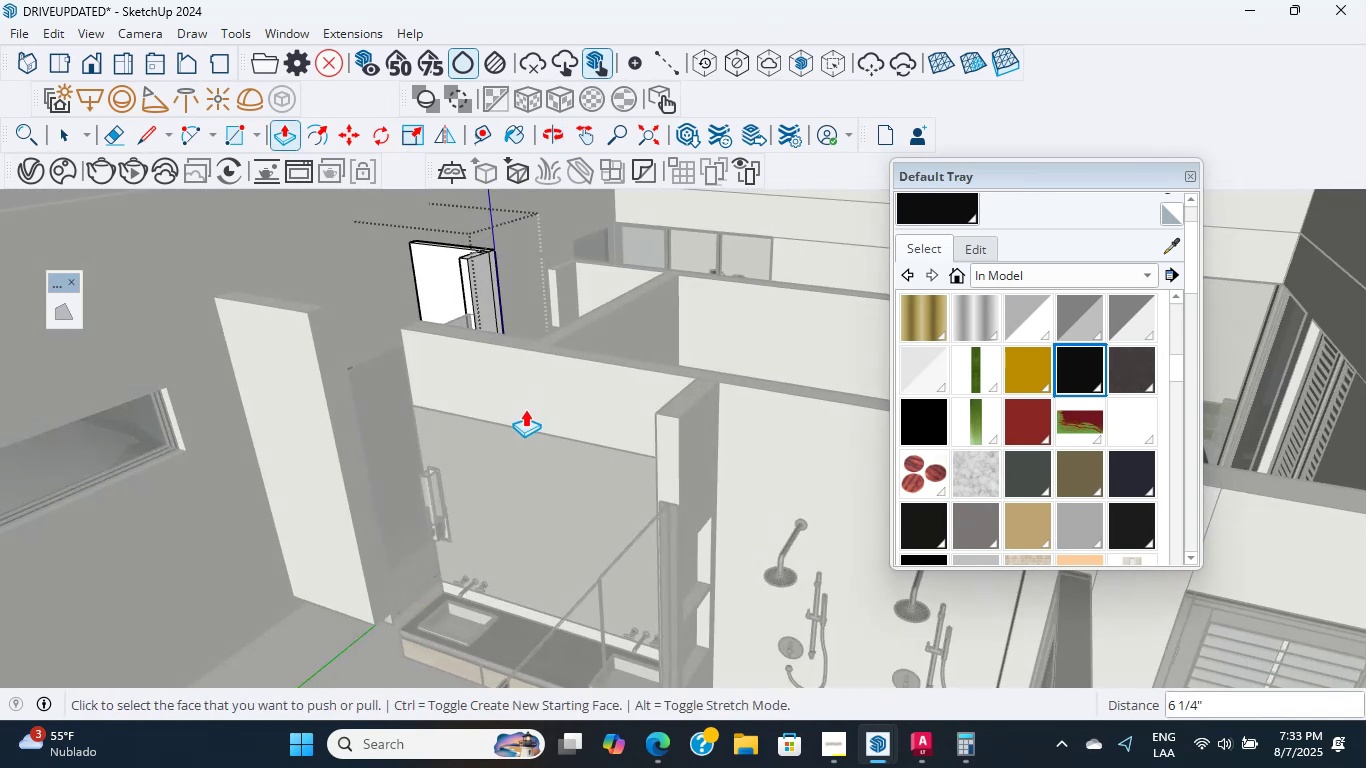 
key(K)
 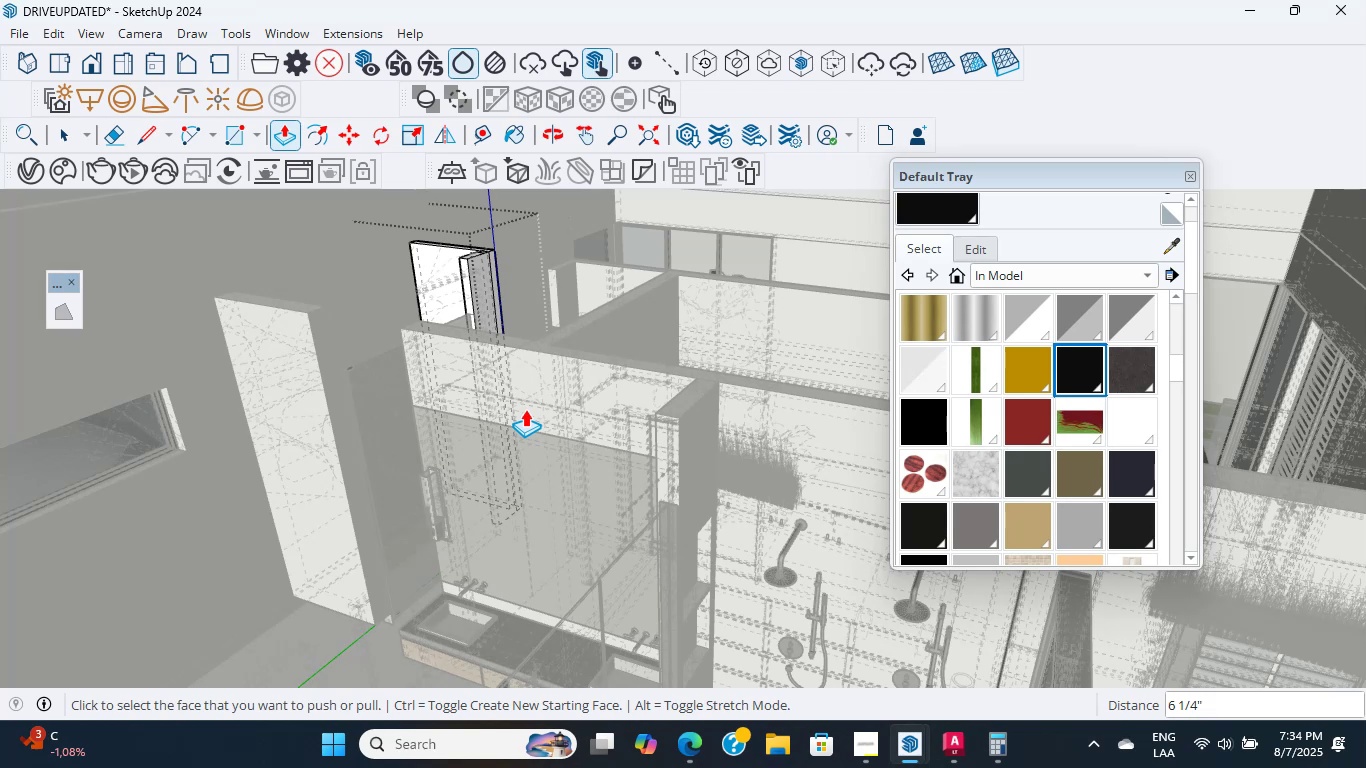 
wait(68.79)
 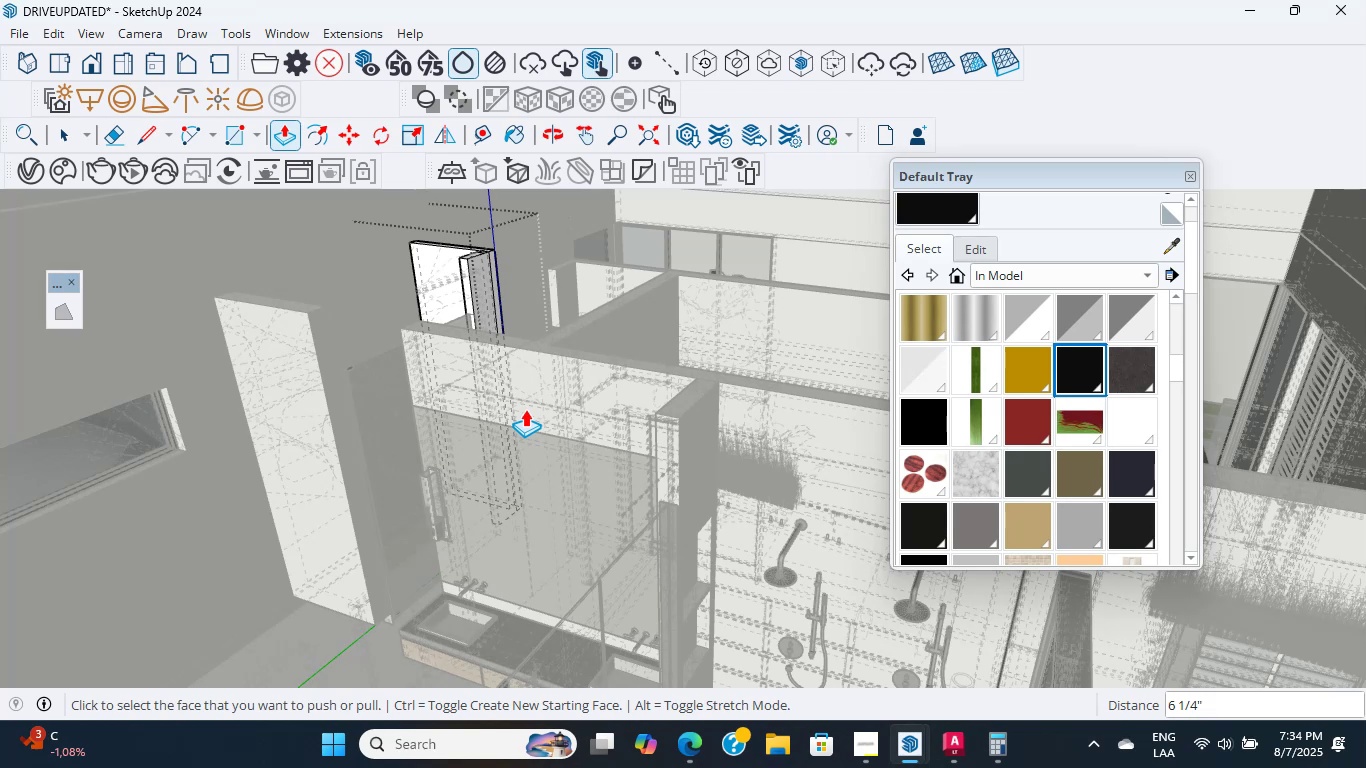 
scroll: coordinate [590, 347], scroll_direction: up, amount: 14.0
 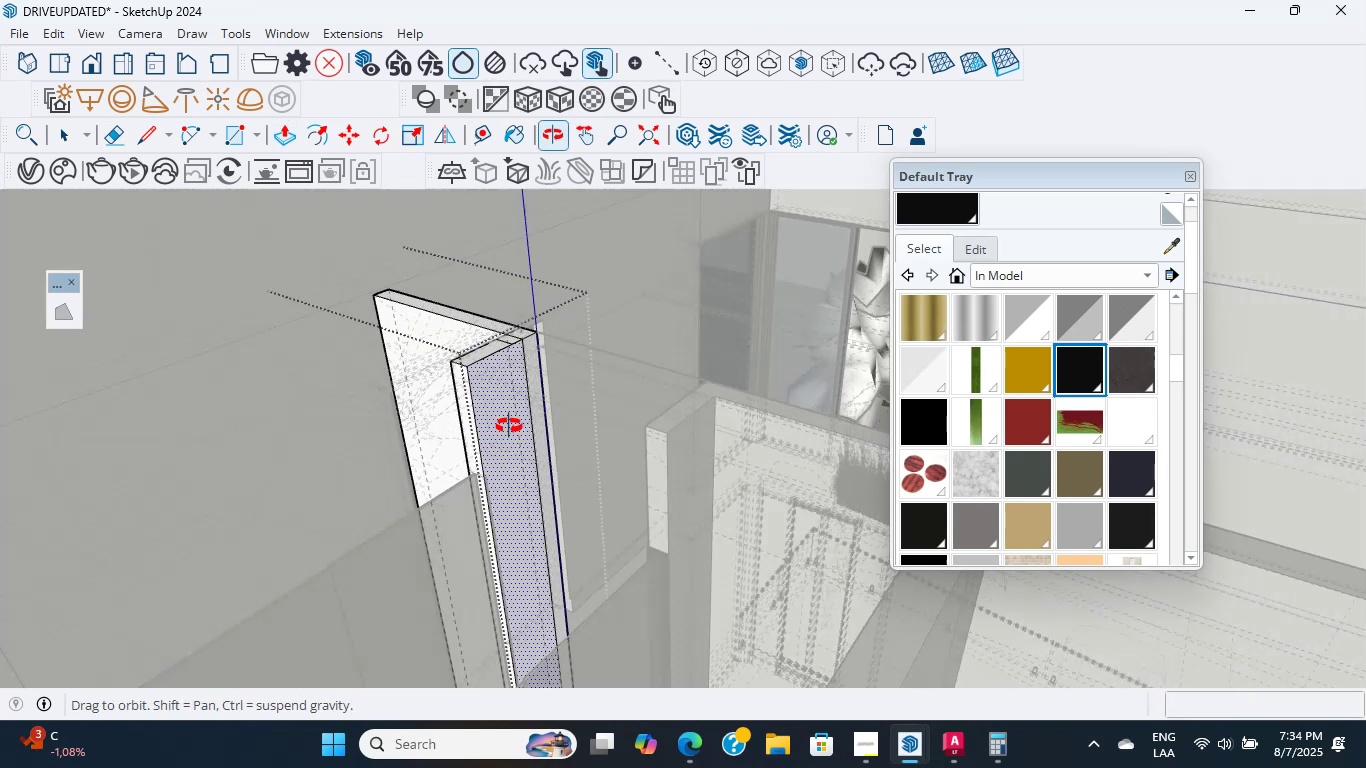 
hold_key(key=ShiftLeft, duration=0.71)
 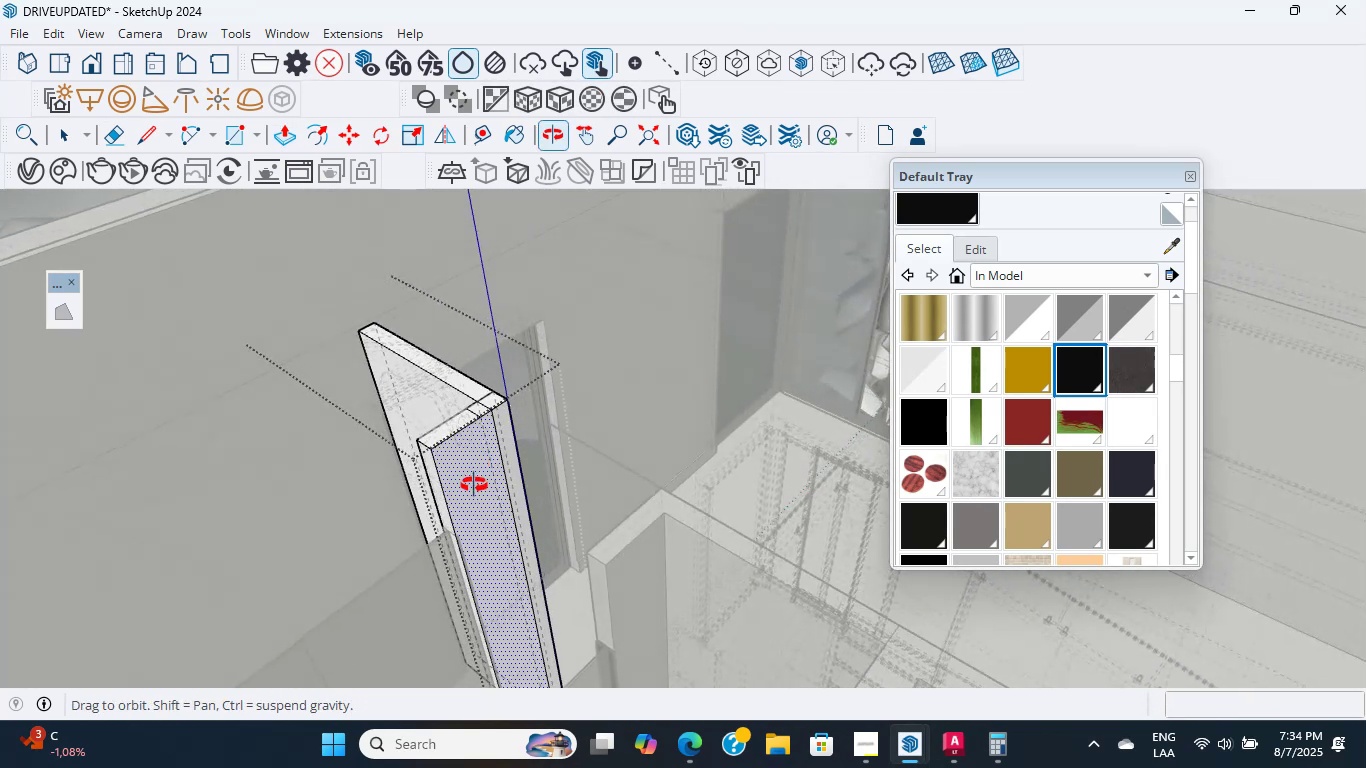 
scroll: coordinate [477, 405], scroll_direction: up, amount: 4.0
 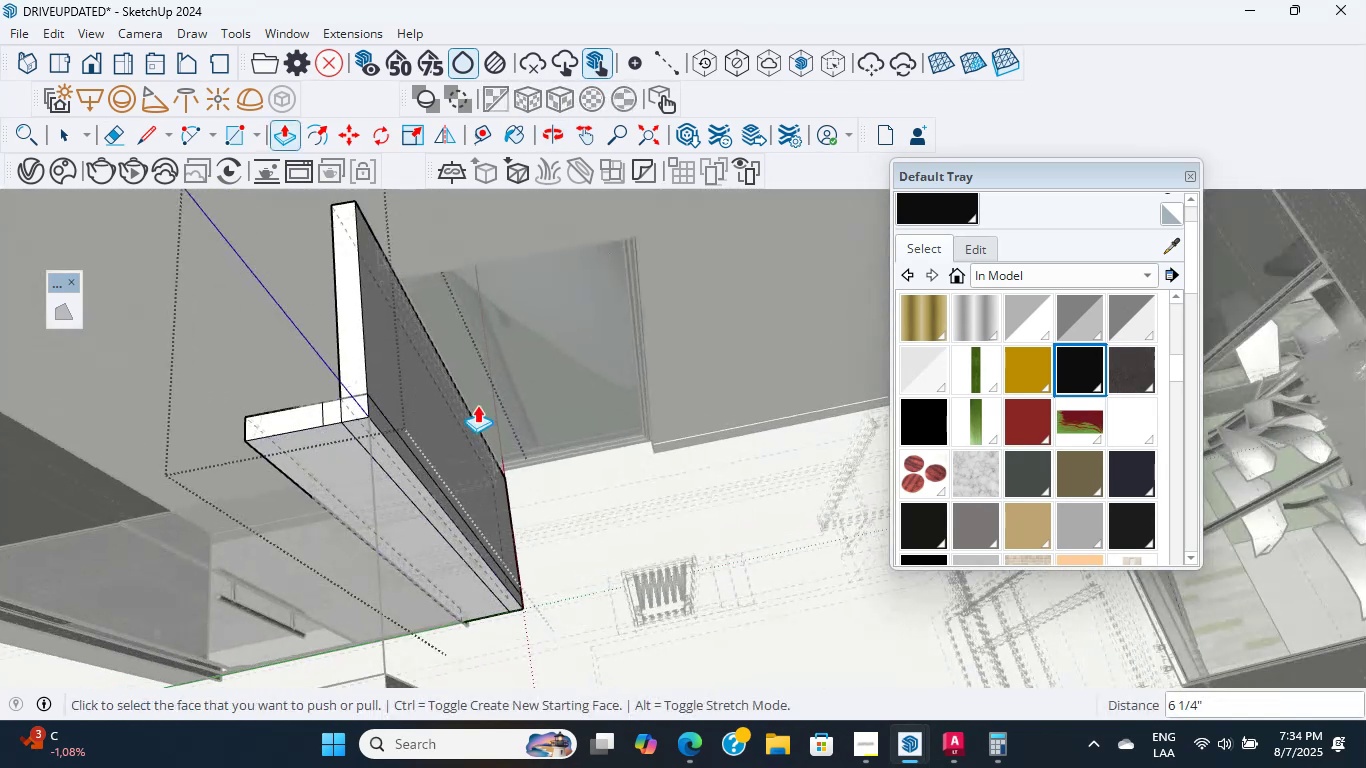 
key(Shift+ShiftLeft)
 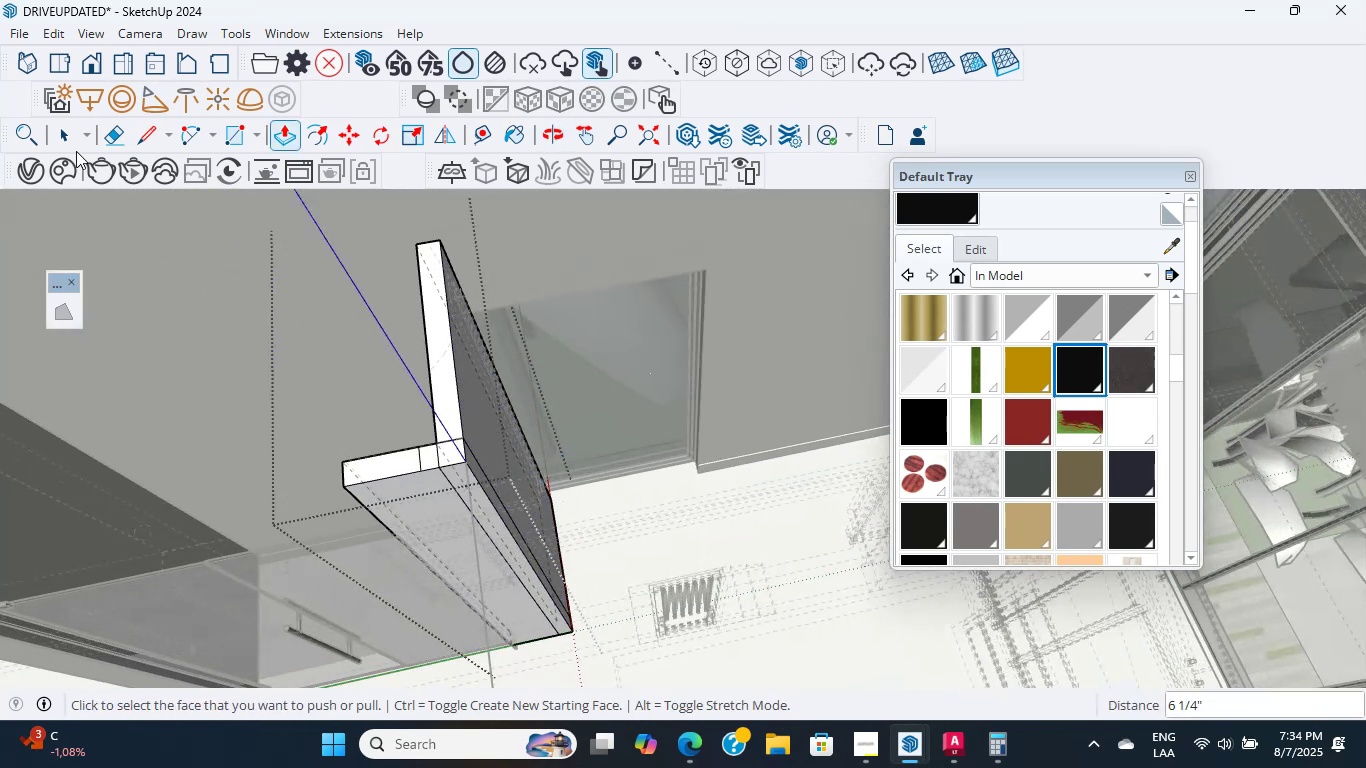 
left_click([64, 139])
 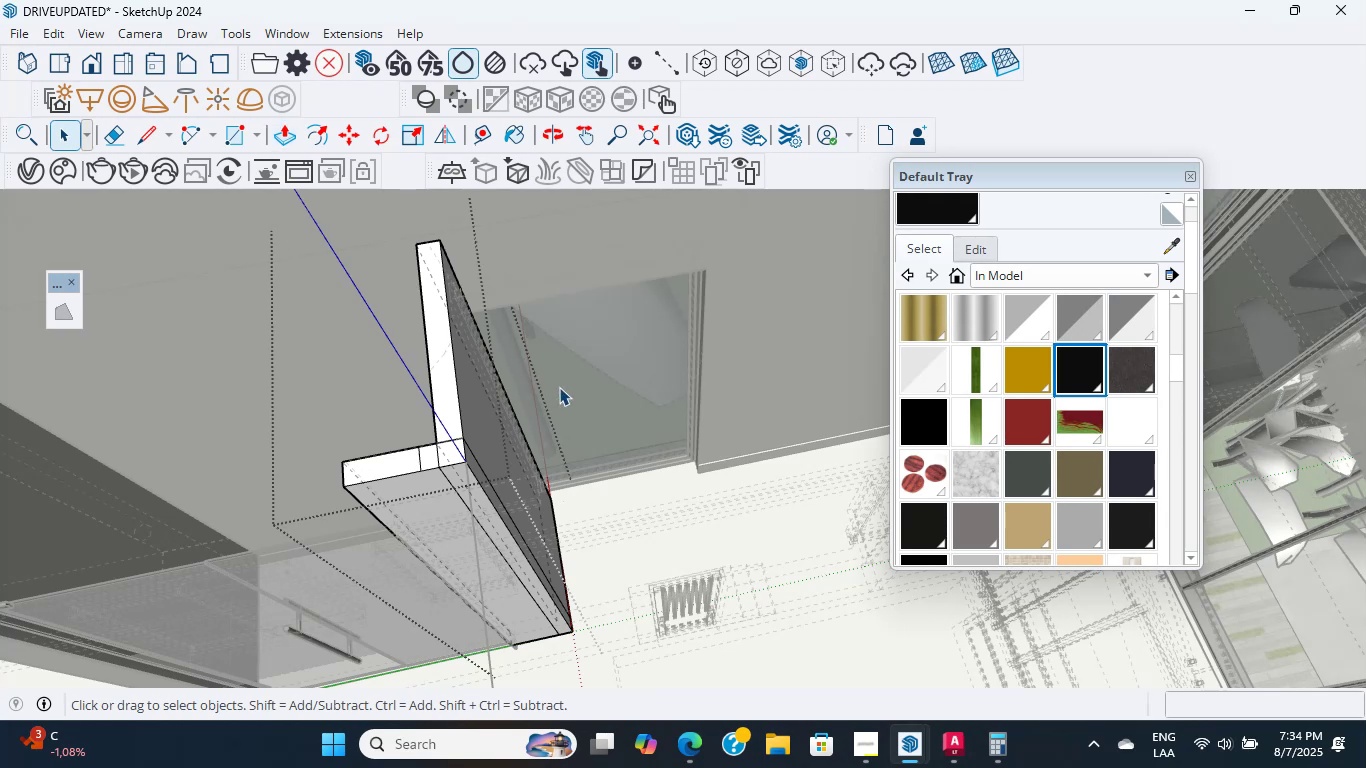 
double_click([559, 387])
 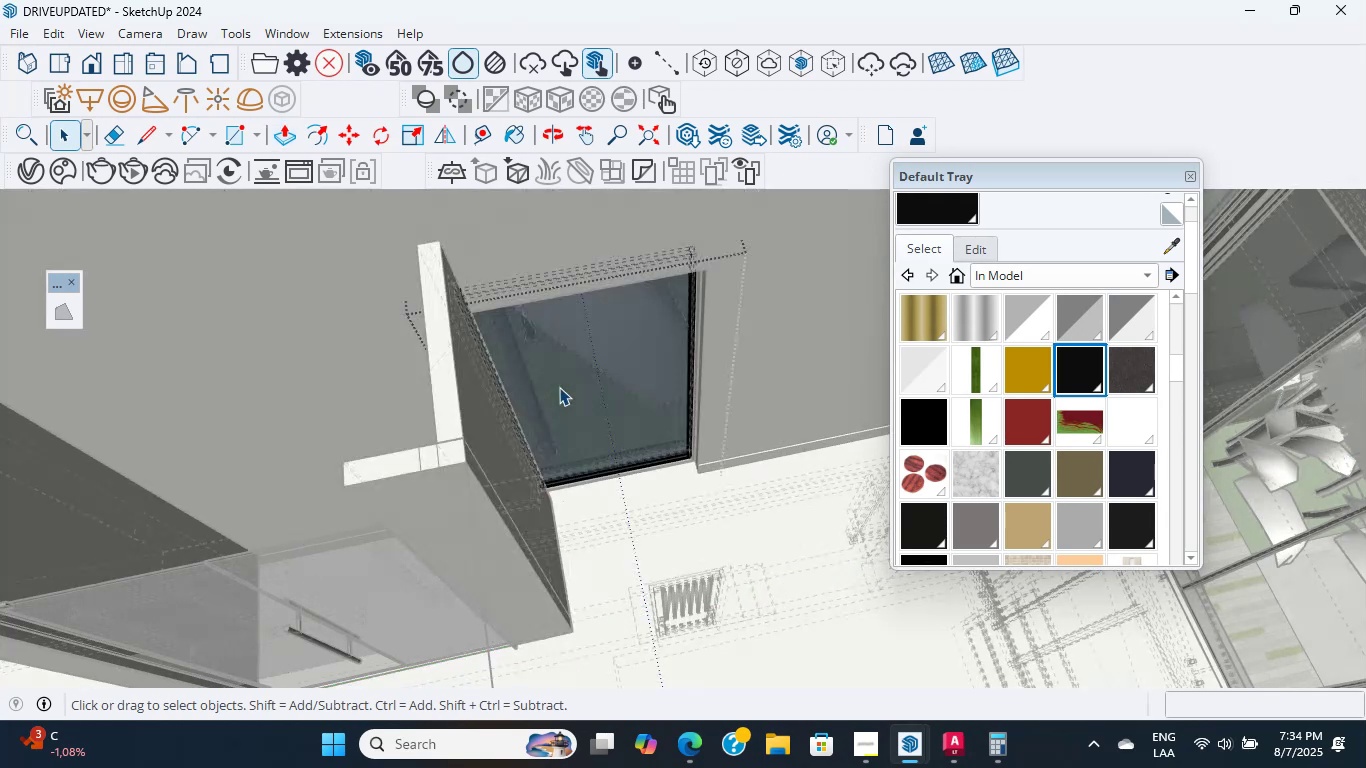 
left_click([559, 387])
 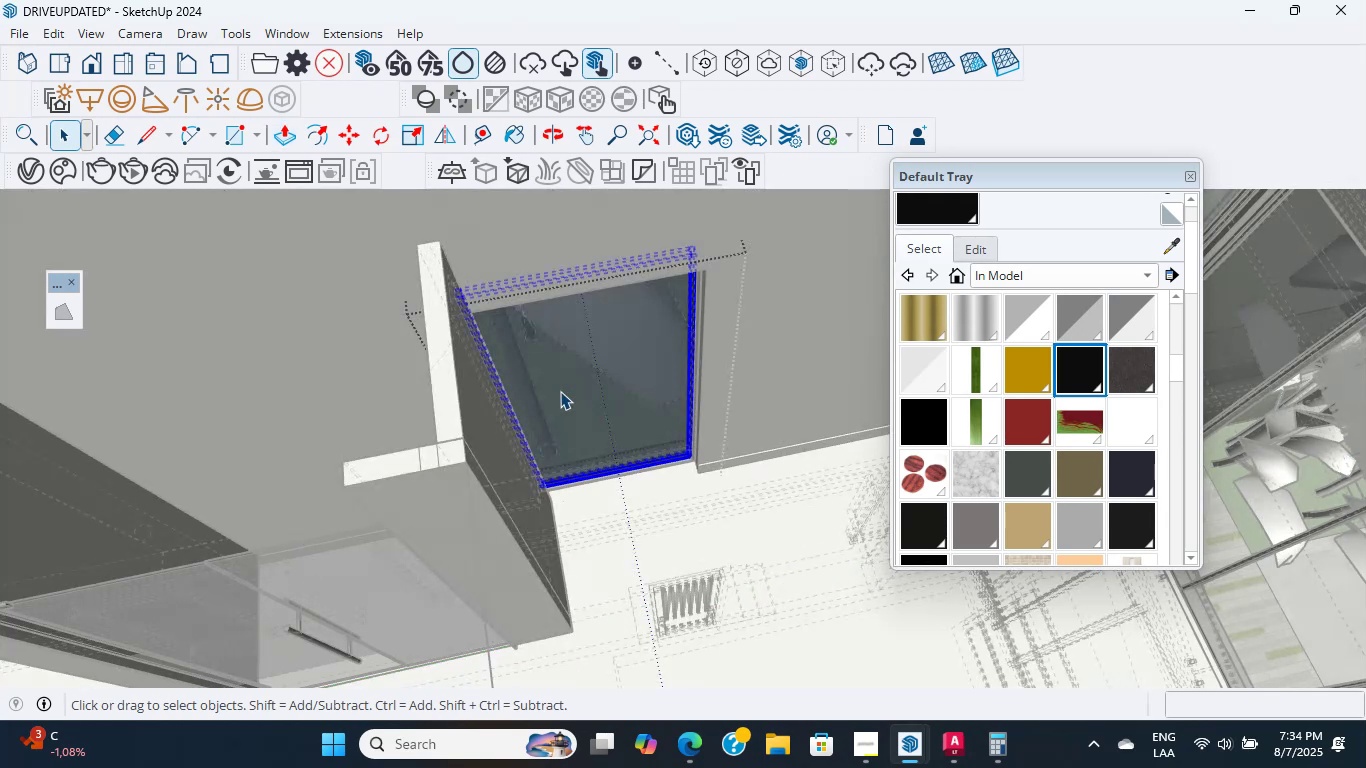 
scroll: coordinate [673, 318], scroll_direction: up, amount: 14.0
 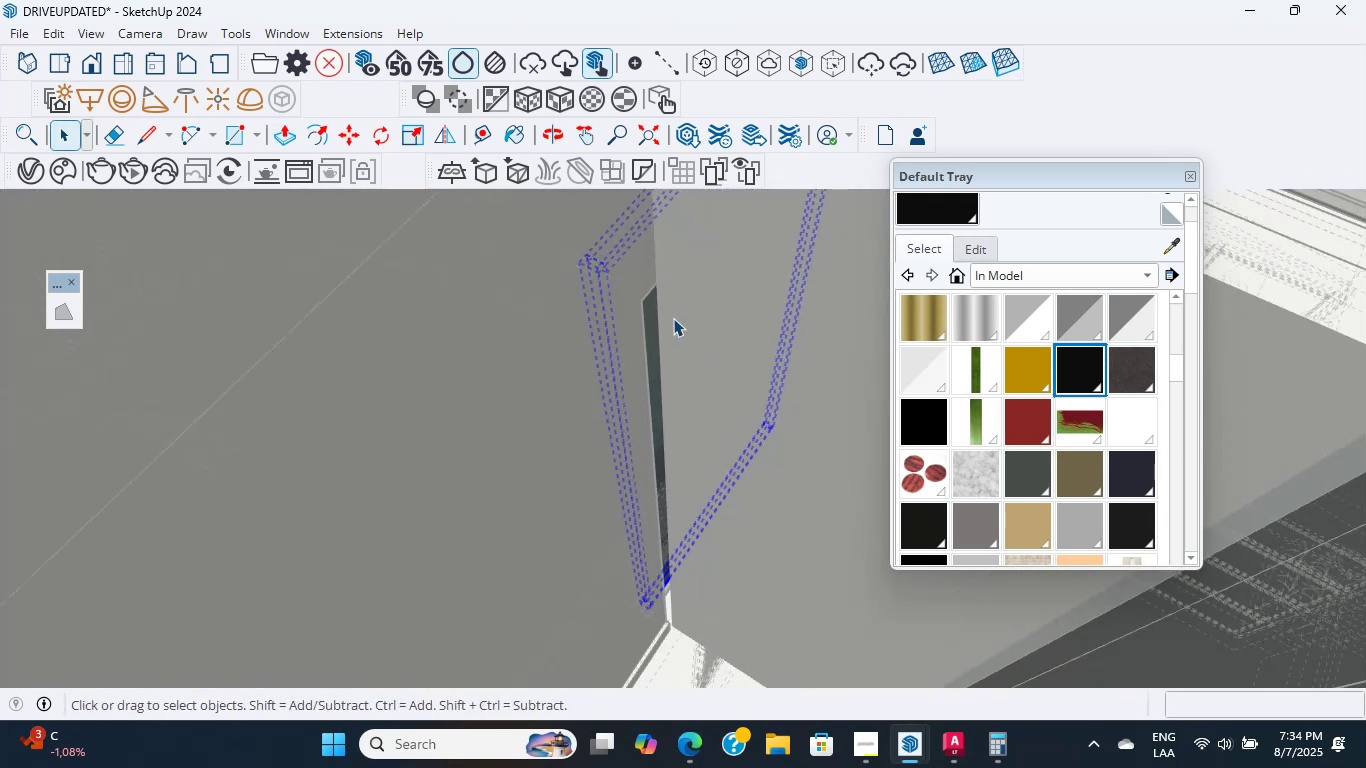 
hold_key(key=ShiftLeft, duration=0.65)
 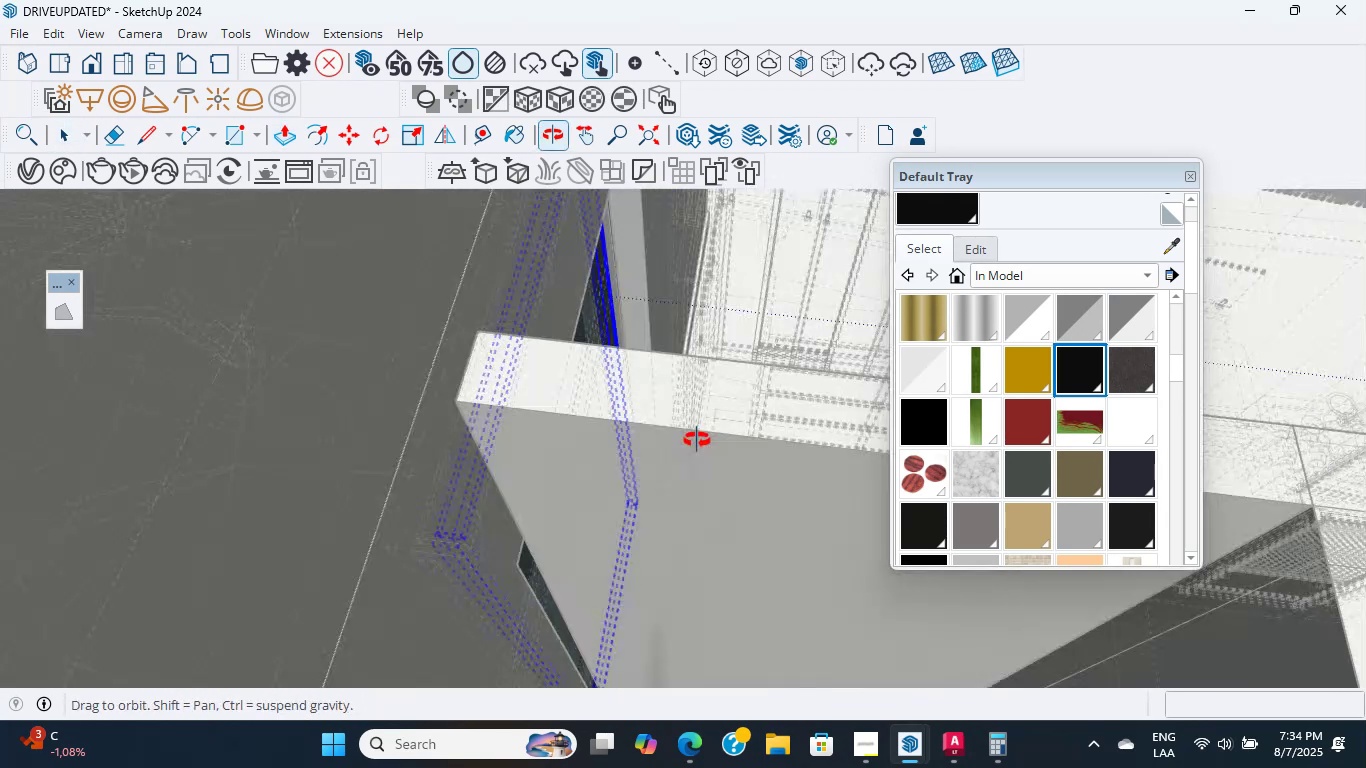 
scroll: coordinate [445, 479], scroll_direction: down, amount: 55.0
 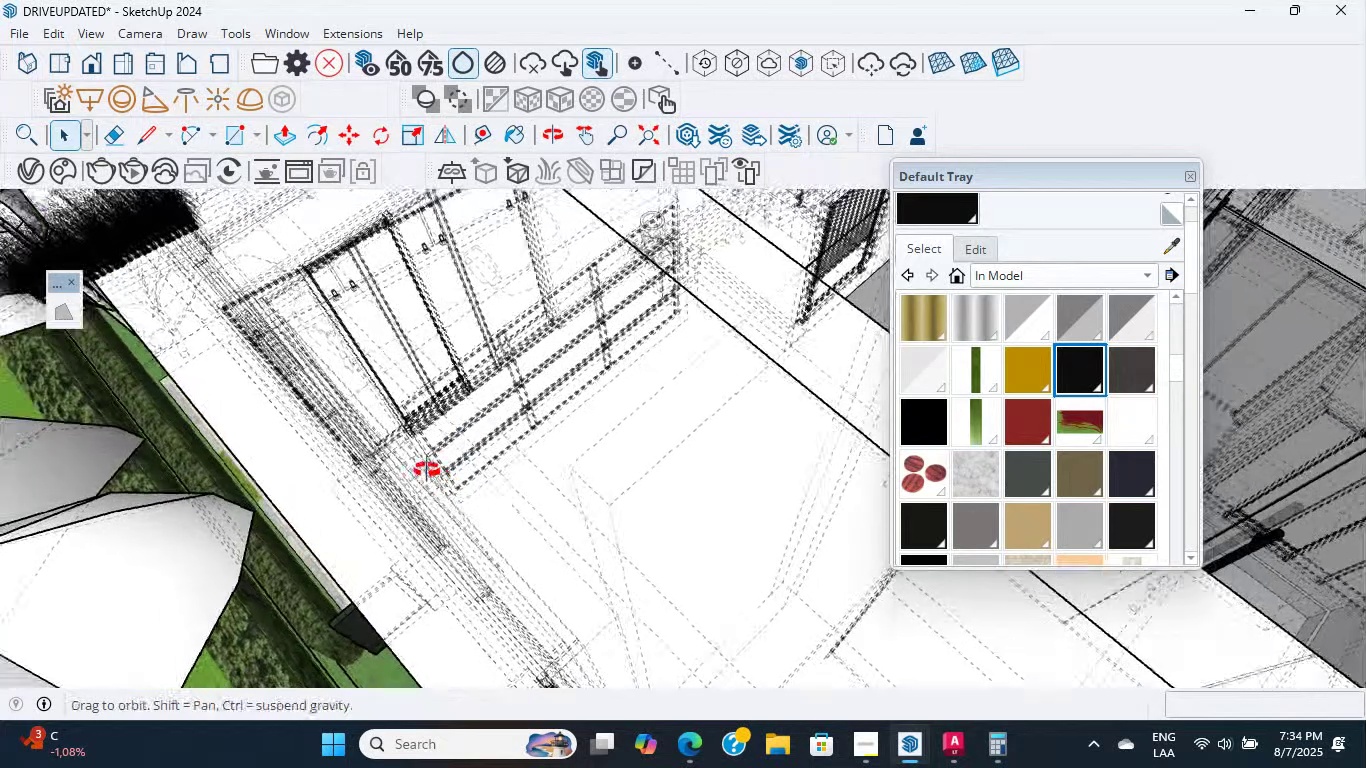 
key(Escape)
 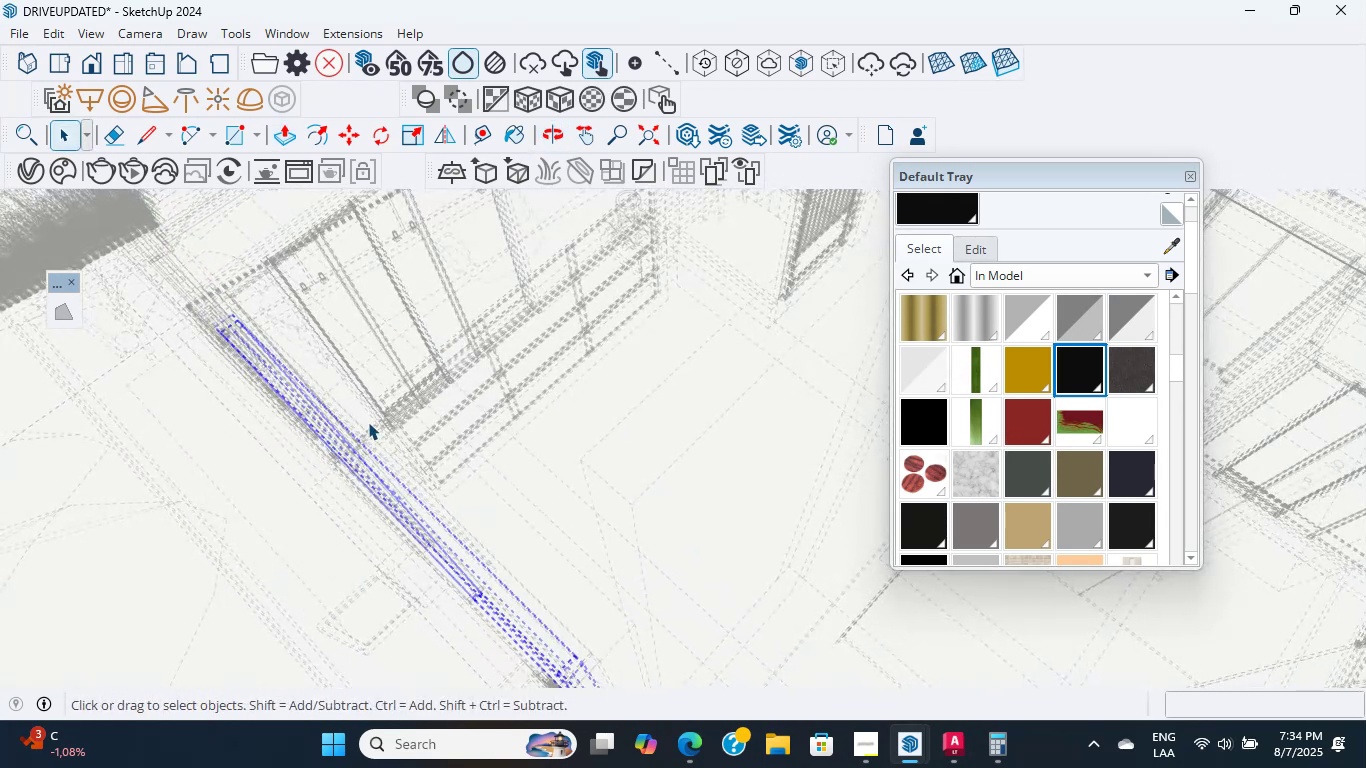 
key(Escape)
 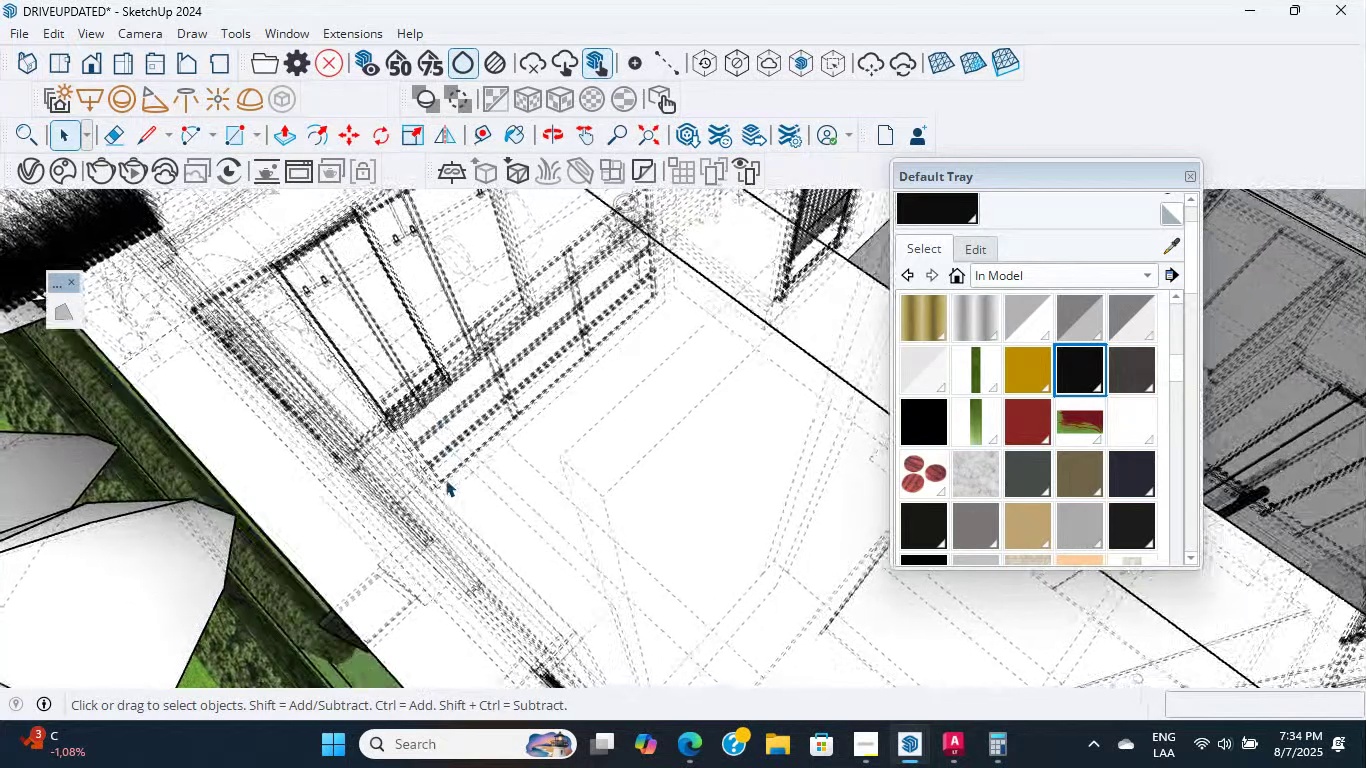 
key(K)
 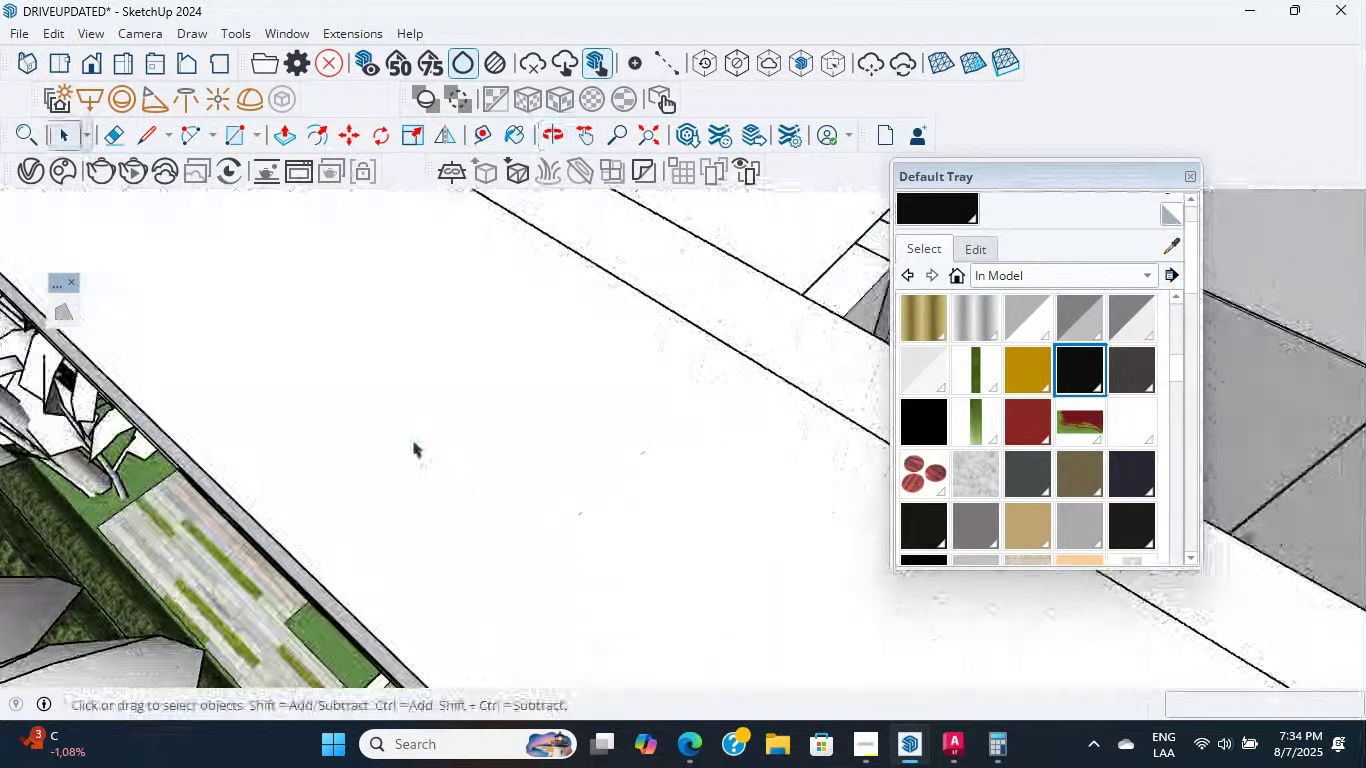 
scroll: coordinate [461, 454], scroll_direction: down, amount: 5.0
 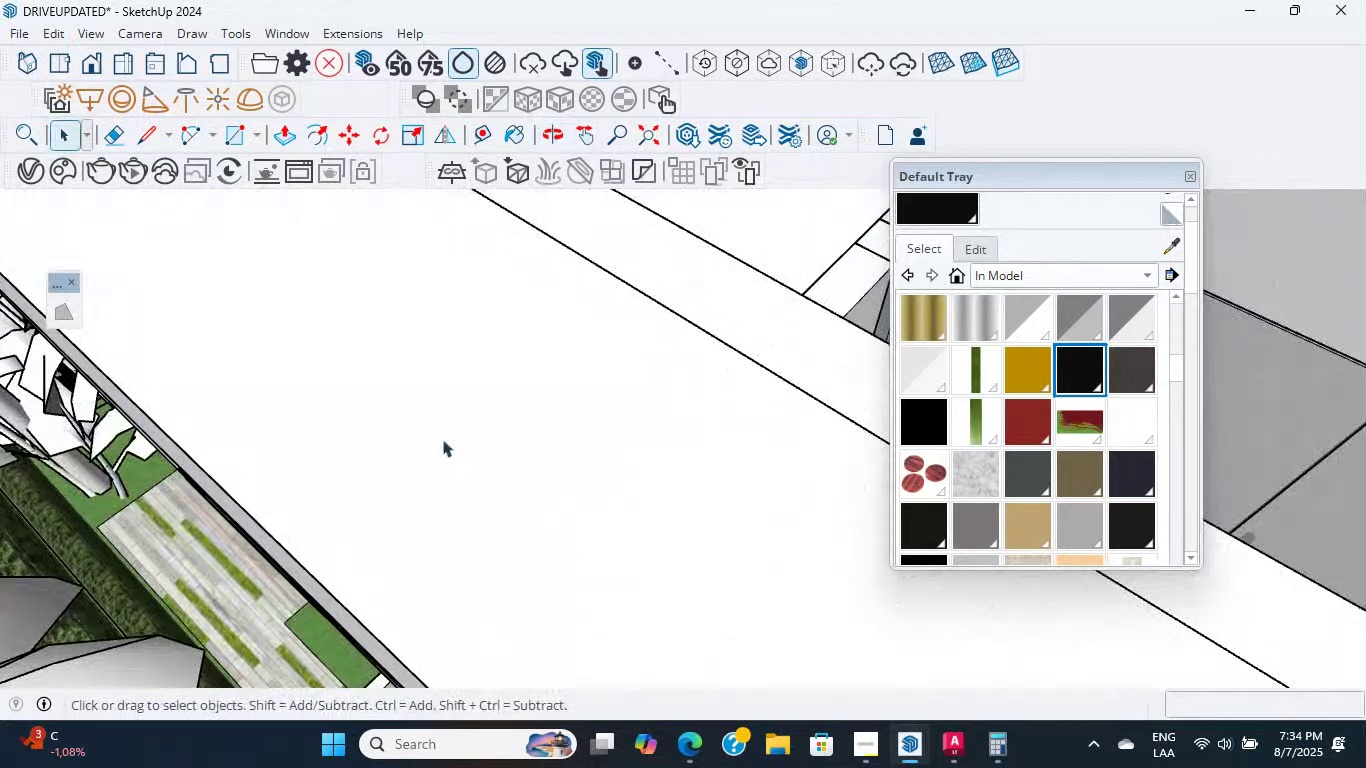 
hold_key(key=ShiftLeft, duration=0.61)
 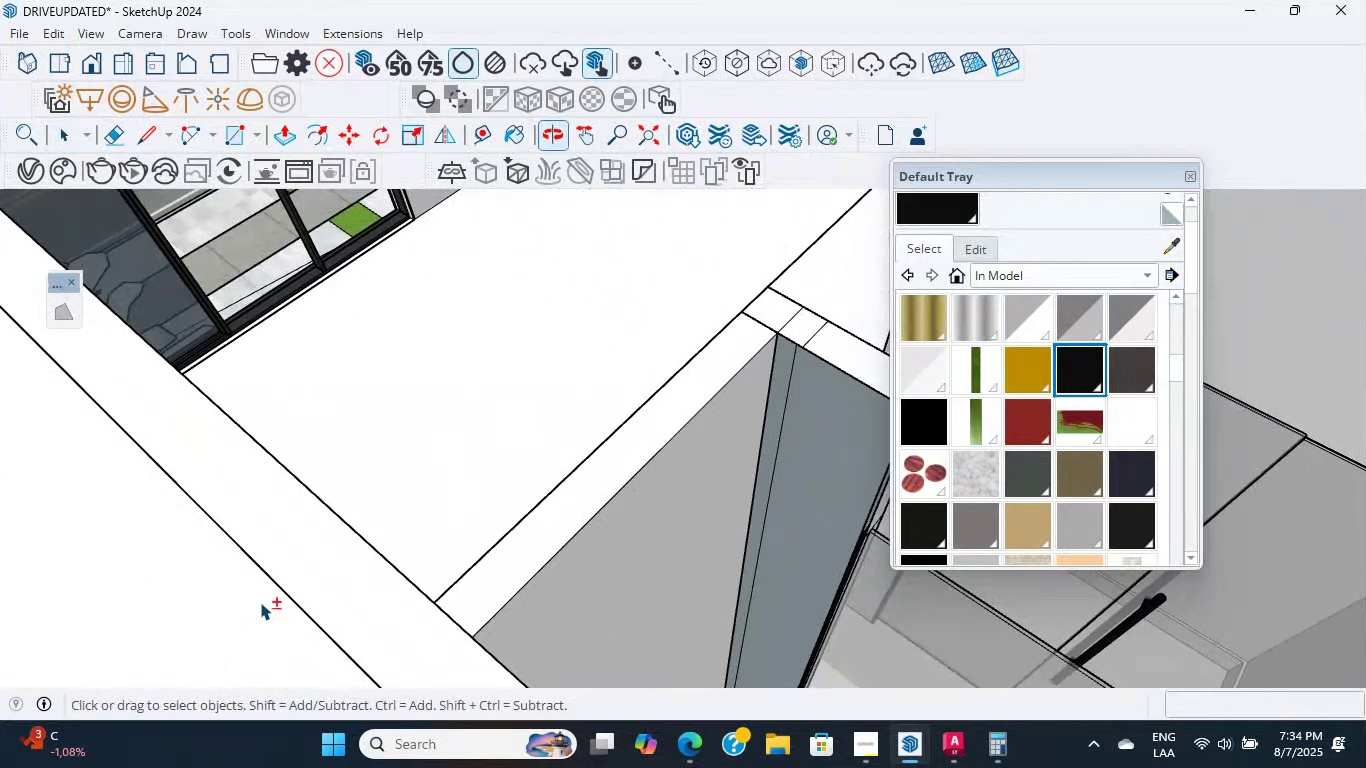 
scroll: coordinate [648, 572], scroll_direction: up, amount: 42.0
 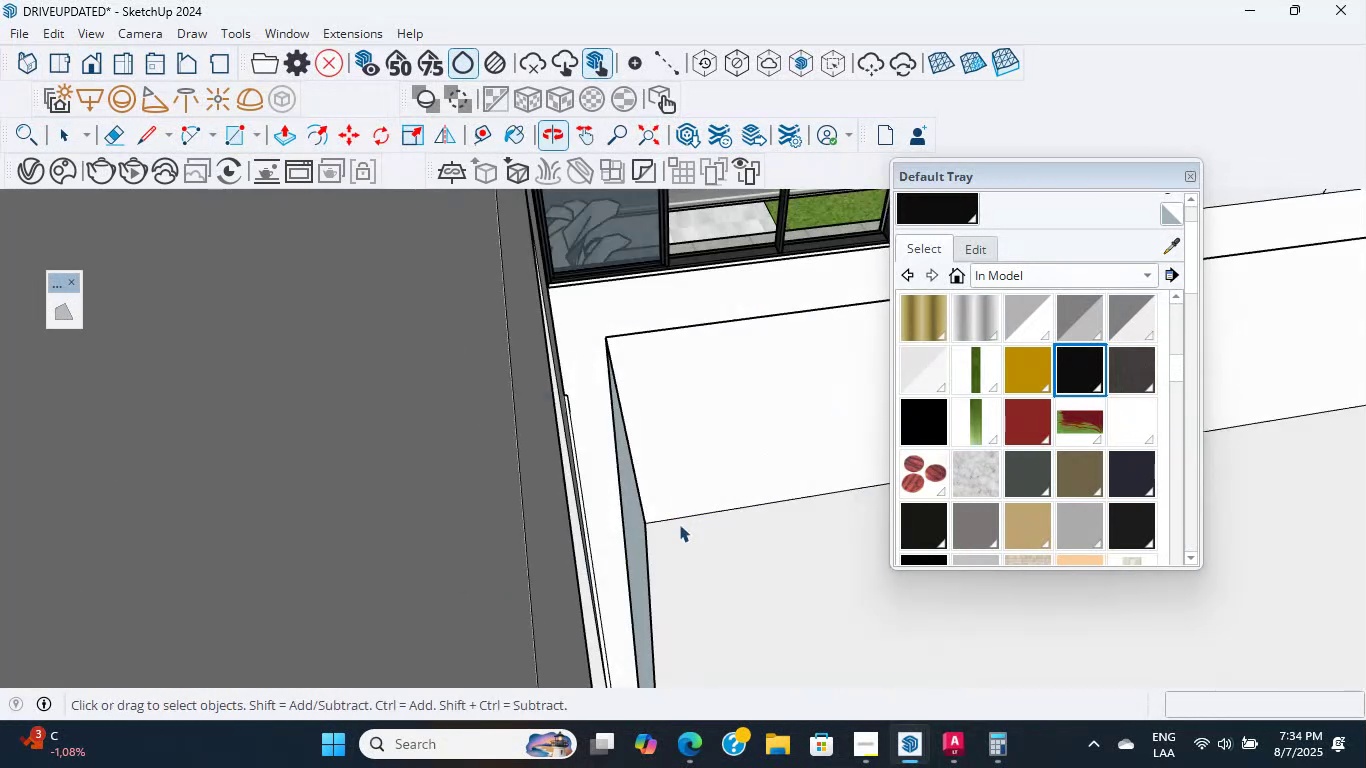 
left_click([634, 543])
 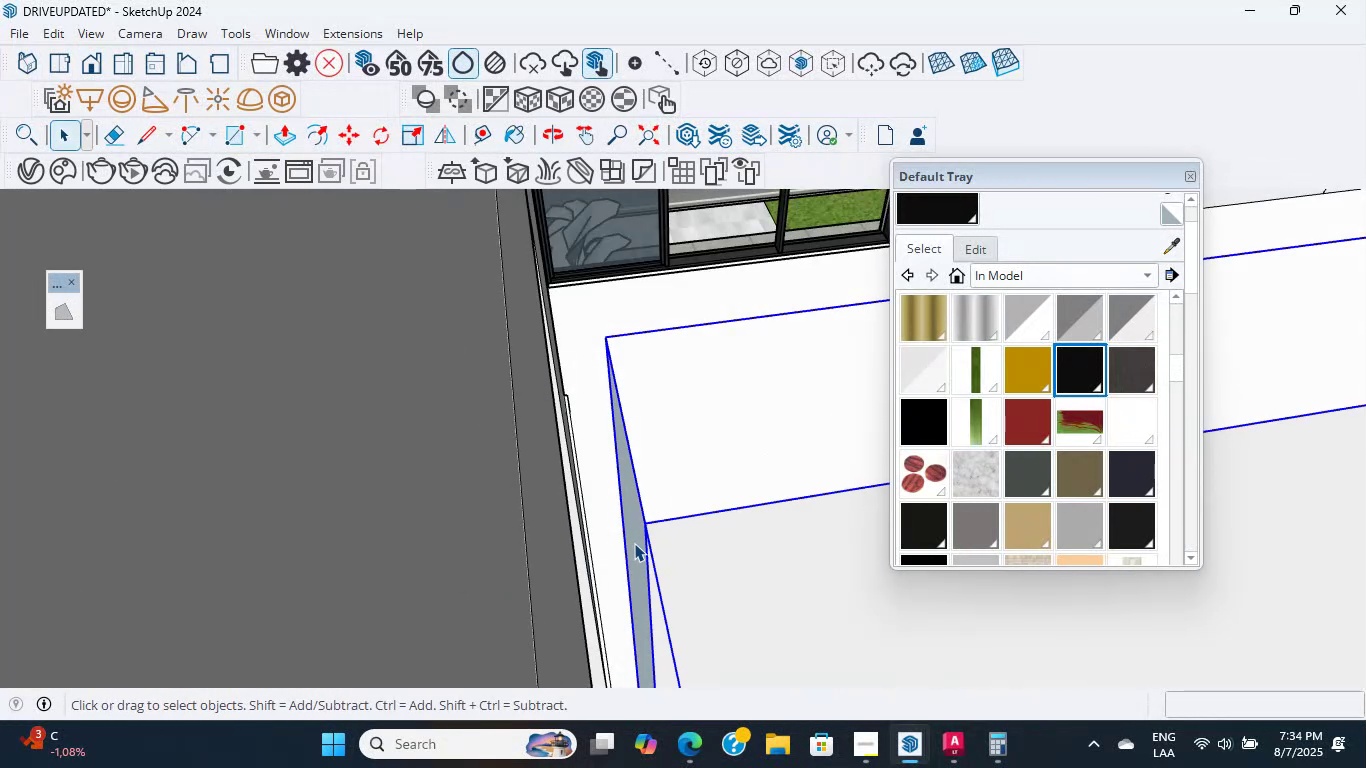 
double_click([634, 543])
 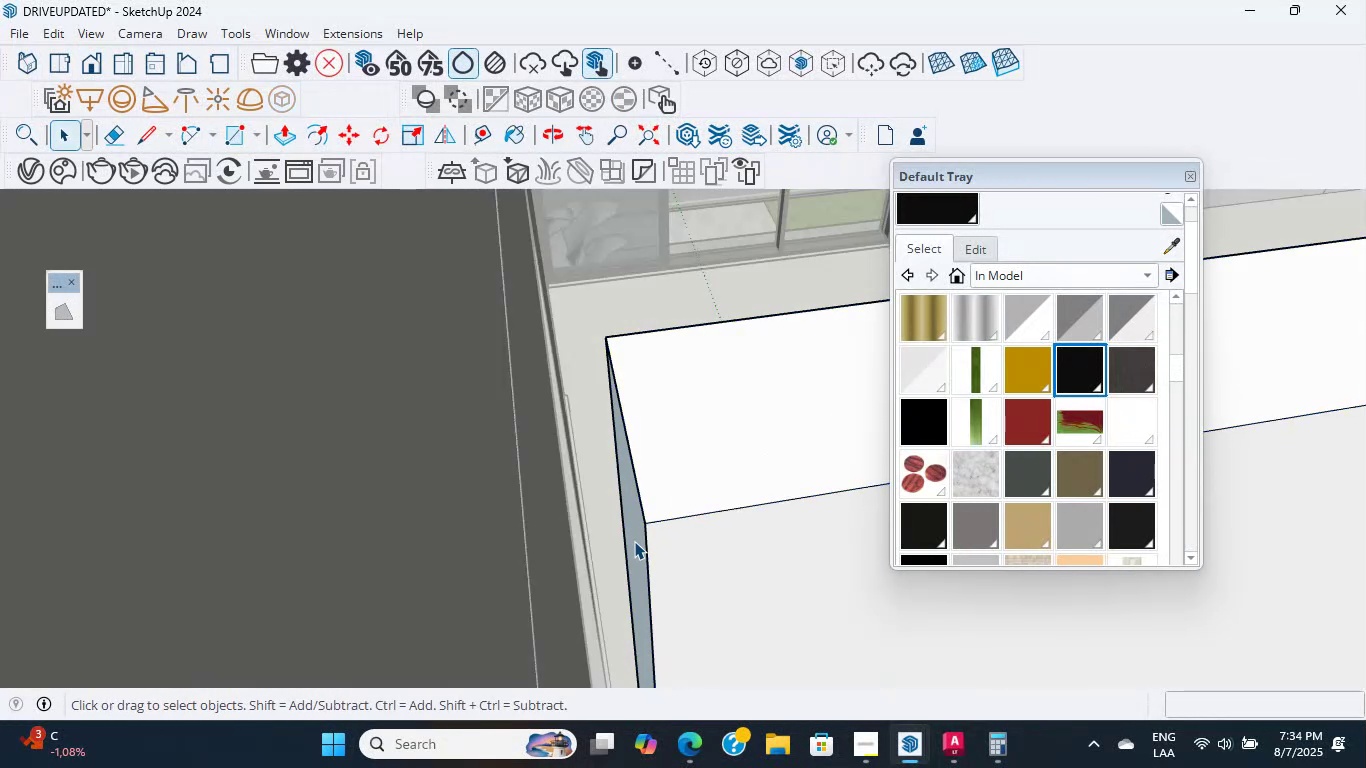 
triple_click([634, 541])
 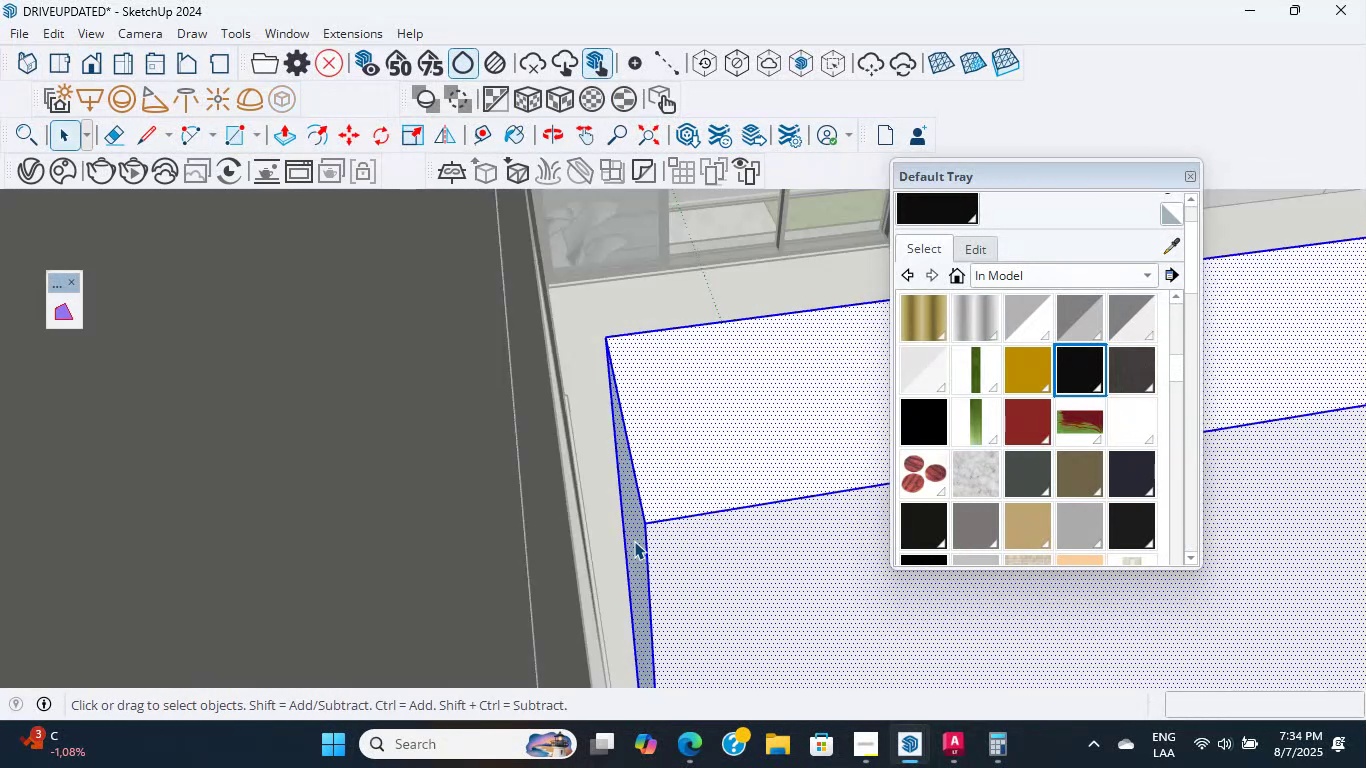 
triple_click([634, 541])
 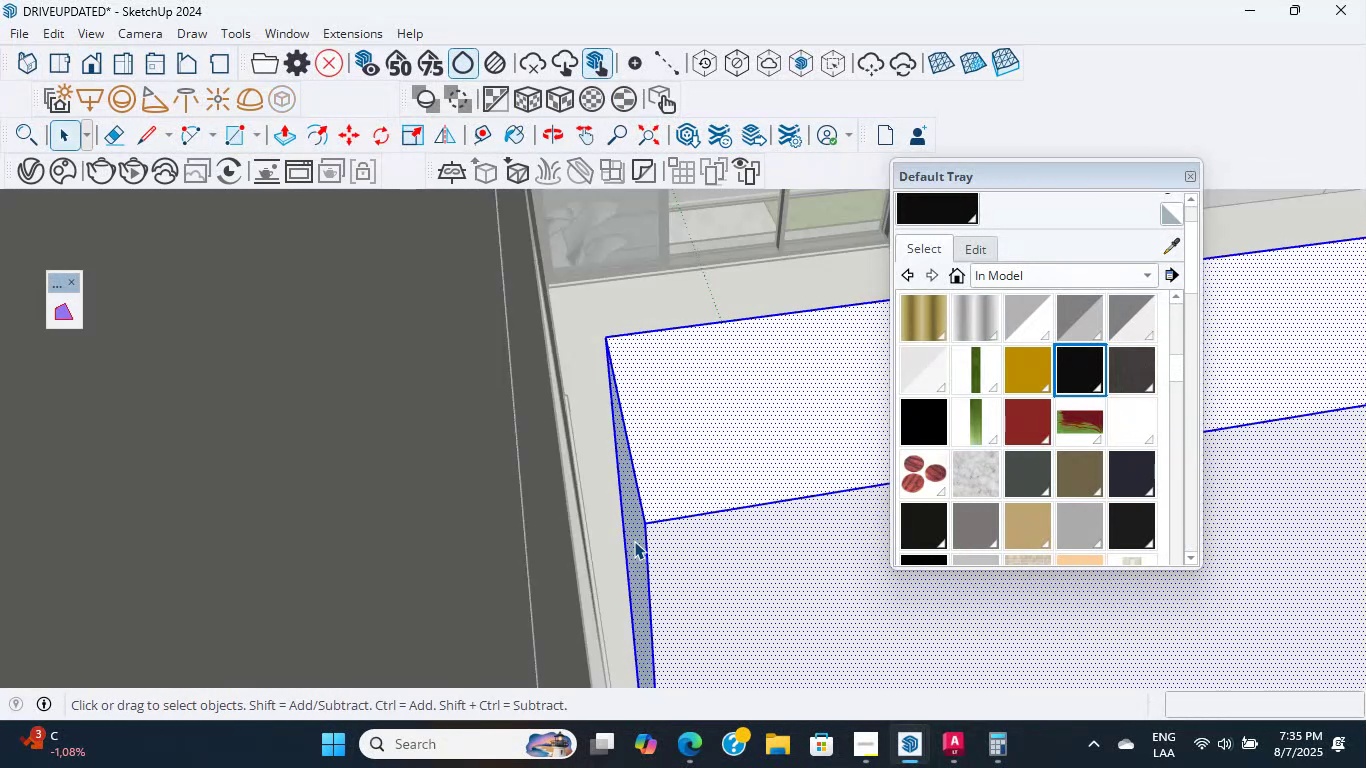 
triple_click([634, 541])
 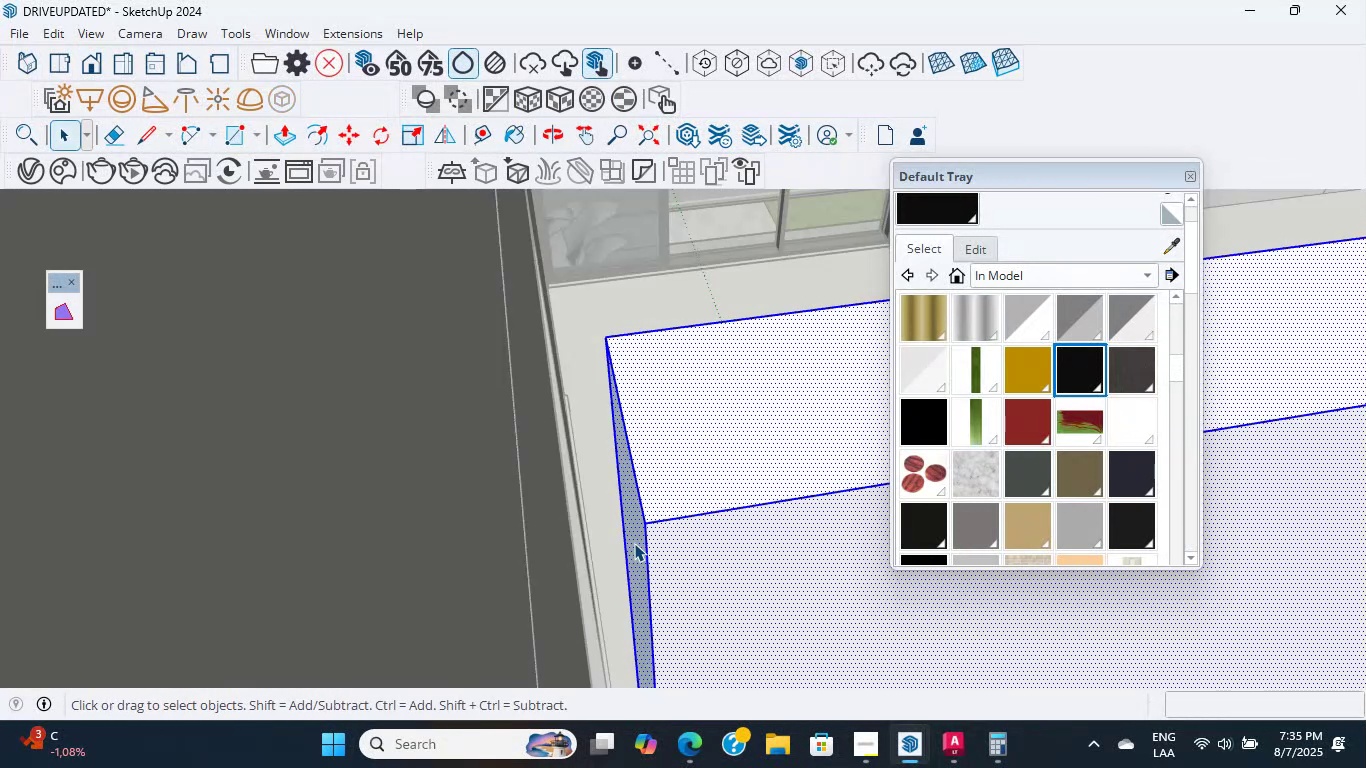 
triple_click([634, 543])
 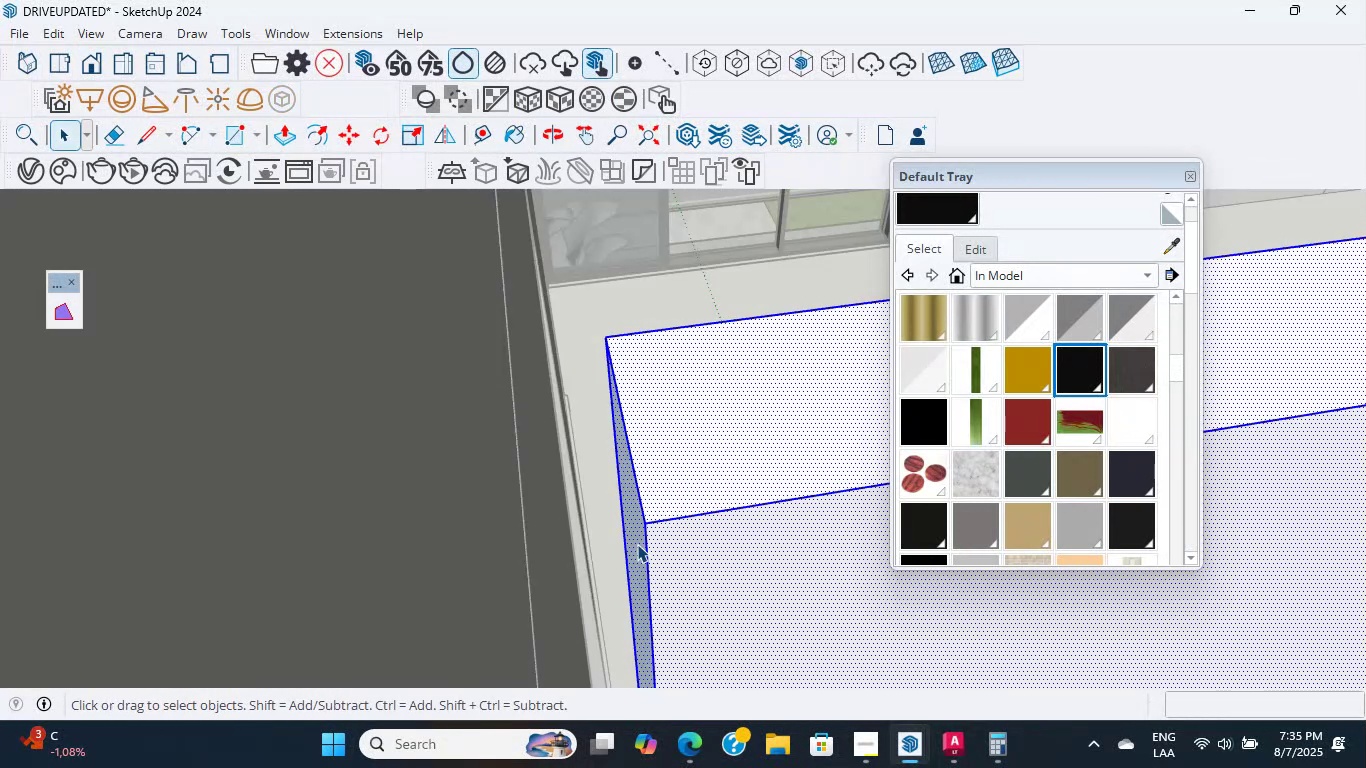 
triple_click([638, 544])
 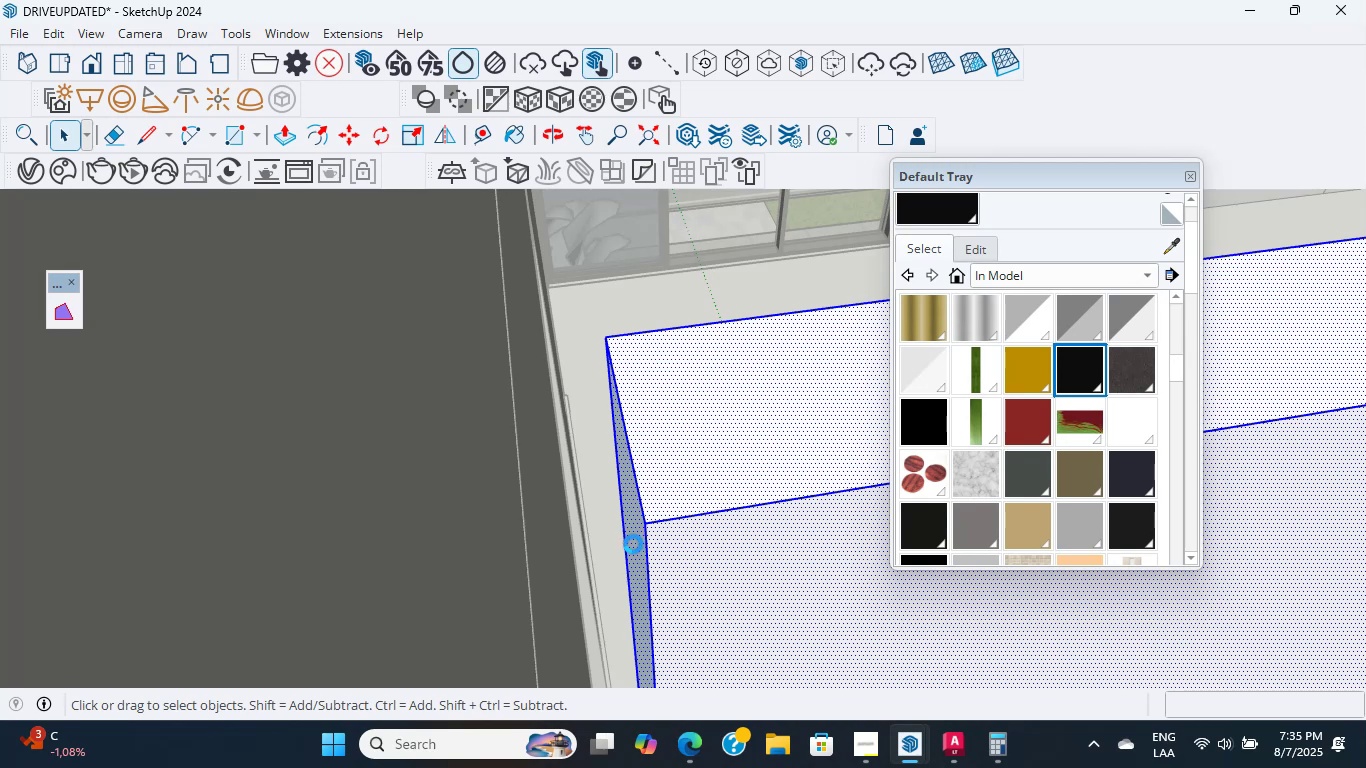 
key(Escape)
 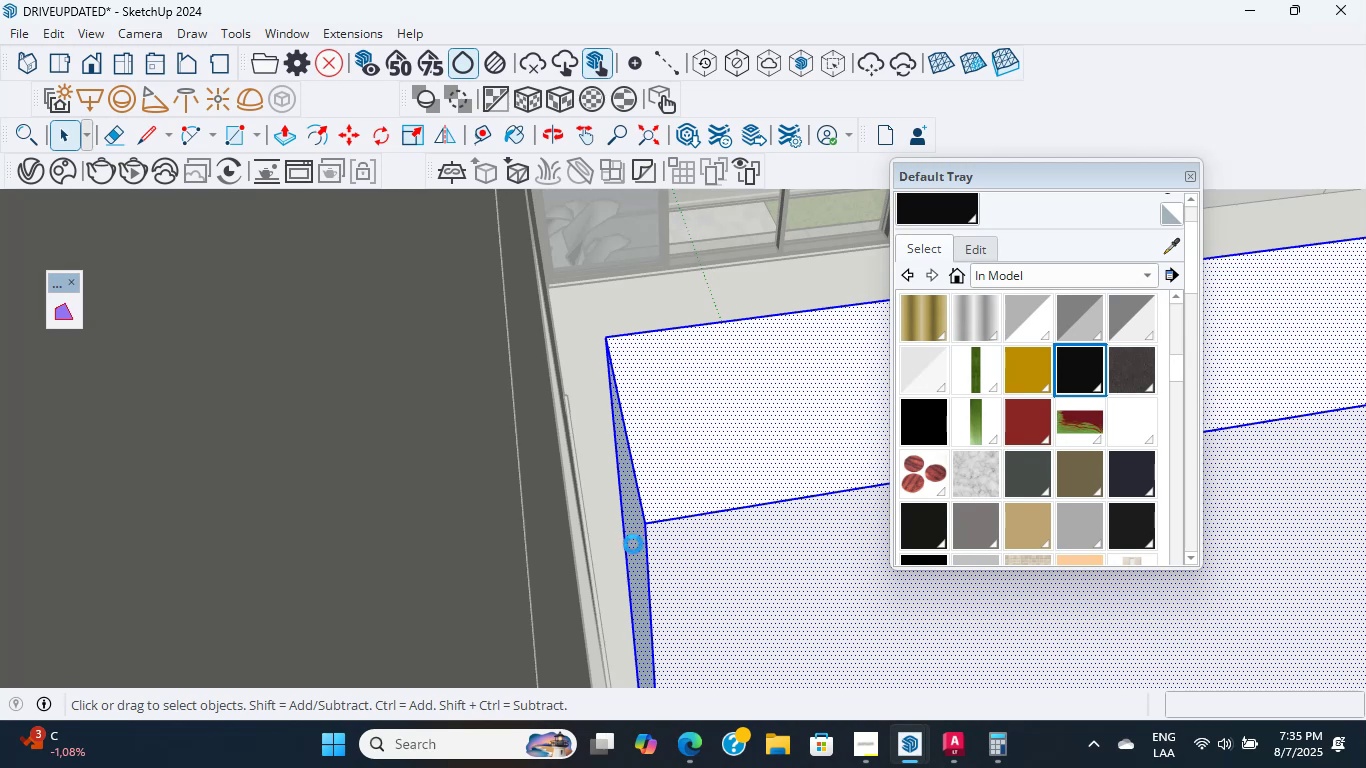 
scroll: coordinate [633, 544], scroll_direction: up, amount: 5.0
 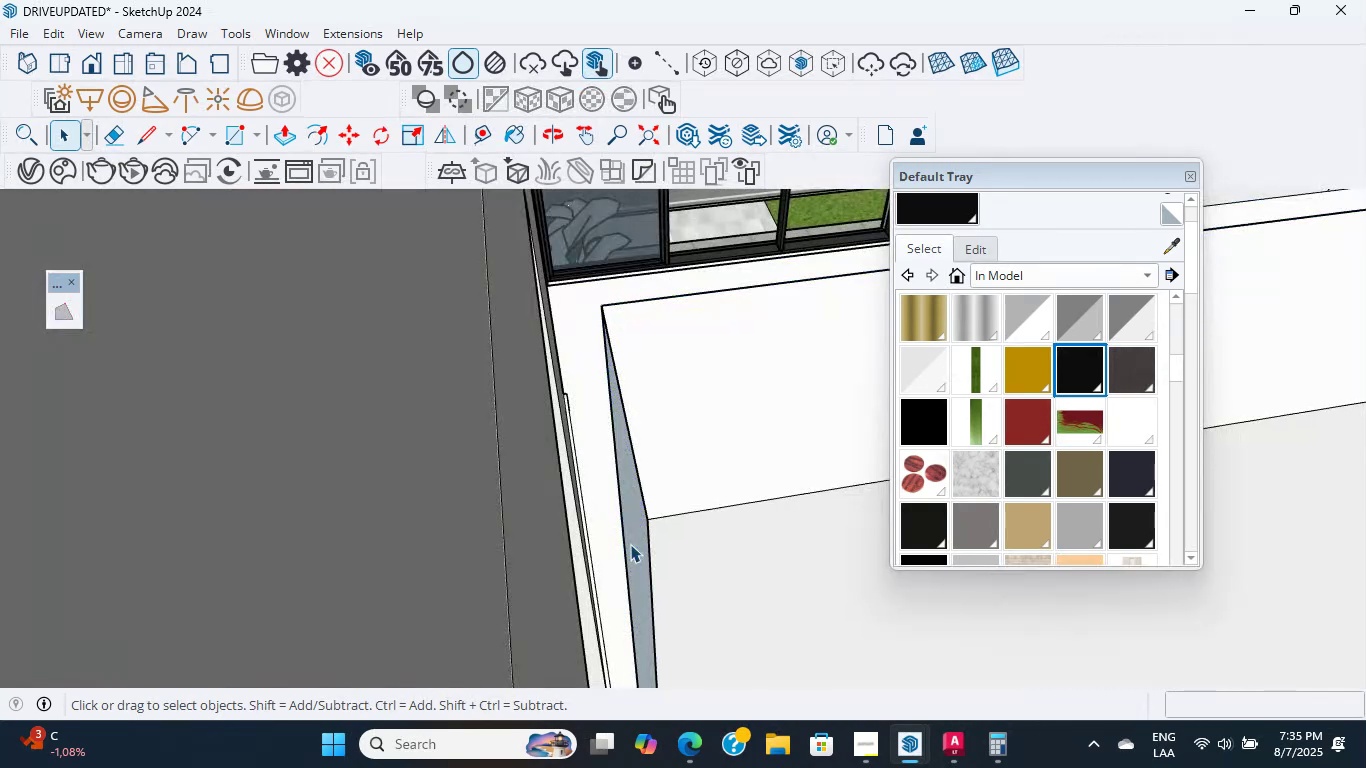 
double_click([630, 544])
 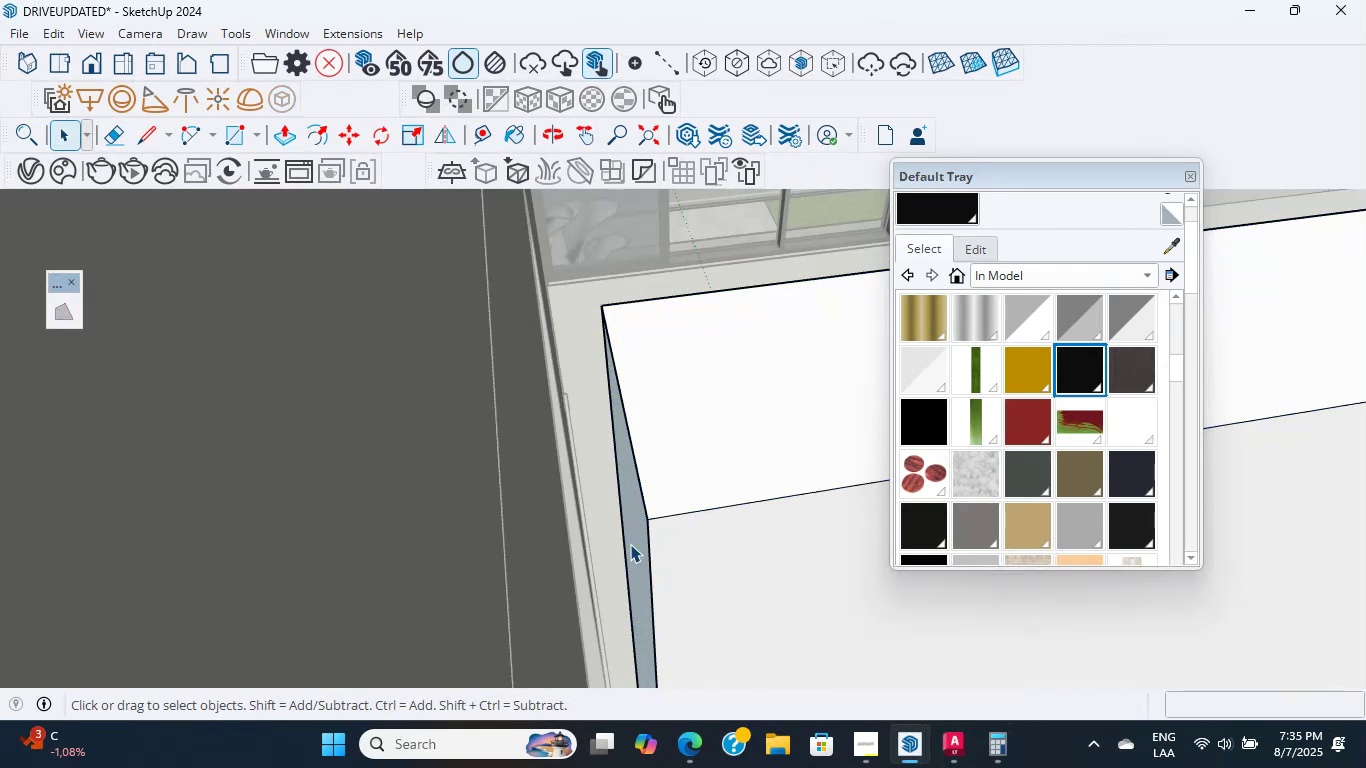 
triple_click([630, 544])
 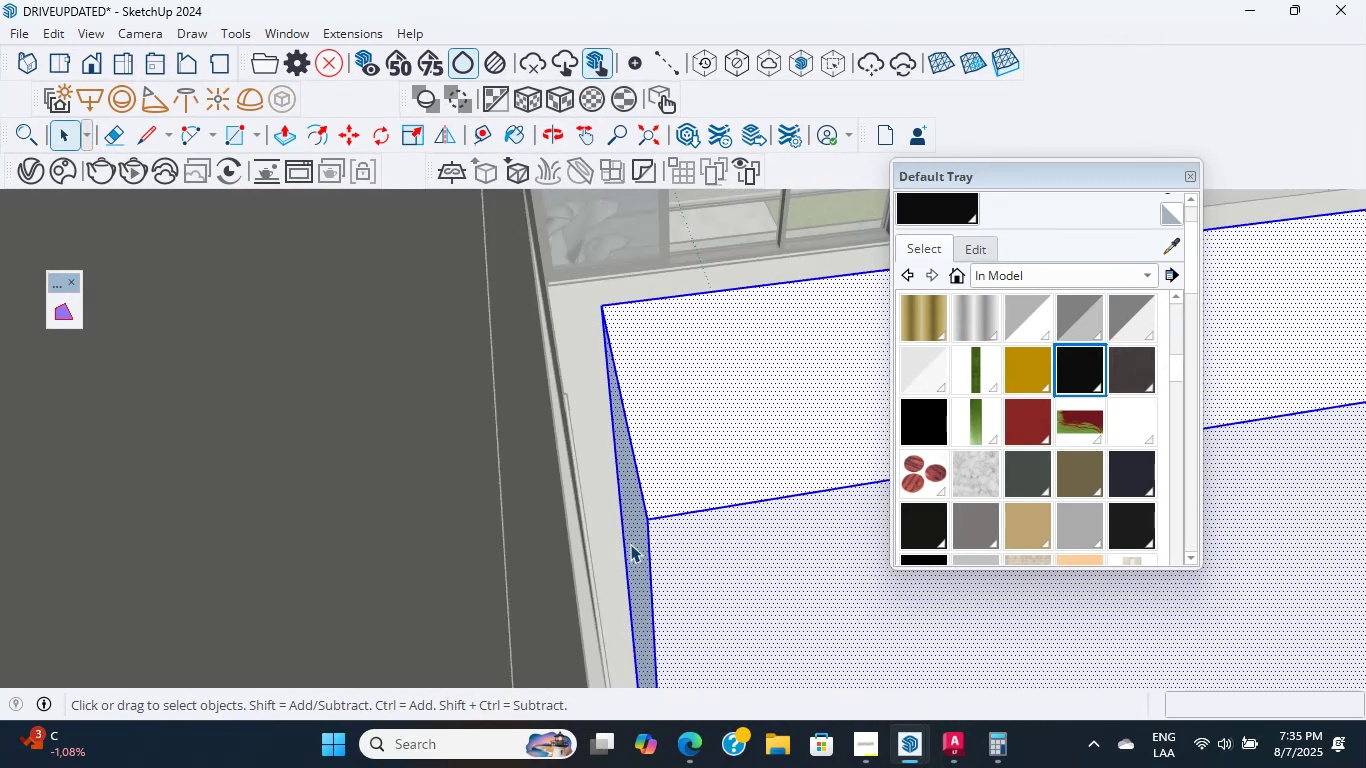 
triple_click([630, 544])
 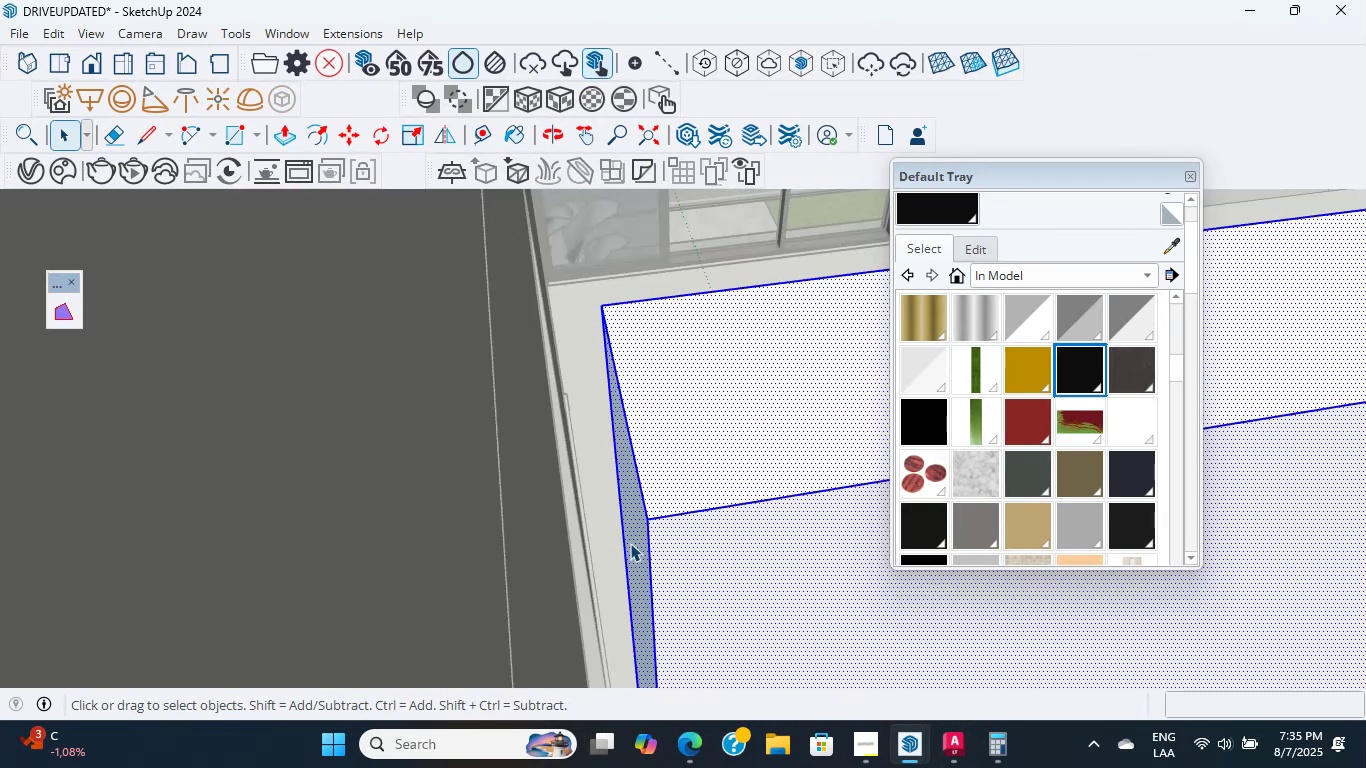 
triple_click([630, 543])
 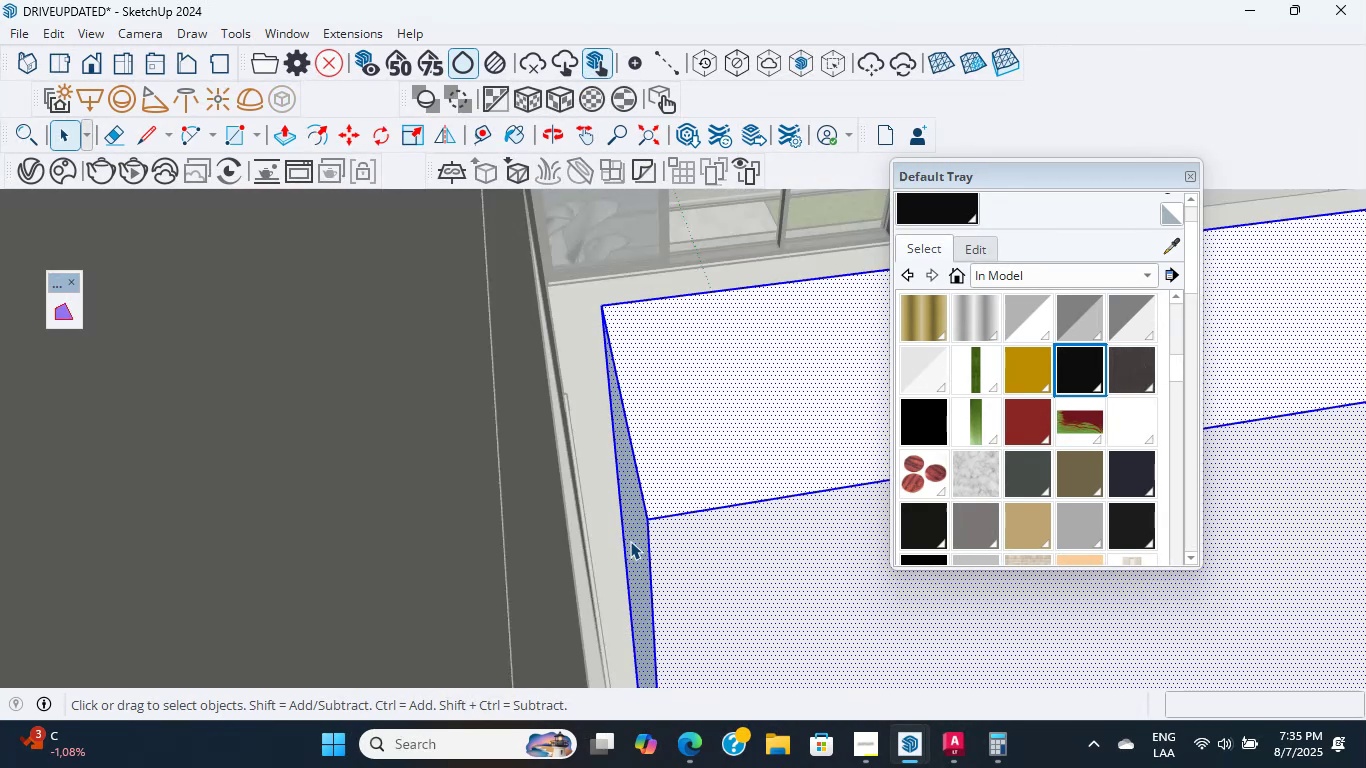 
triple_click([630, 541])
 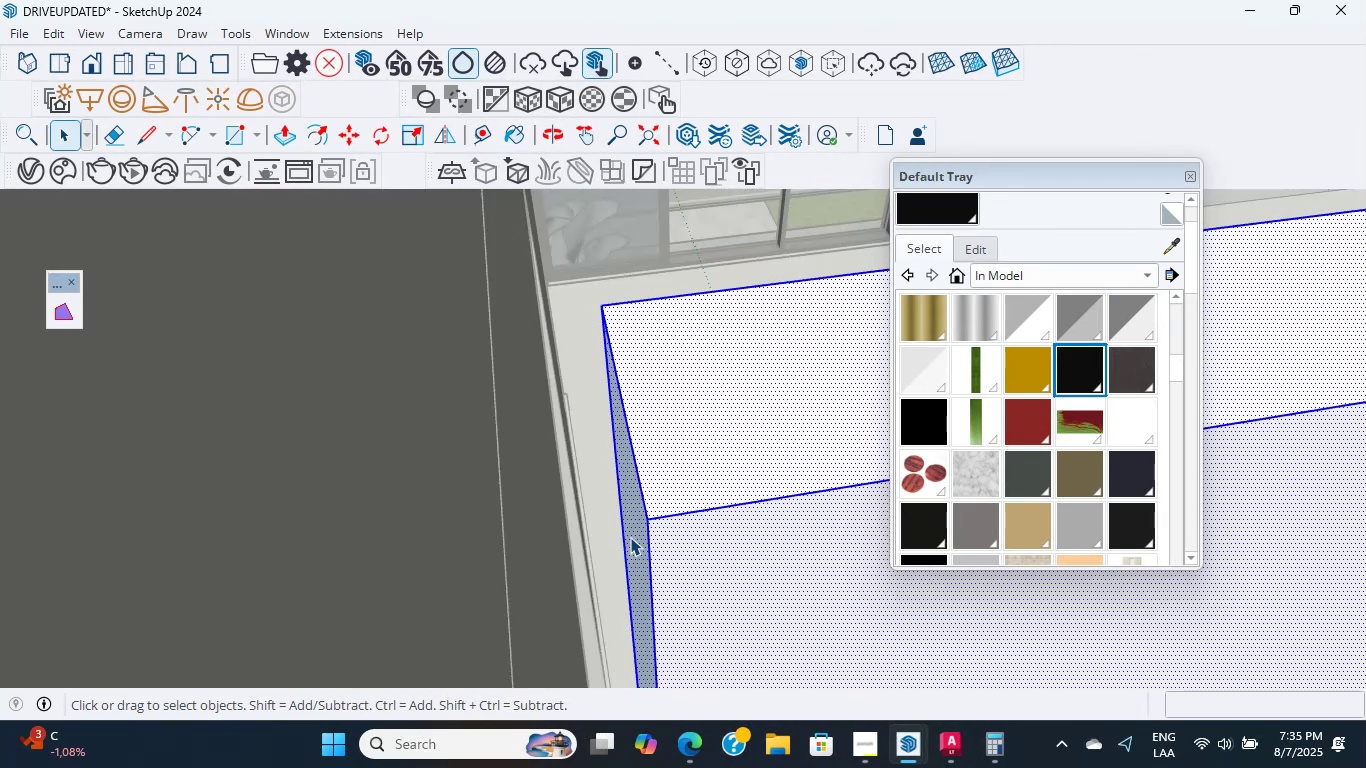 
scroll: coordinate [648, 522], scroll_direction: up, amount: 5.0
 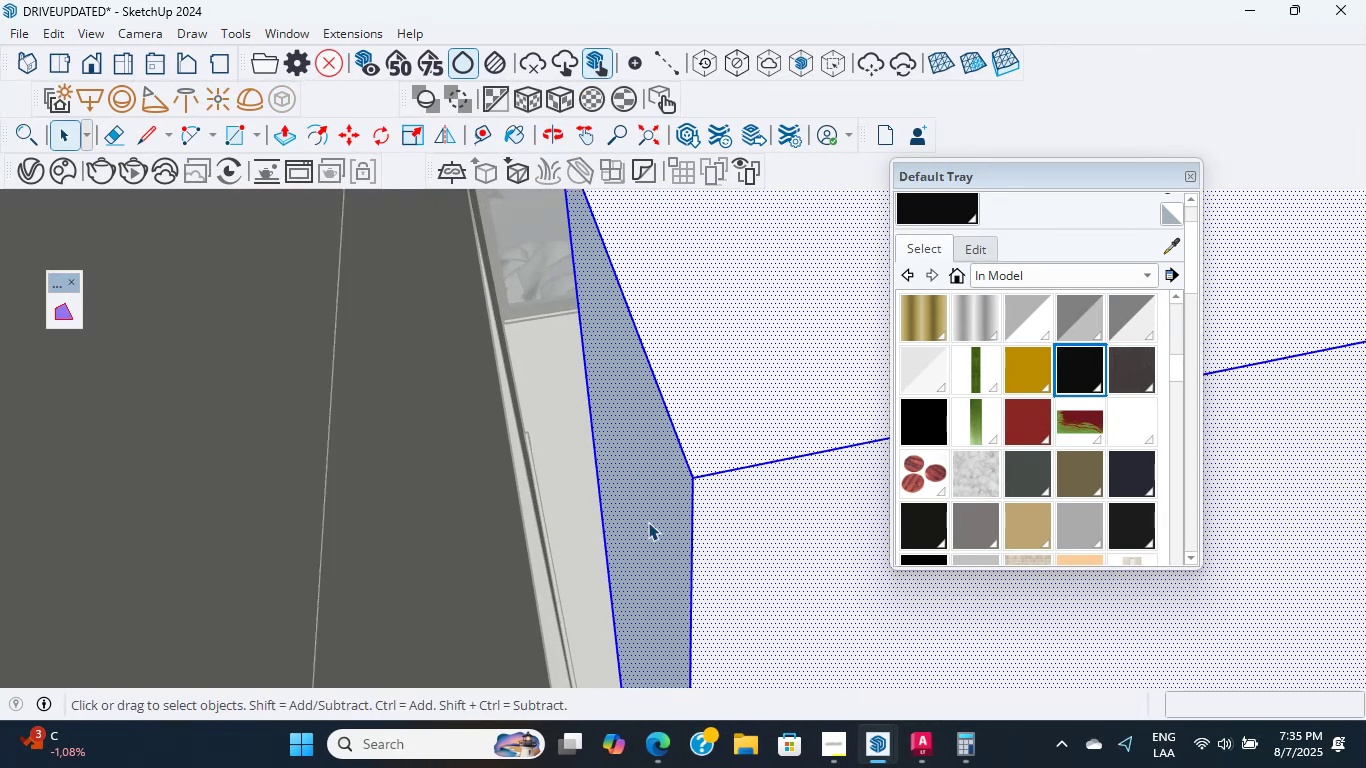 
key(L)
 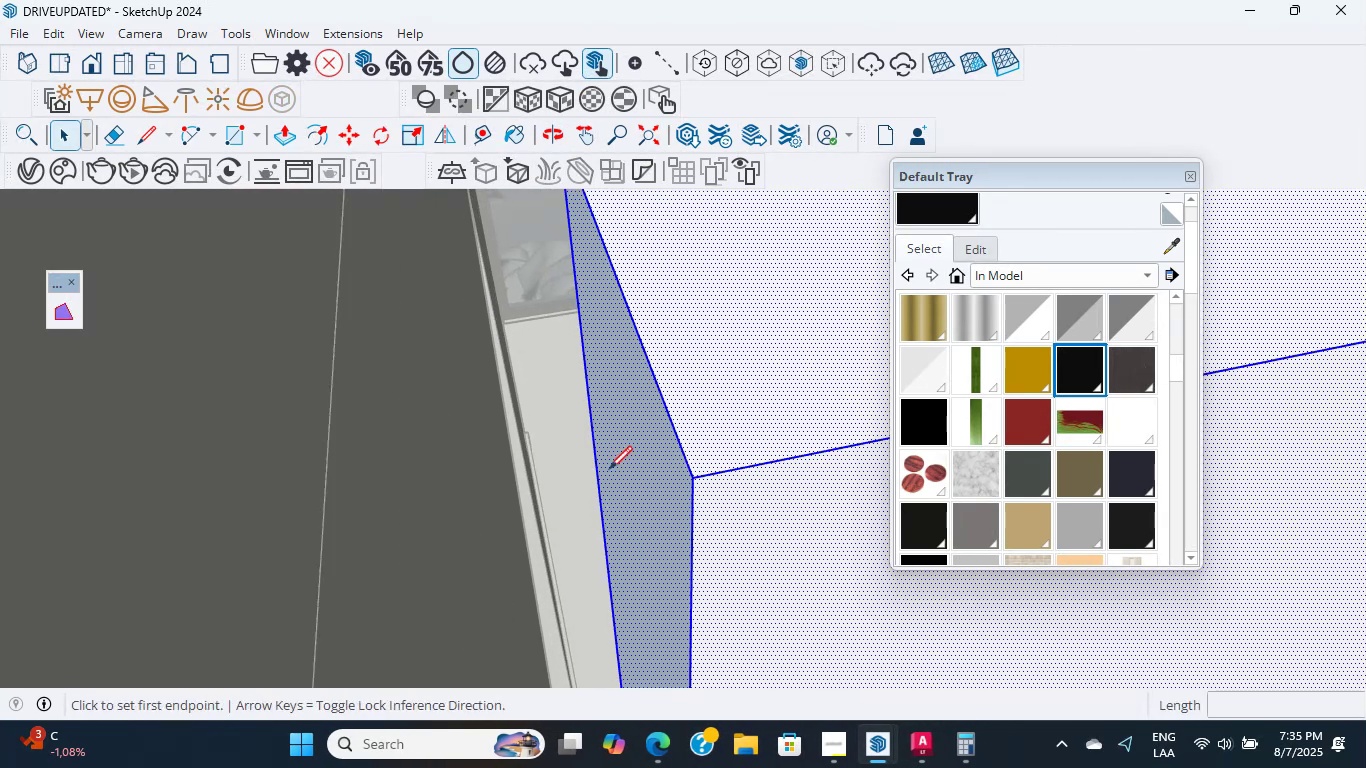 
scroll: coordinate [595, 310], scroll_direction: down, amount: 2.0
 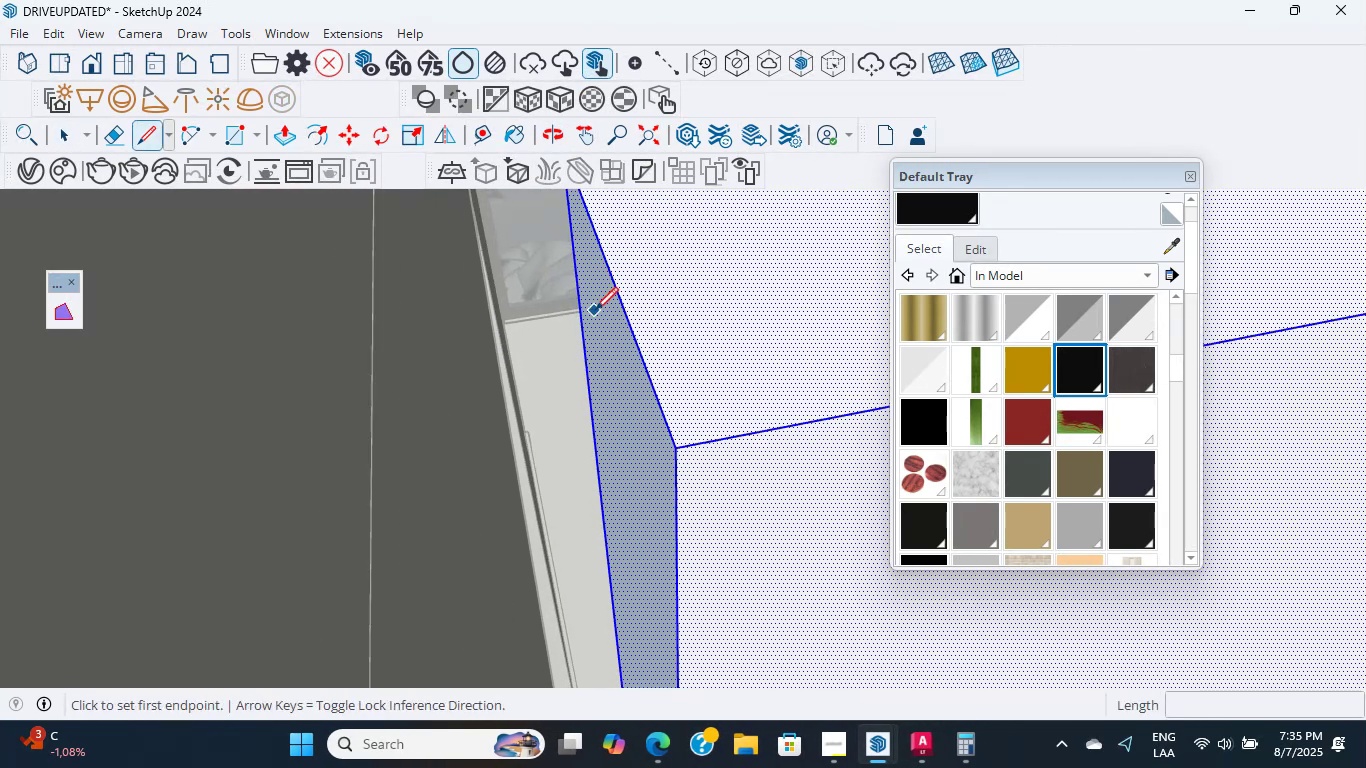 
hold_key(key=ShiftLeft, duration=0.45)
 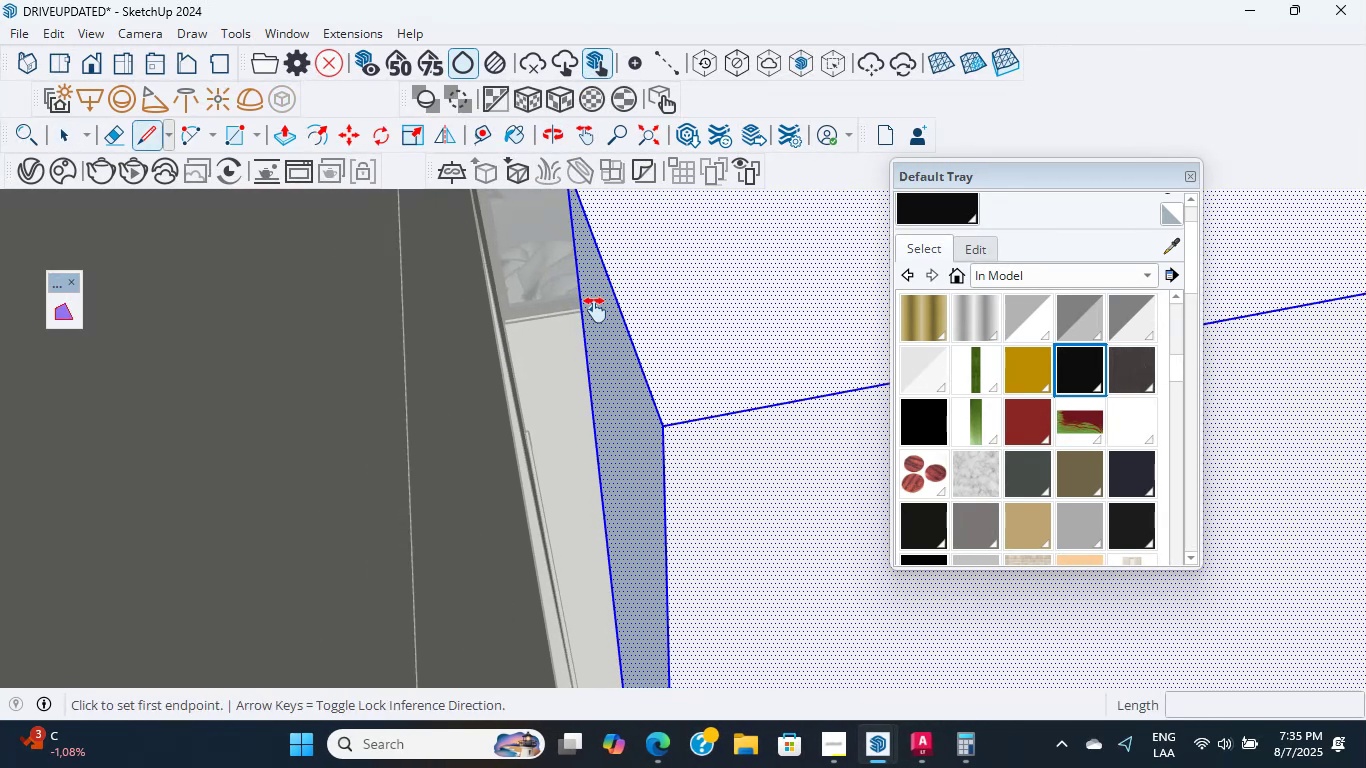 
left_click([590, 216])
 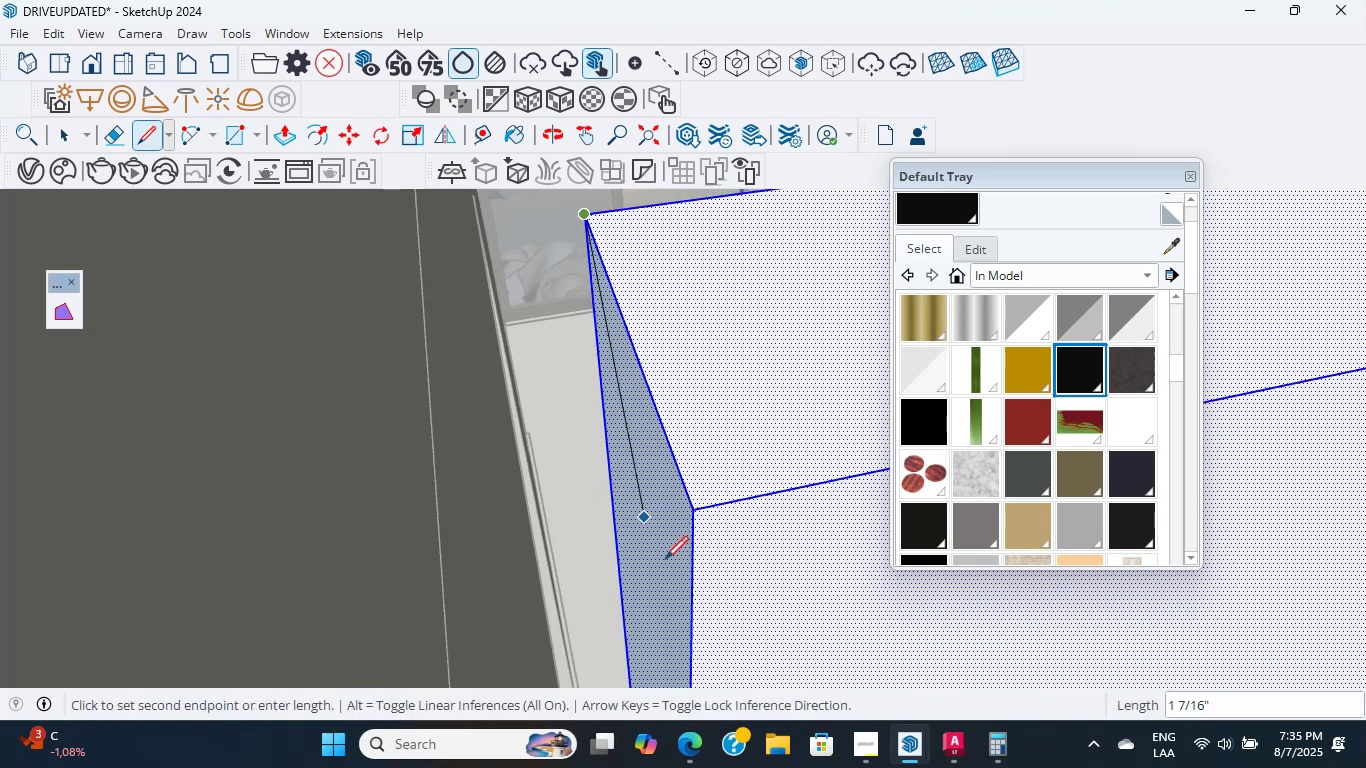 
left_click([695, 510])
 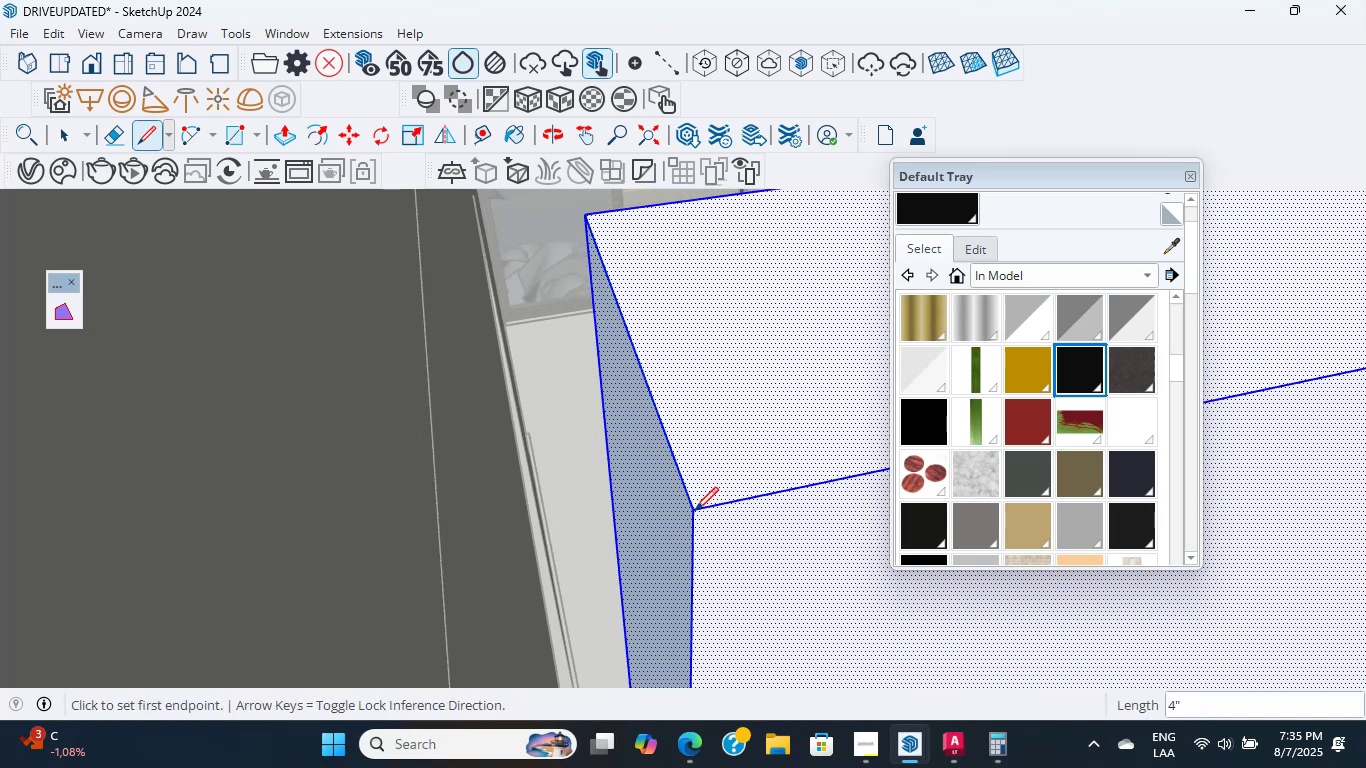 
scroll: coordinate [660, 532], scroll_direction: down, amount: 7.0
 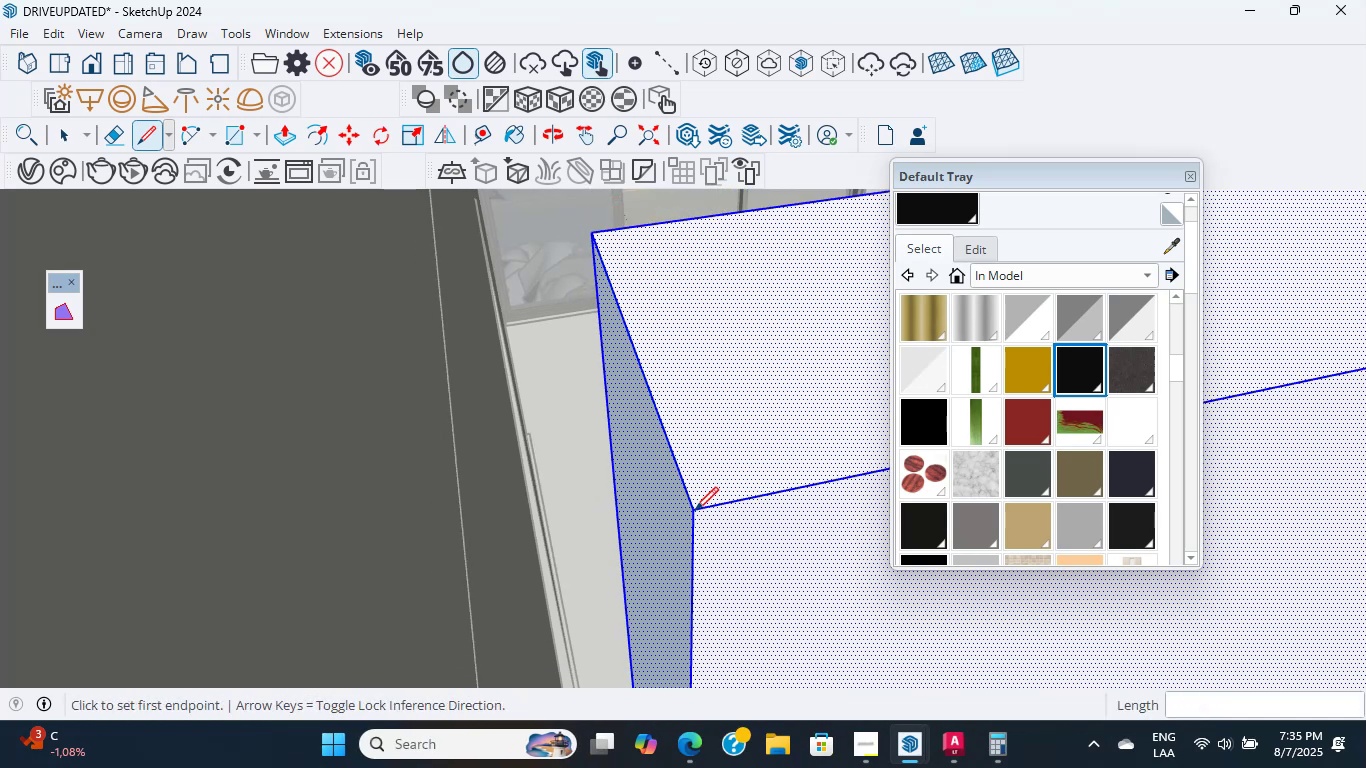 
hold_key(key=ShiftLeft, duration=0.87)
scroll: coordinate [601, 434], scroll_direction: down, amount: 4.0
 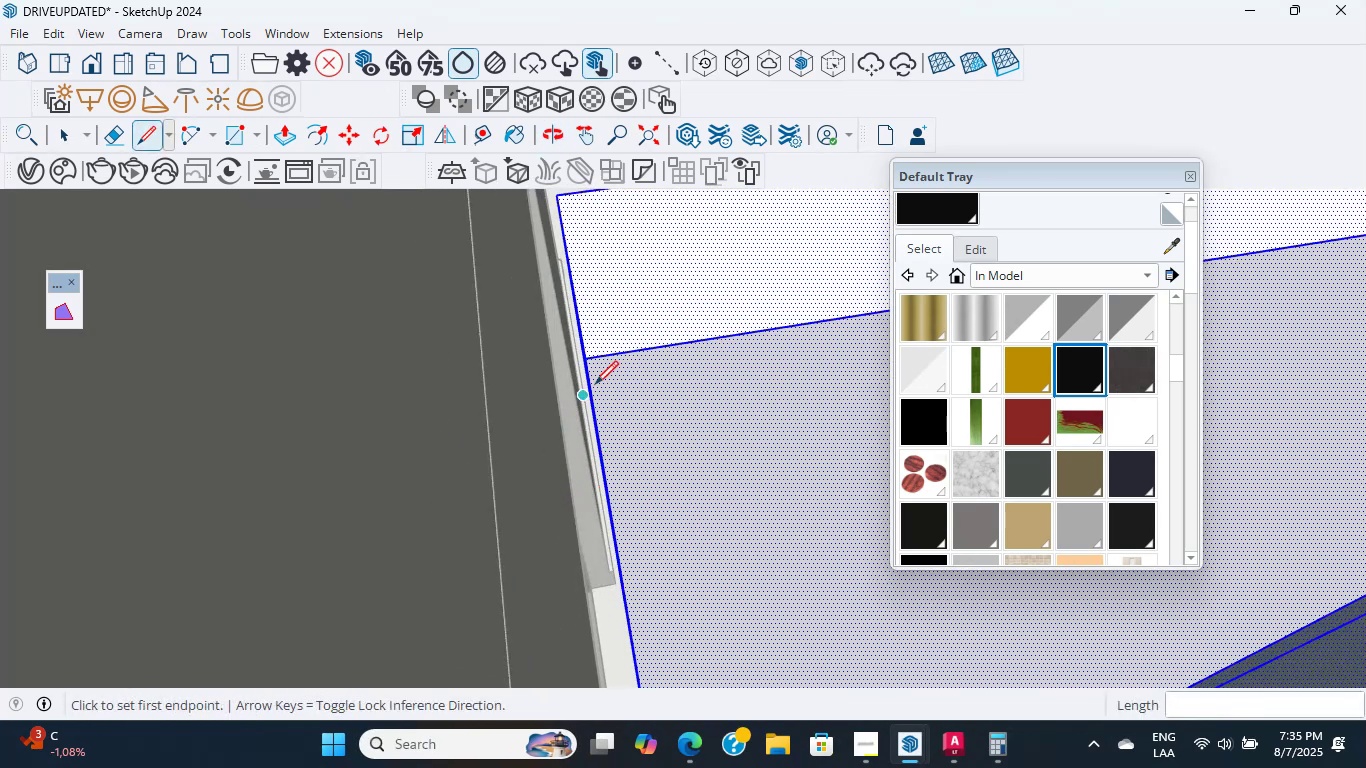 
left_click_drag(start_coordinate=[588, 364], to_coordinate=[581, 364])
 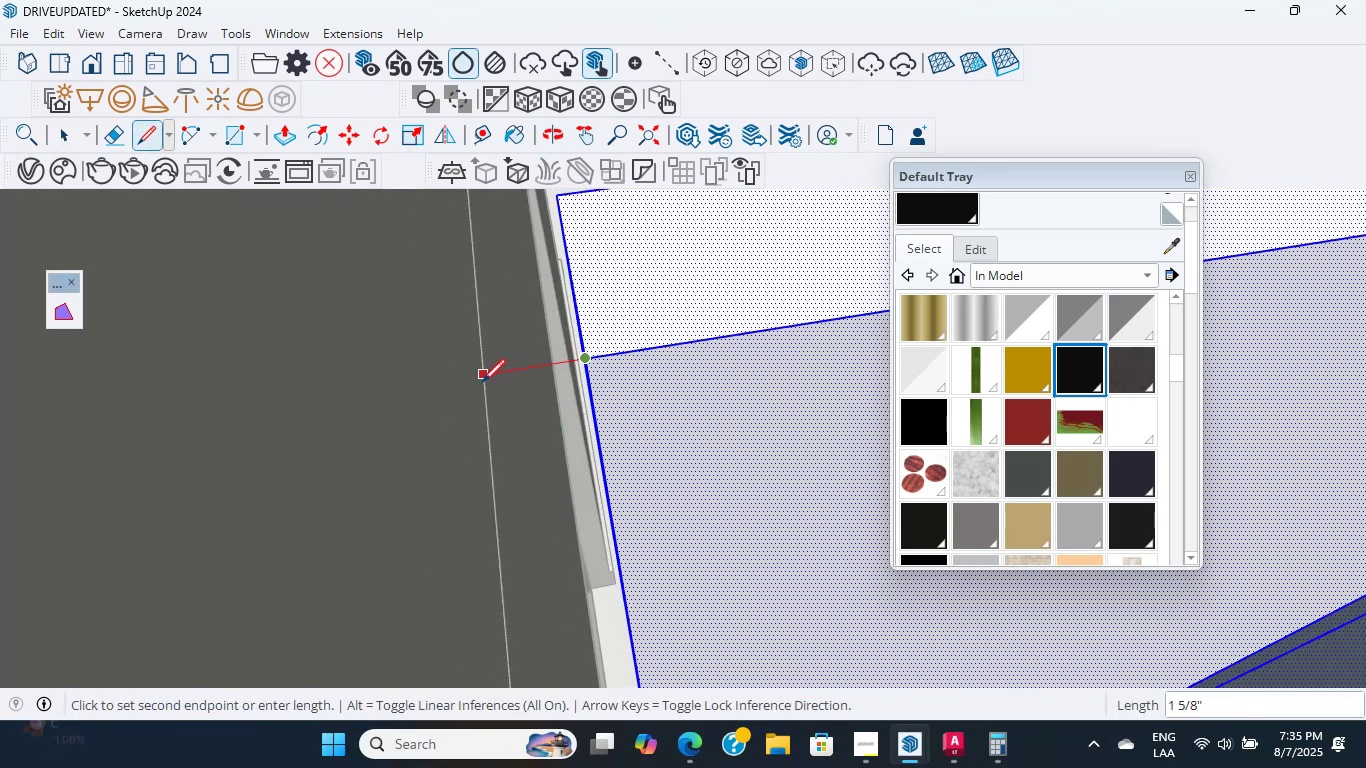 
scroll: coordinate [488, 384], scroll_direction: down, amount: 1.0
 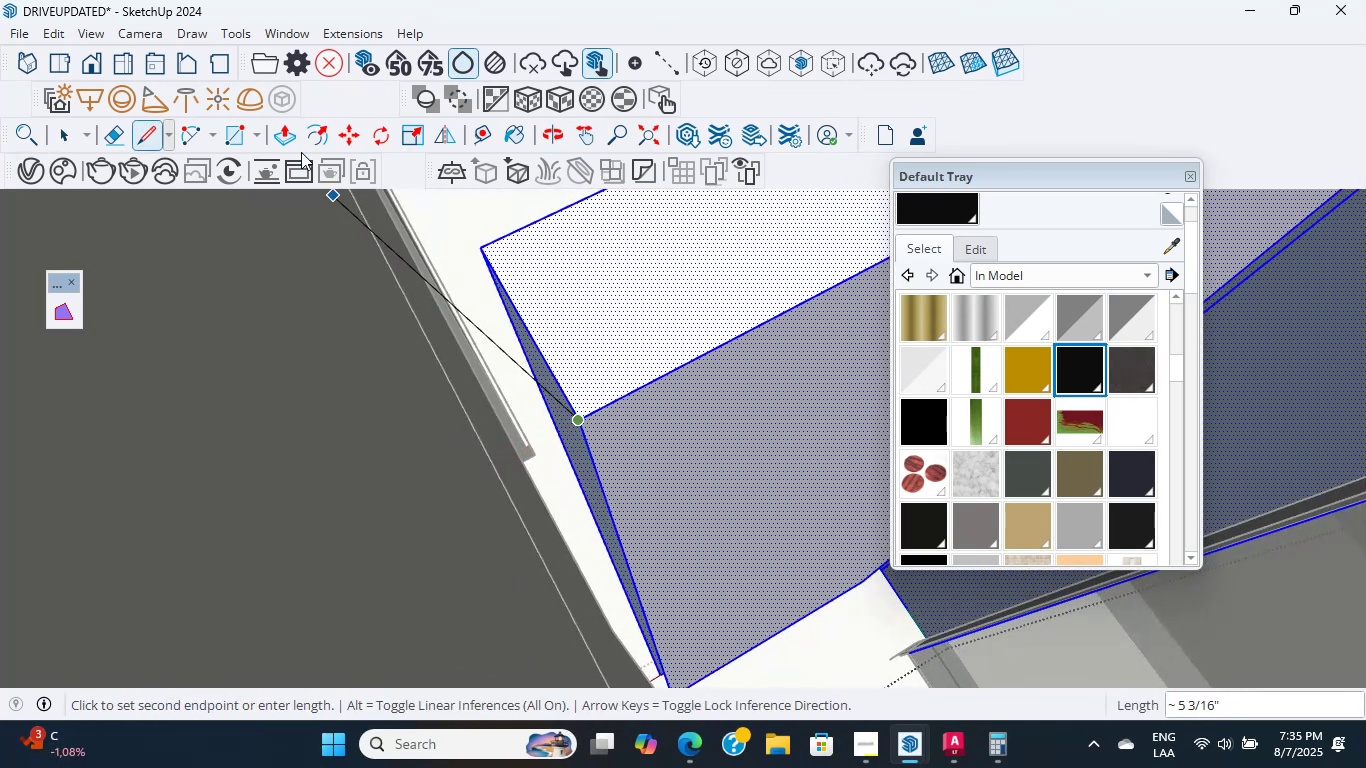 
left_click([236, 147])
 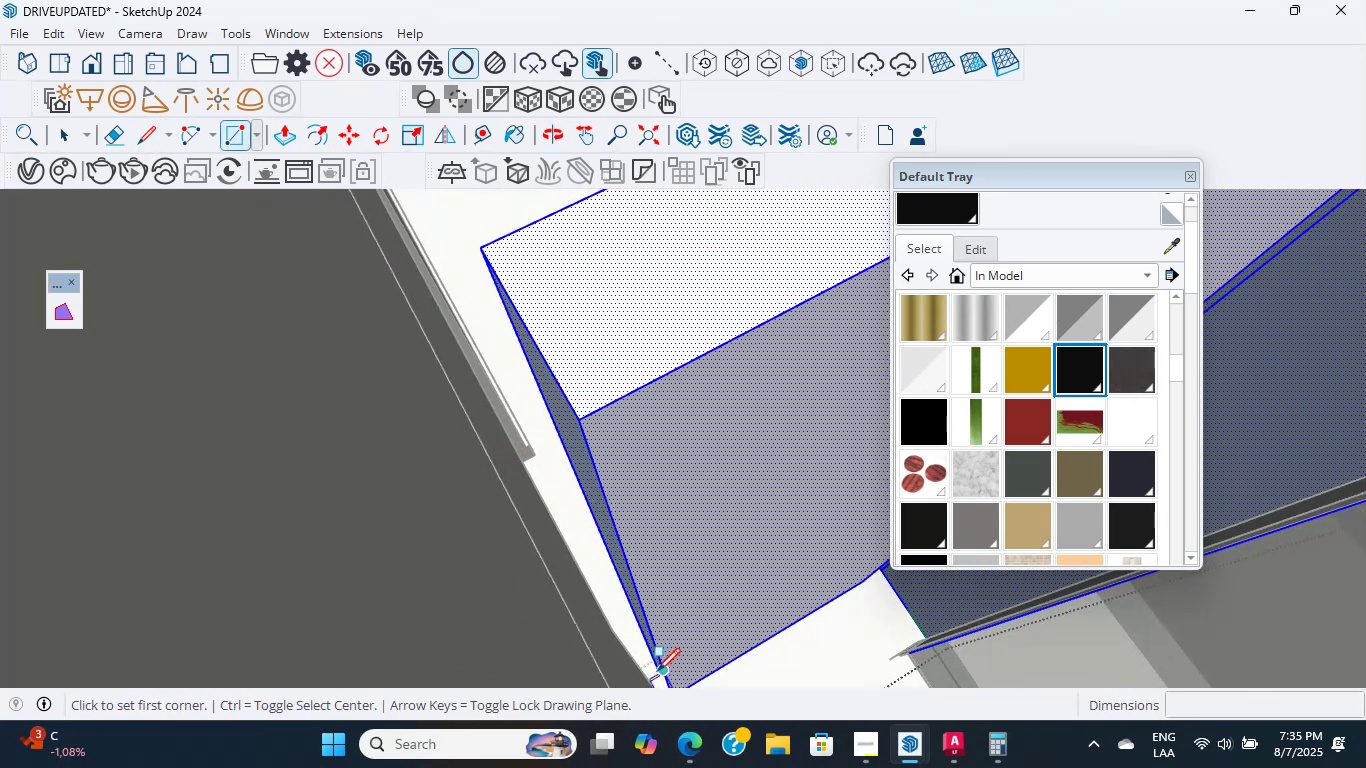 
scroll: coordinate [648, 673], scroll_direction: up, amount: 23.0
 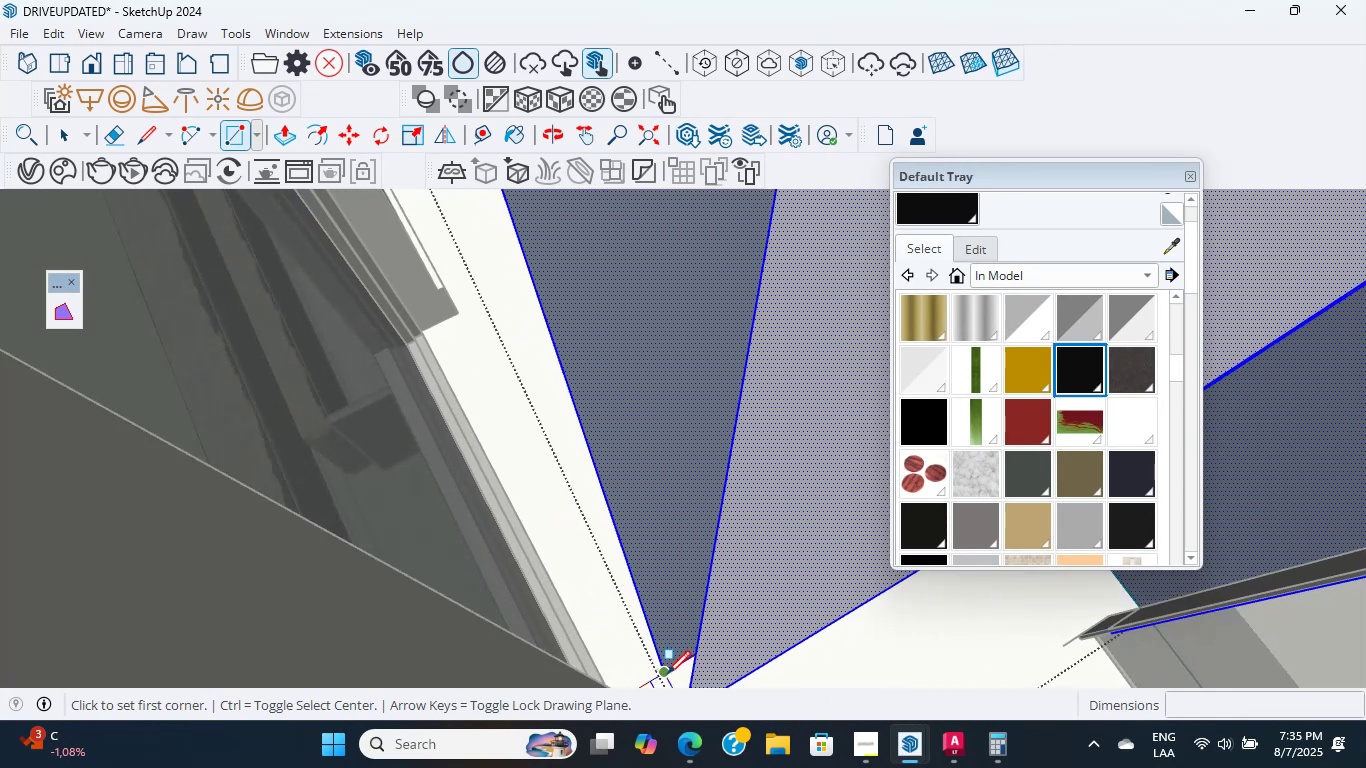 
left_click([667, 674])
 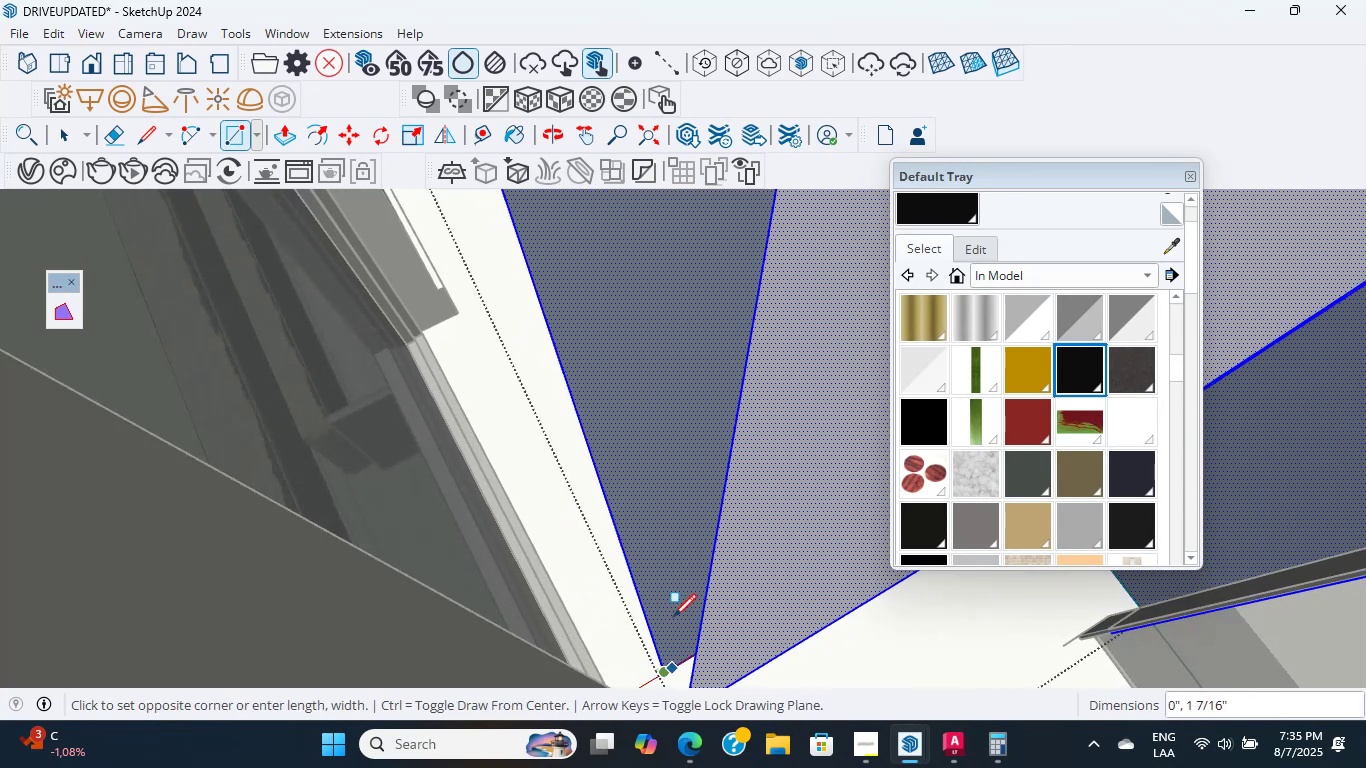 
scroll: coordinate [731, 487], scroll_direction: down, amount: 10.0
 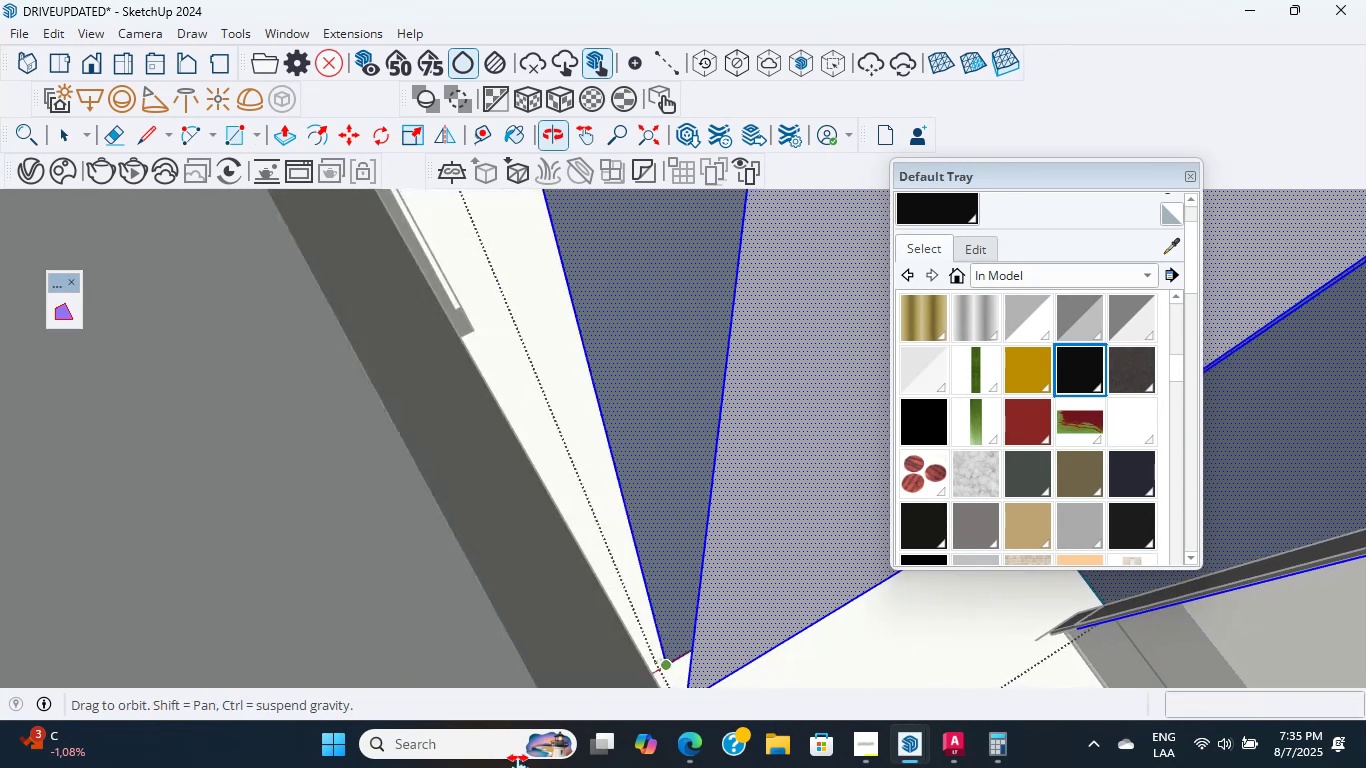 
hold_key(key=ShiftLeft, duration=1.4)
scroll: coordinate [654, 384], scroll_direction: down, amount: 1.0
 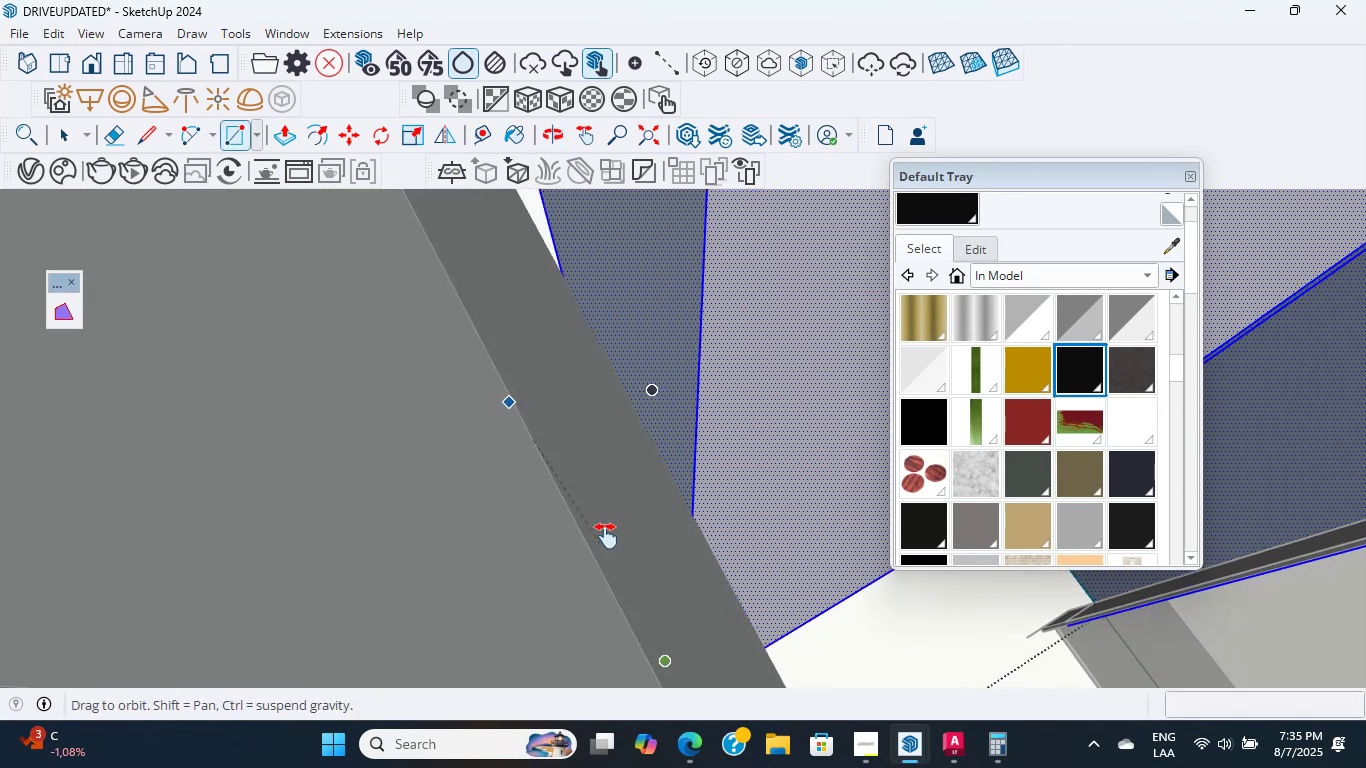 
hold_key(key=ShiftLeft, duration=1.96)
scroll: coordinate [459, 360], scroll_direction: down, amount: 27.0
 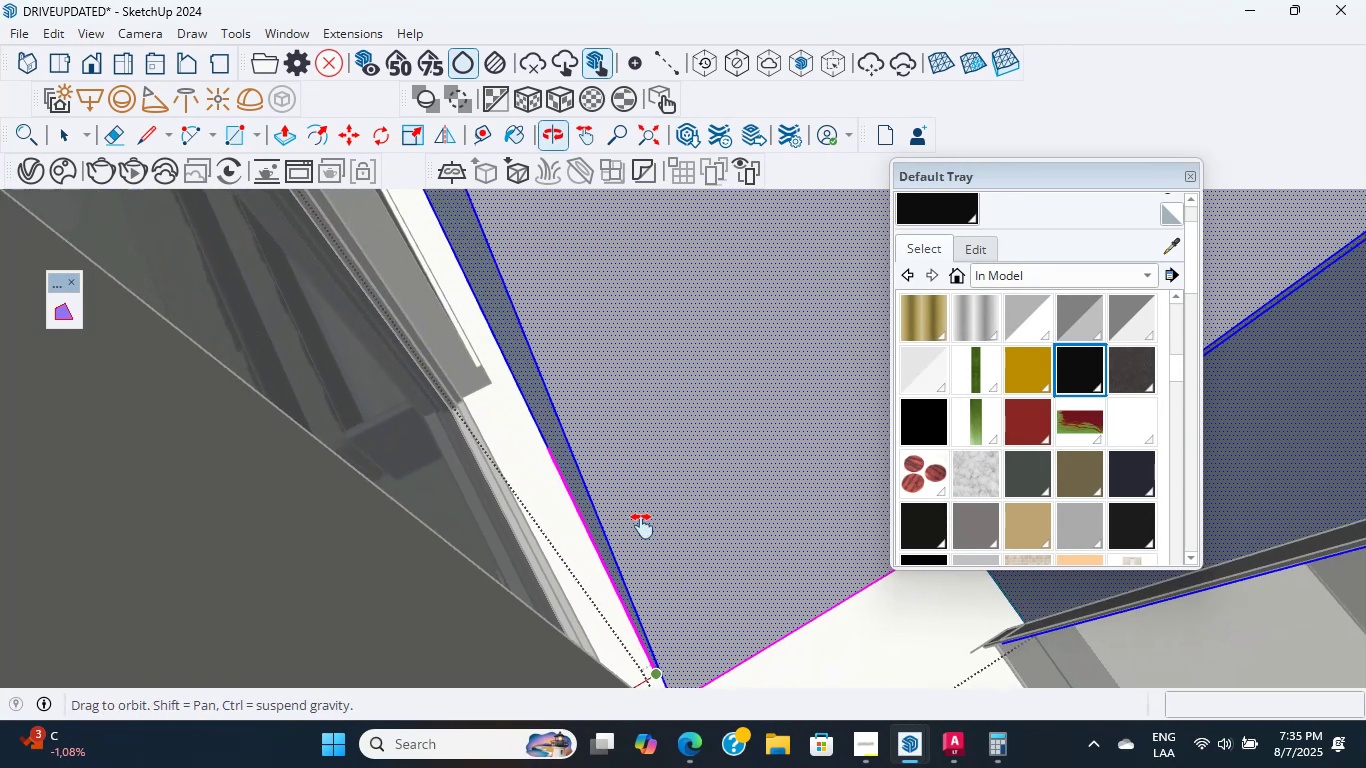 
hold_key(key=ShiftLeft, duration=0.82)
scroll: coordinate [572, 471], scroll_direction: down, amount: 23.0
 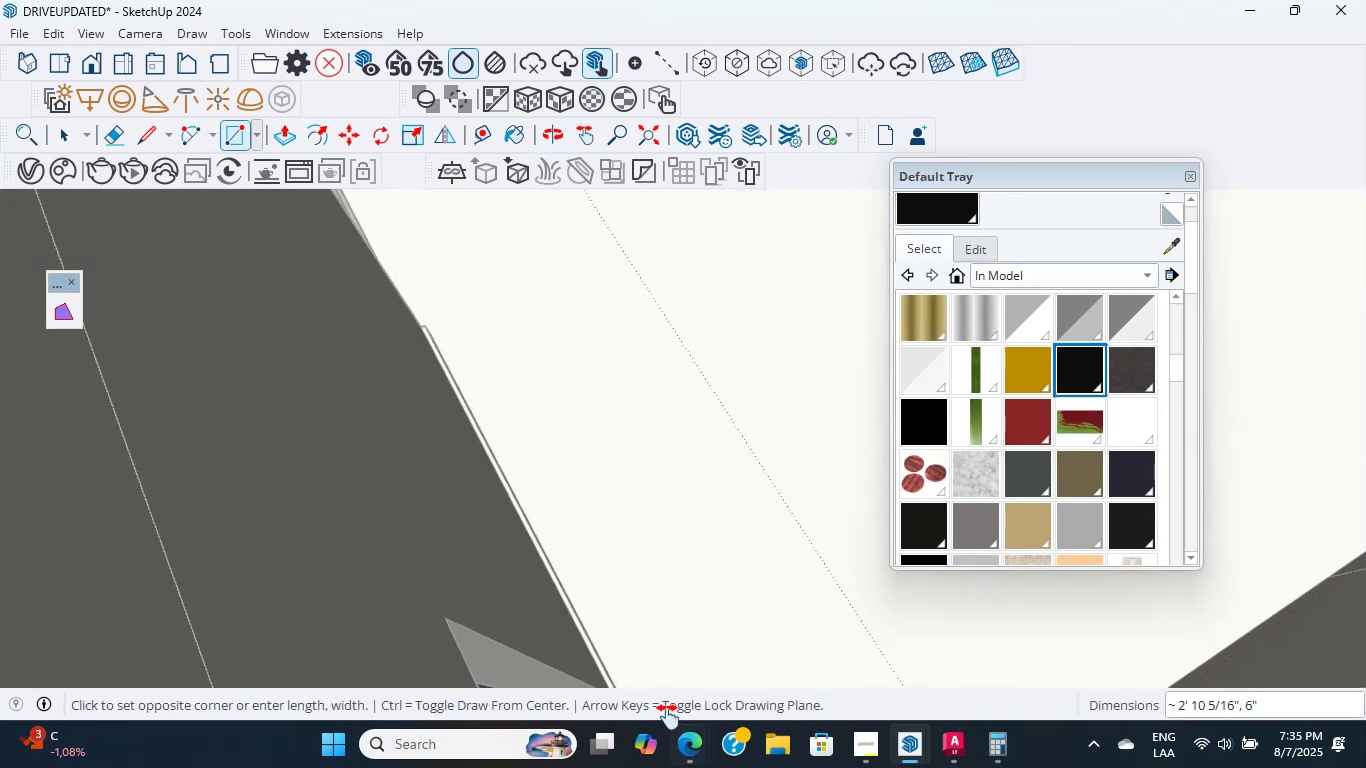 
hold_key(key=ShiftLeft, duration=1.52)
scroll: coordinate [584, 467], scroll_direction: down, amount: 19.0
 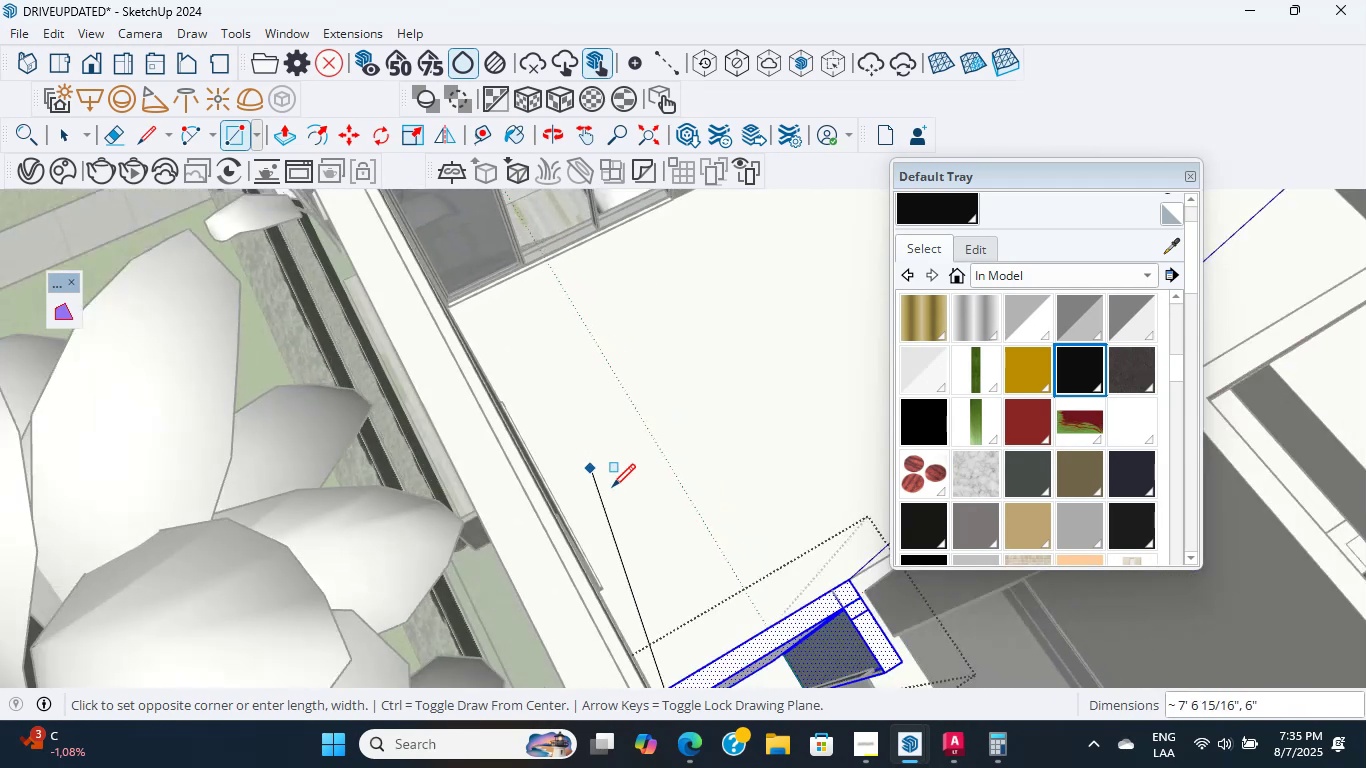 
hold_key(key=ShiftLeft, duration=0.4)
 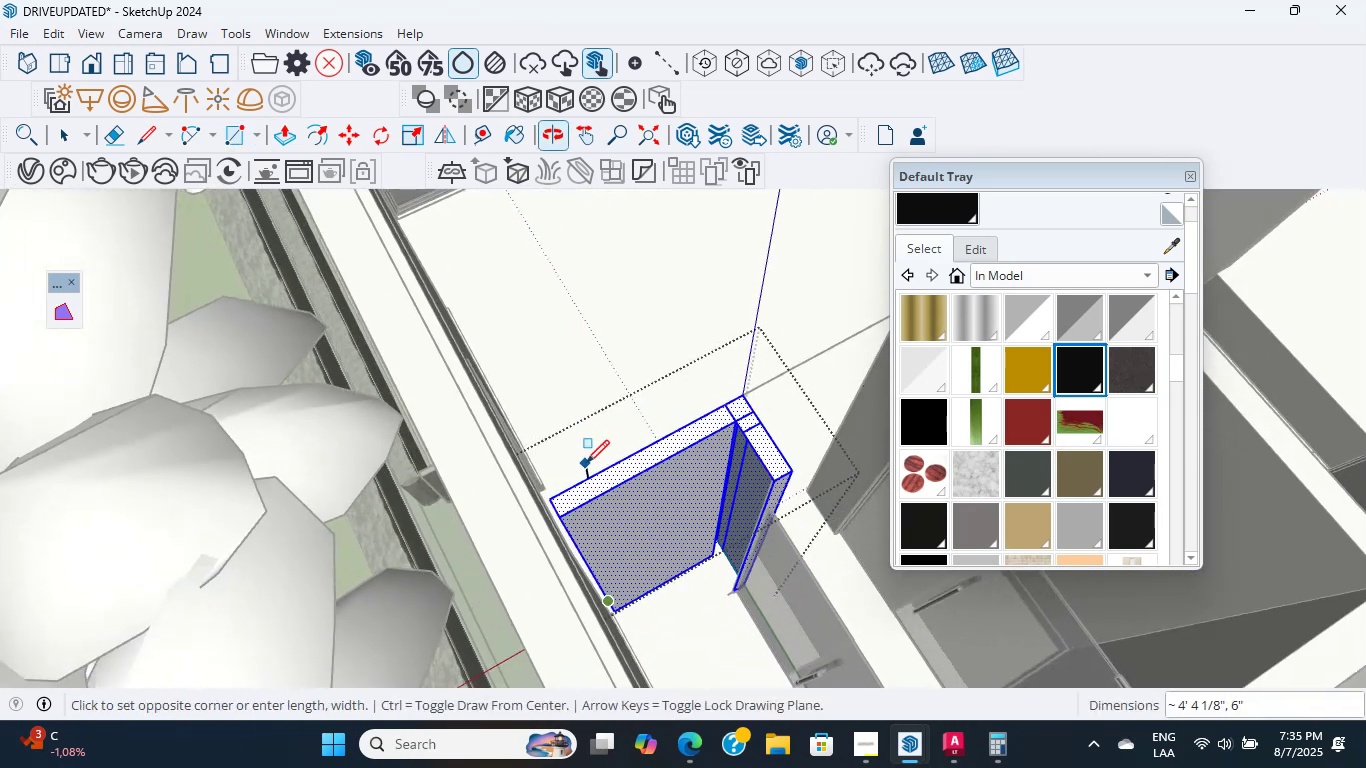 
scroll: coordinate [529, 505], scroll_direction: up, amount: 7.0
 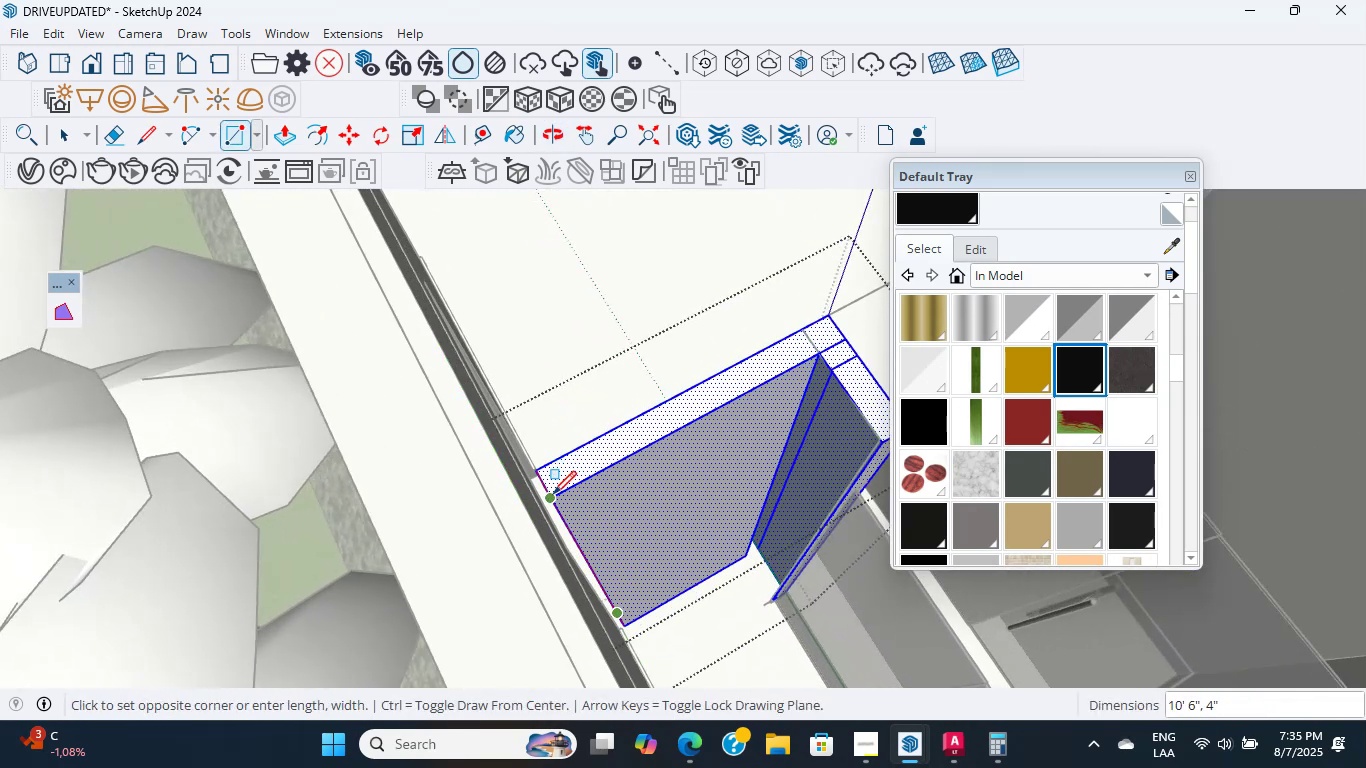 
left_click([553, 495])
 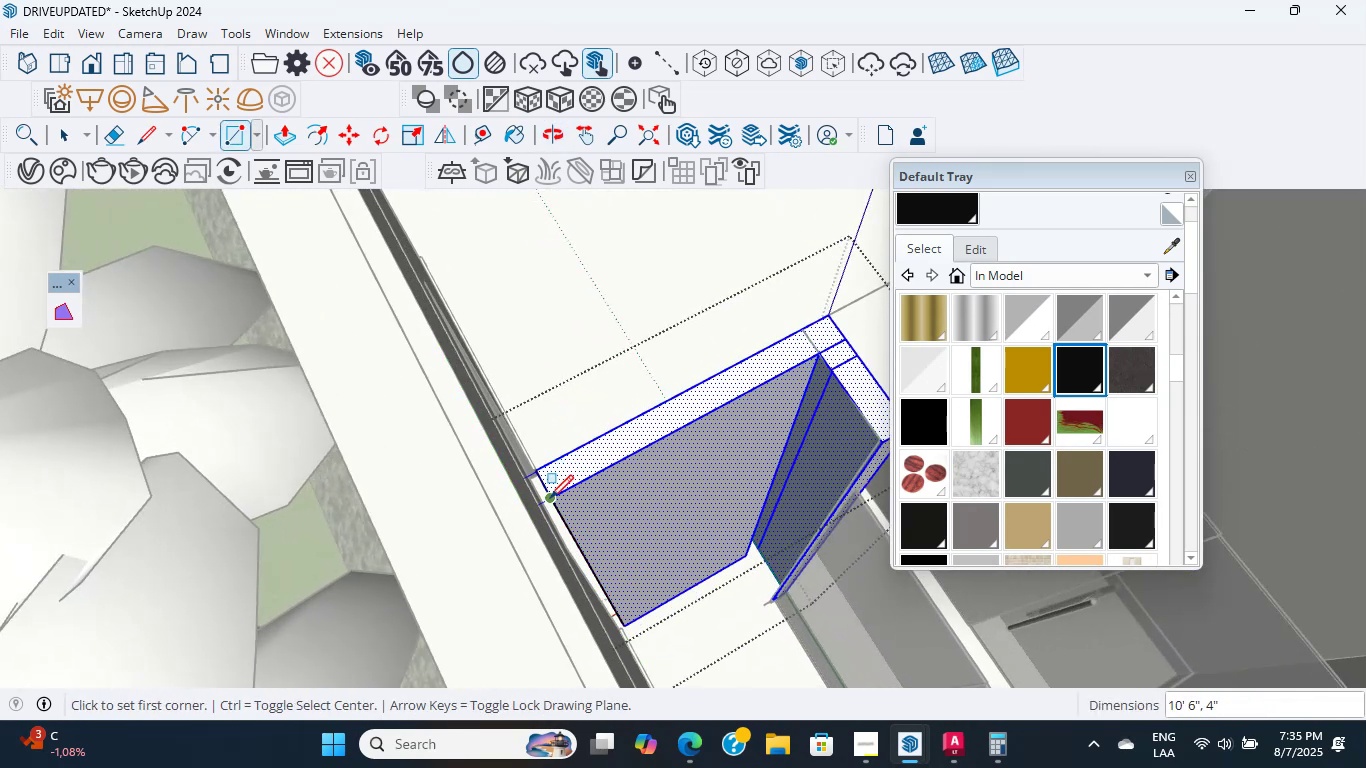 
scroll: coordinate [580, 504], scroll_direction: up, amount: 47.0
 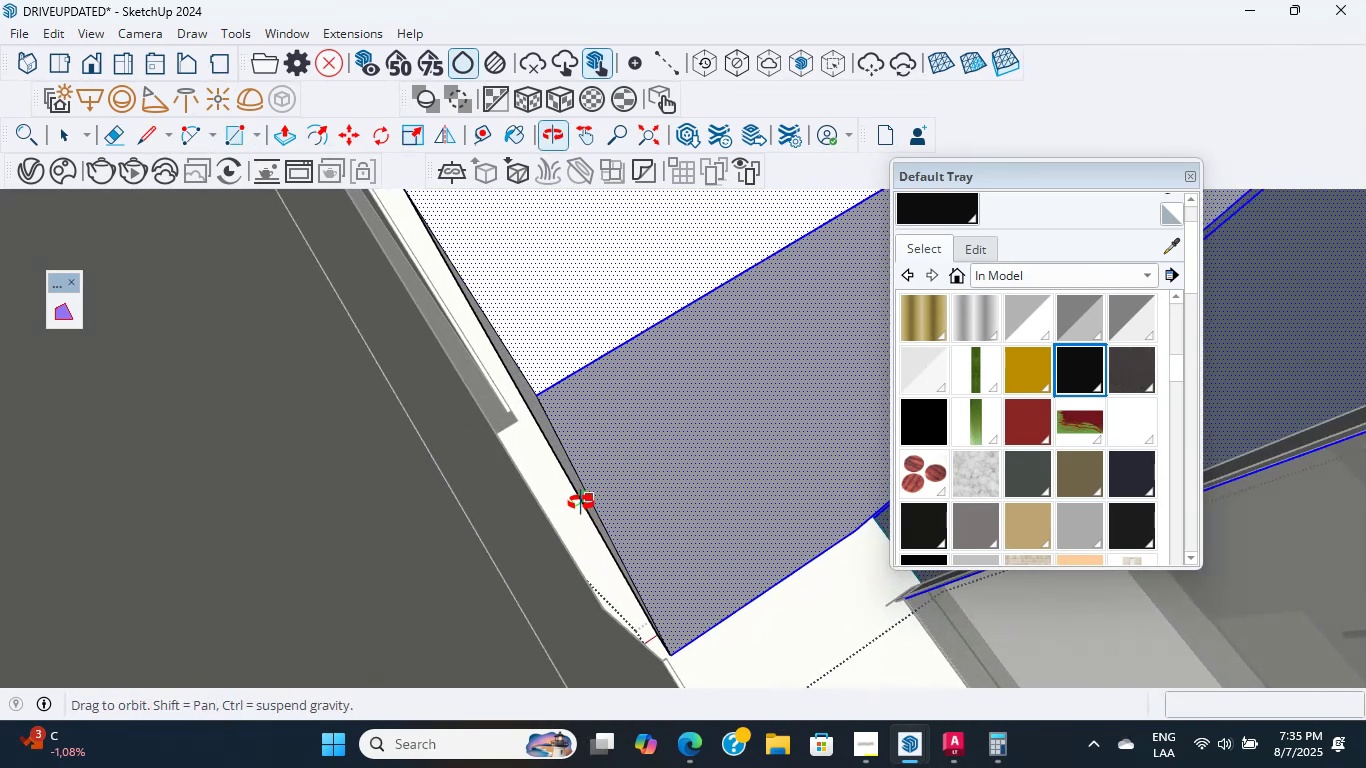 
key(P)
 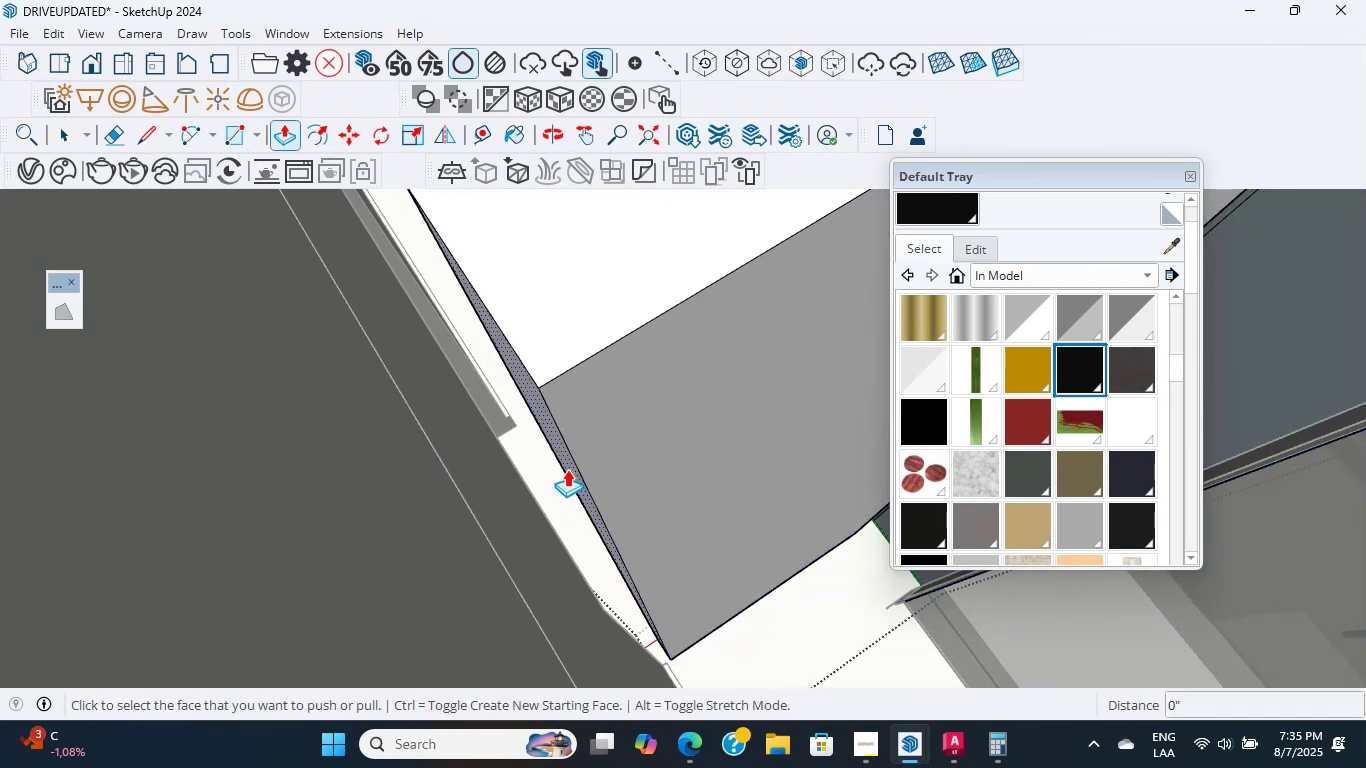 
left_click([568, 469])
 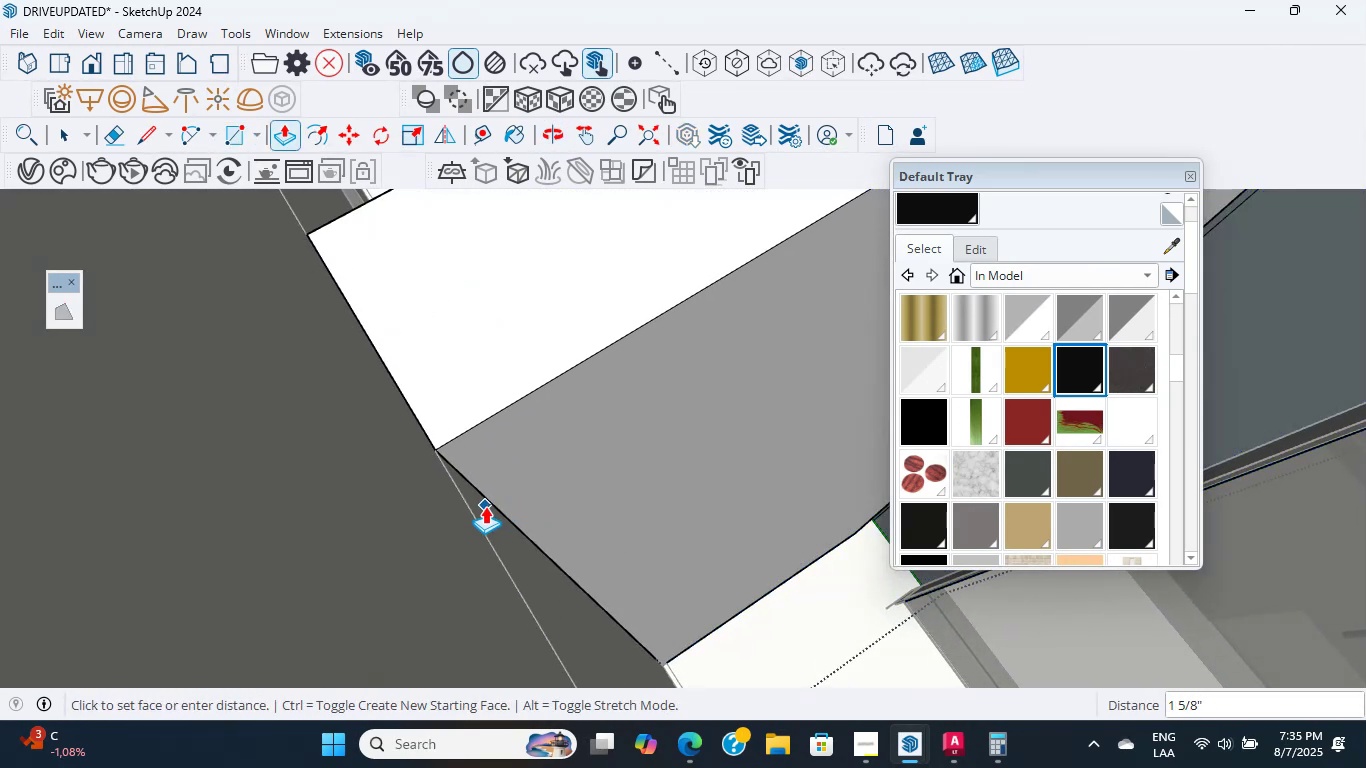 
left_click([476, 519])
 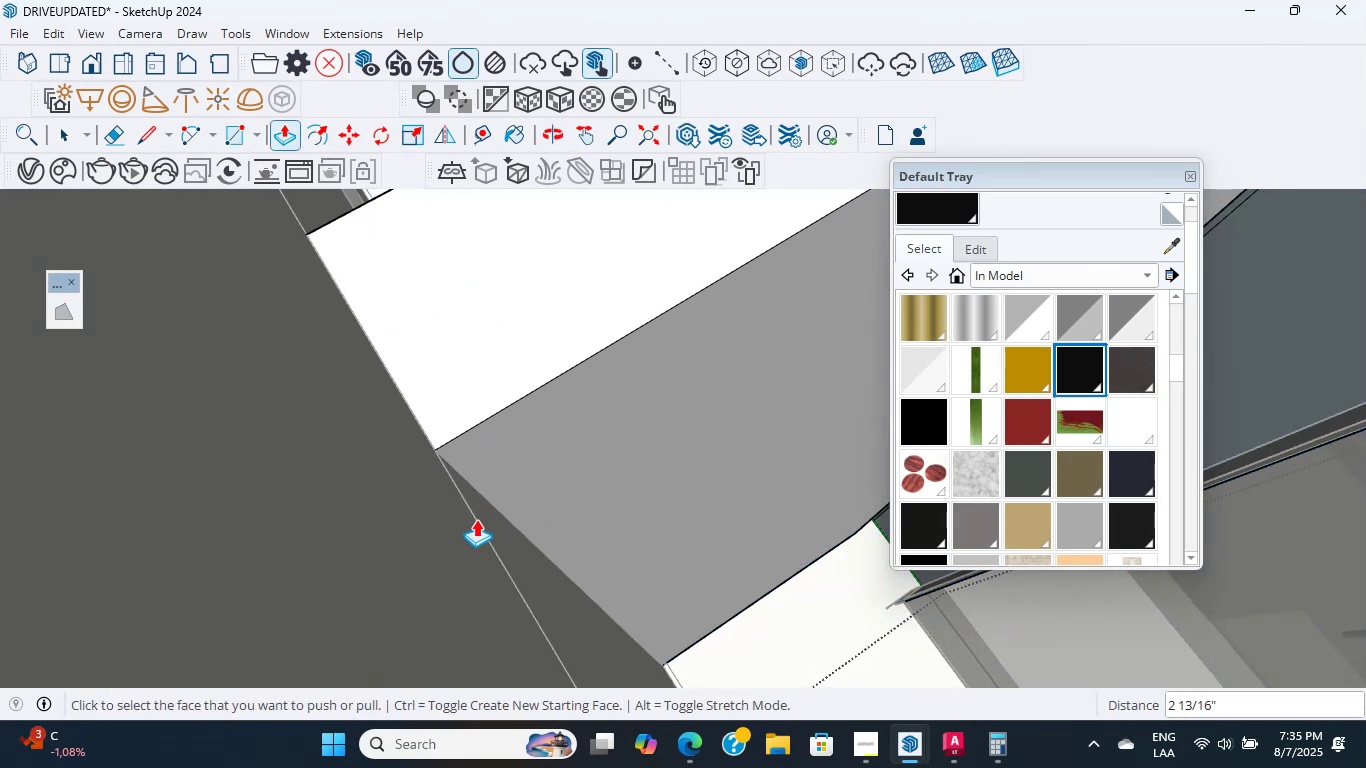 
scroll: coordinate [486, 574], scroll_direction: down, amount: 41.0
 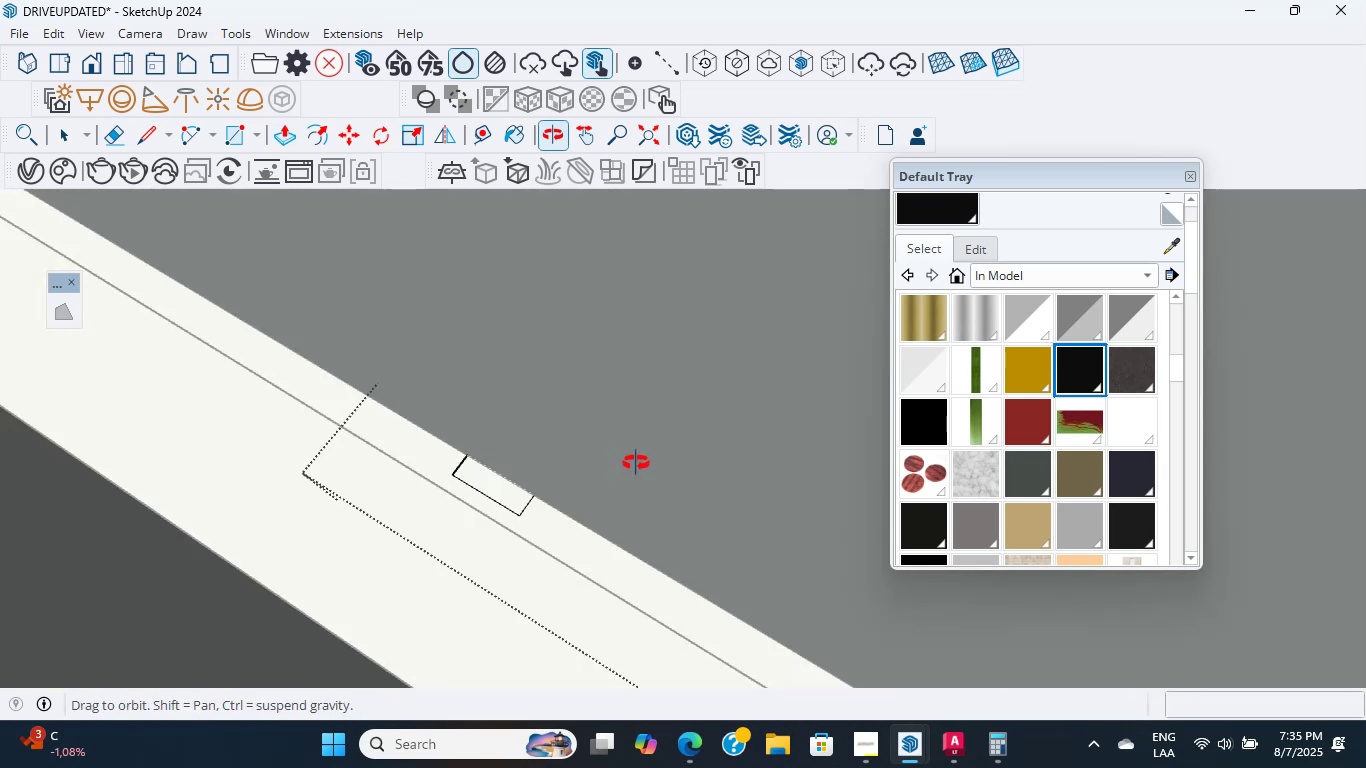 
hold_key(key=ShiftLeft, duration=0.4)
scroll: coordinate [645, 453], scroll_direction: down, amount: 1.0
 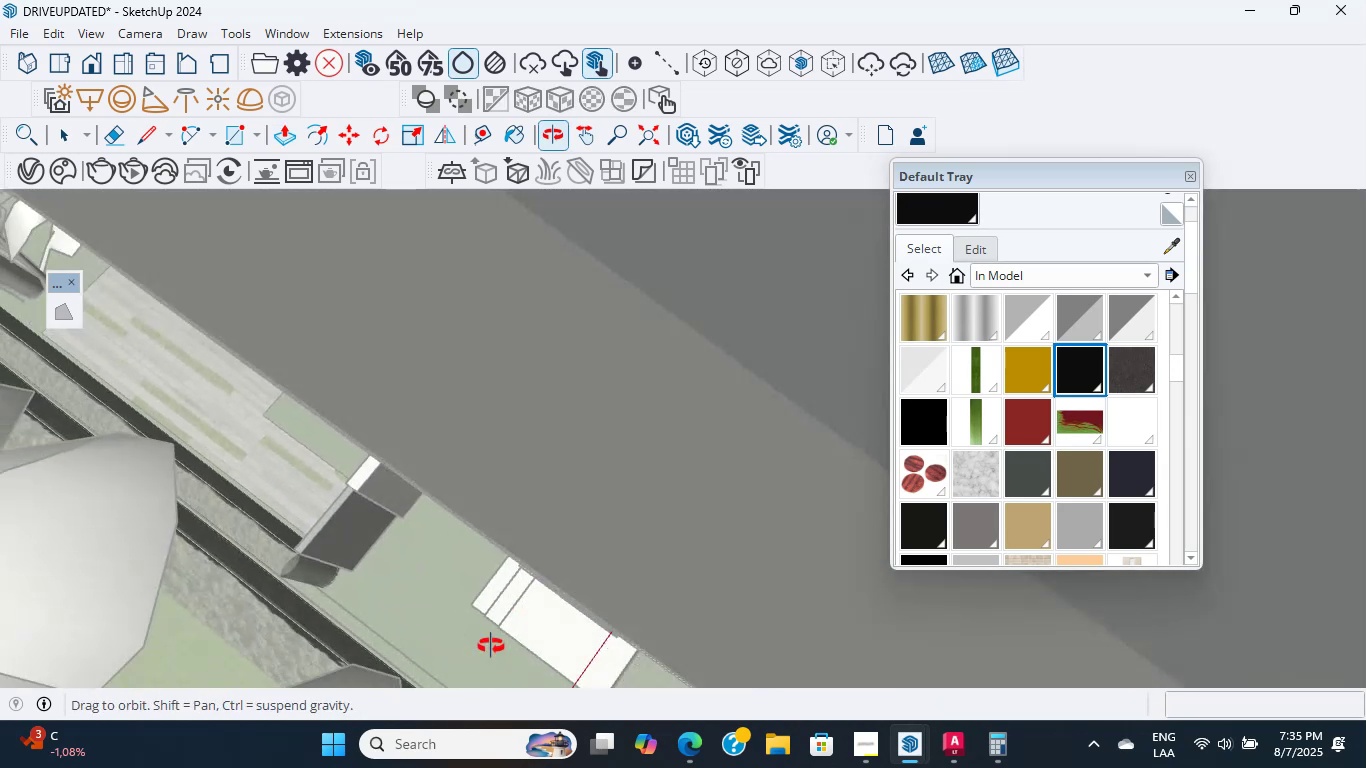 
hold_key(key=ShiftLeft, duration=3.14)
scroll: coordinate [633, 310], scroll_direction: up, amount: 2.0
 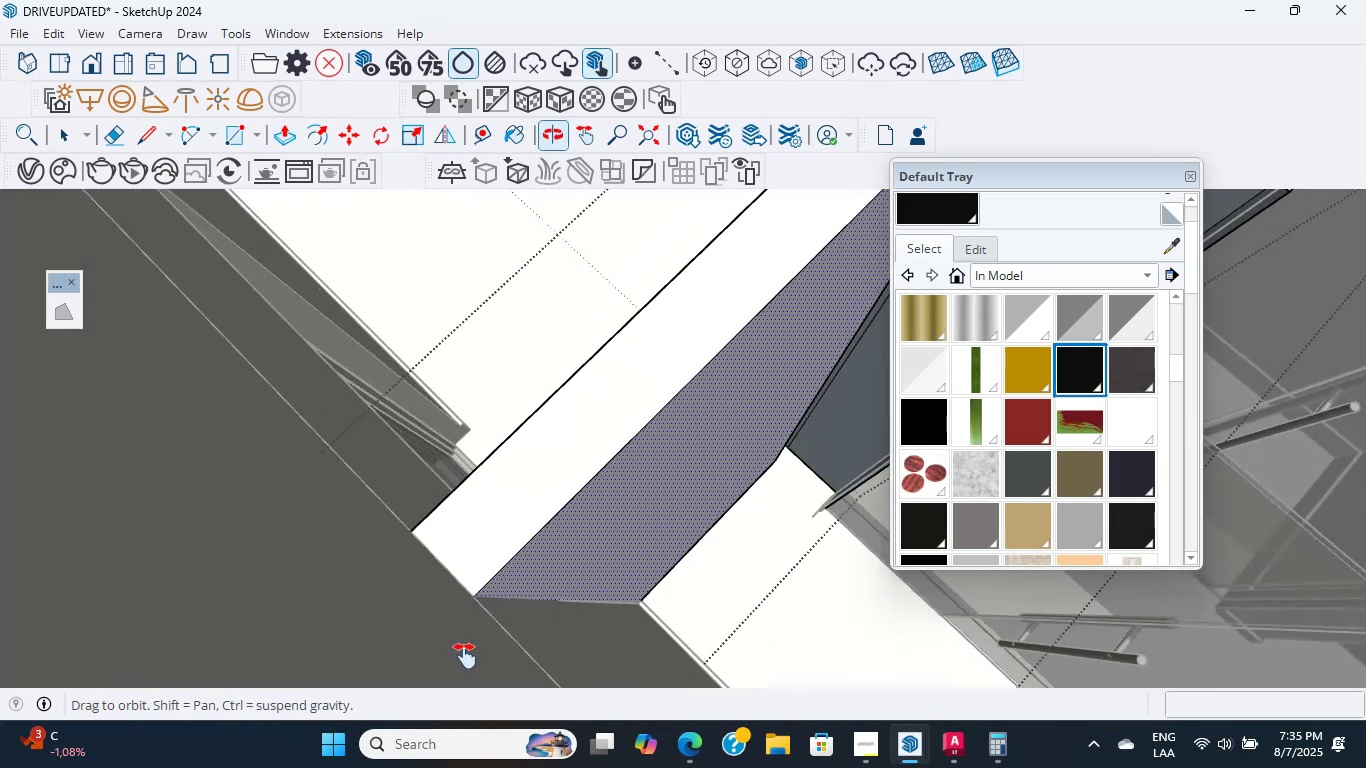 
scroll: coordinate [392, 415], scroll_direction: down, amount: 21.0
 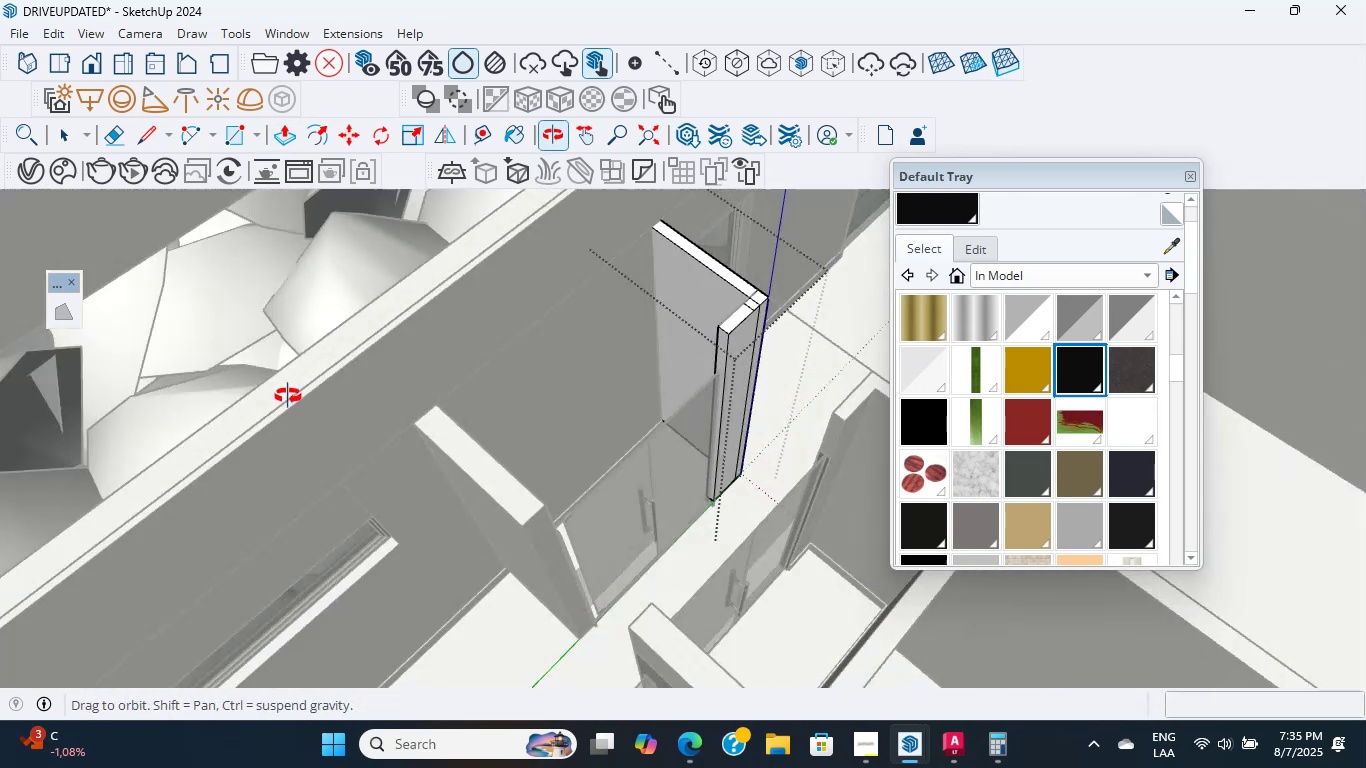 
scroll: coordinate [615, 378], scroll_direction: up, amount: 6.0
 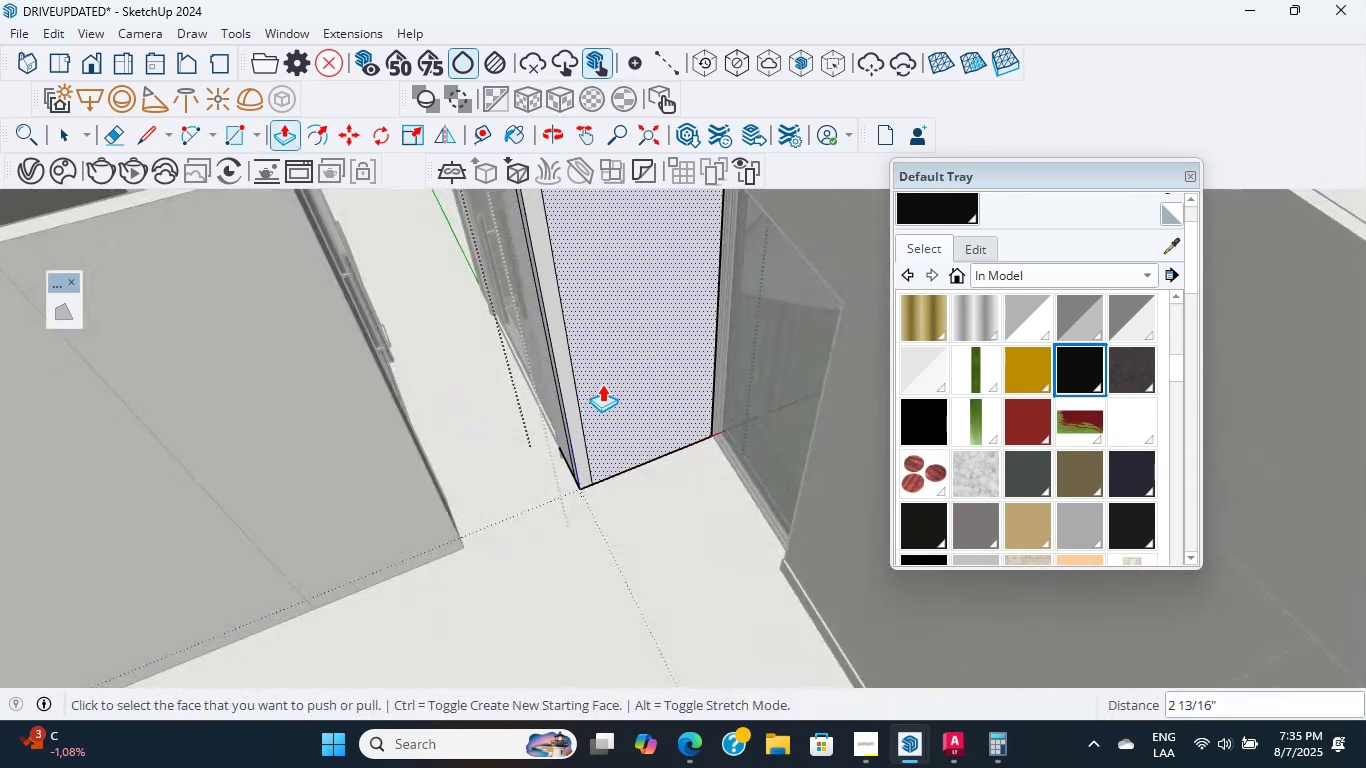 
key(Shift+ShiftLeft)
 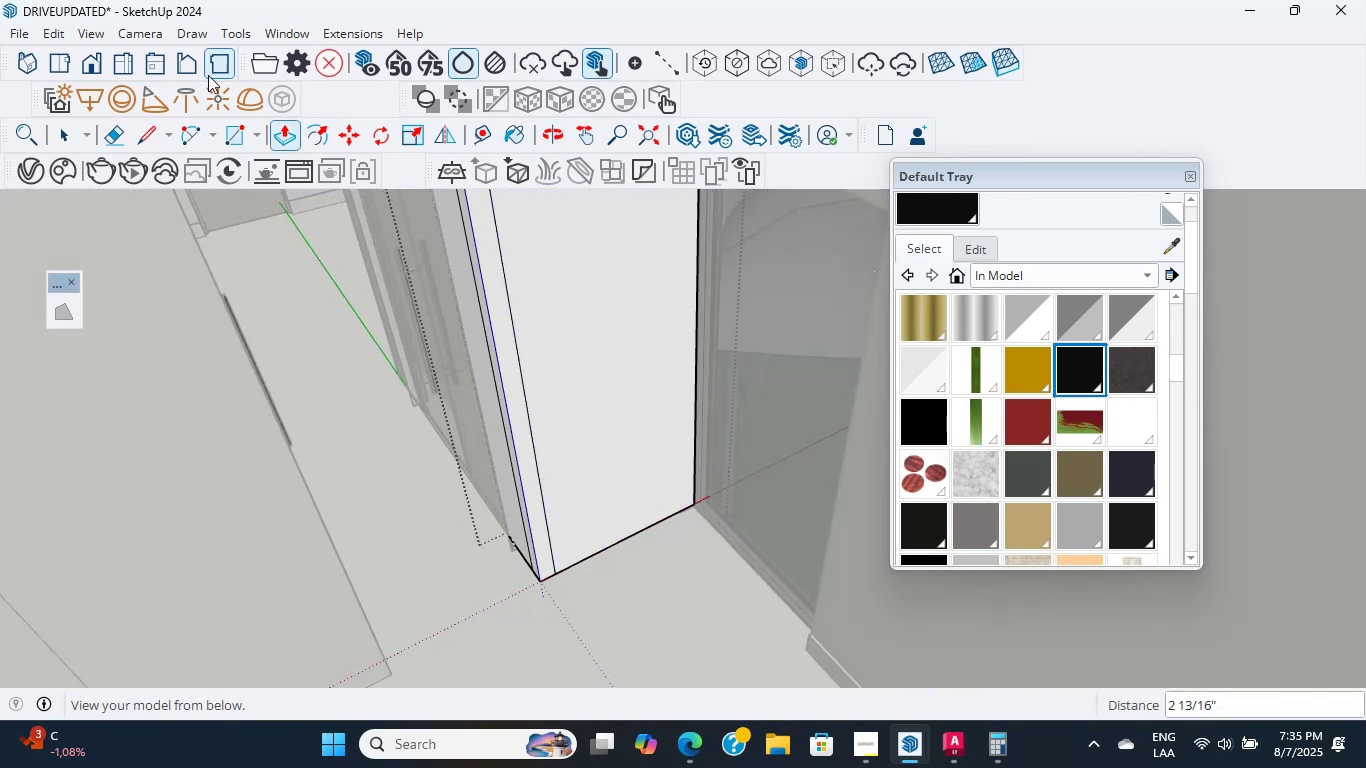 
left_click([68, 134])
 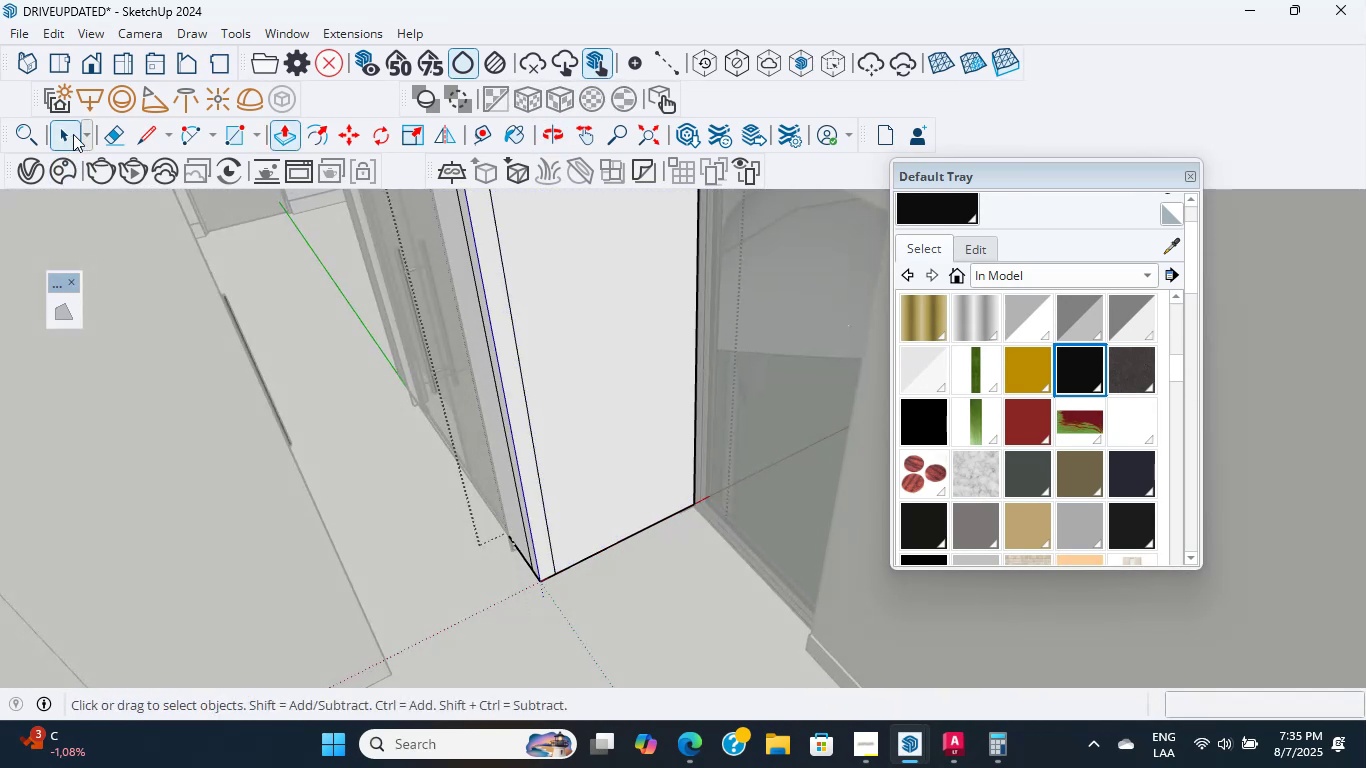 
key(Escape)
 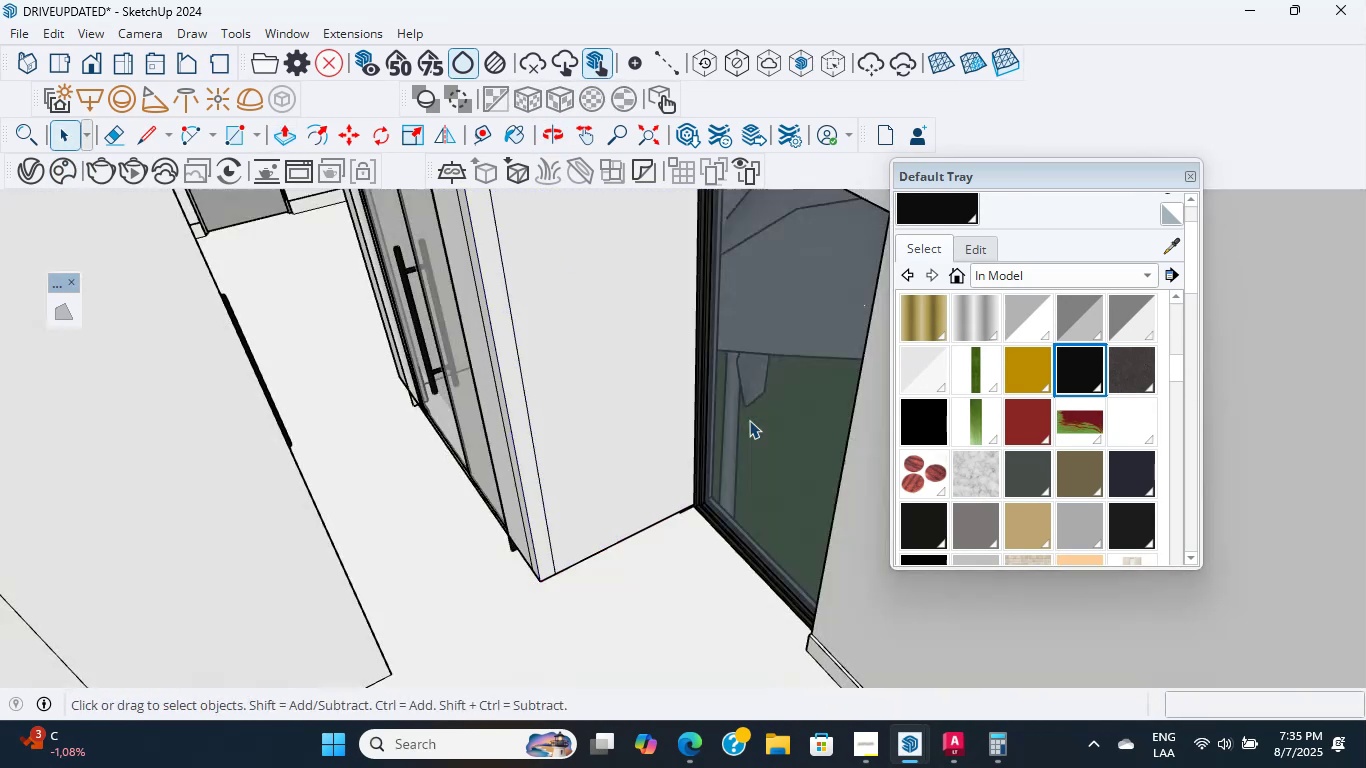 
key(Escape)
 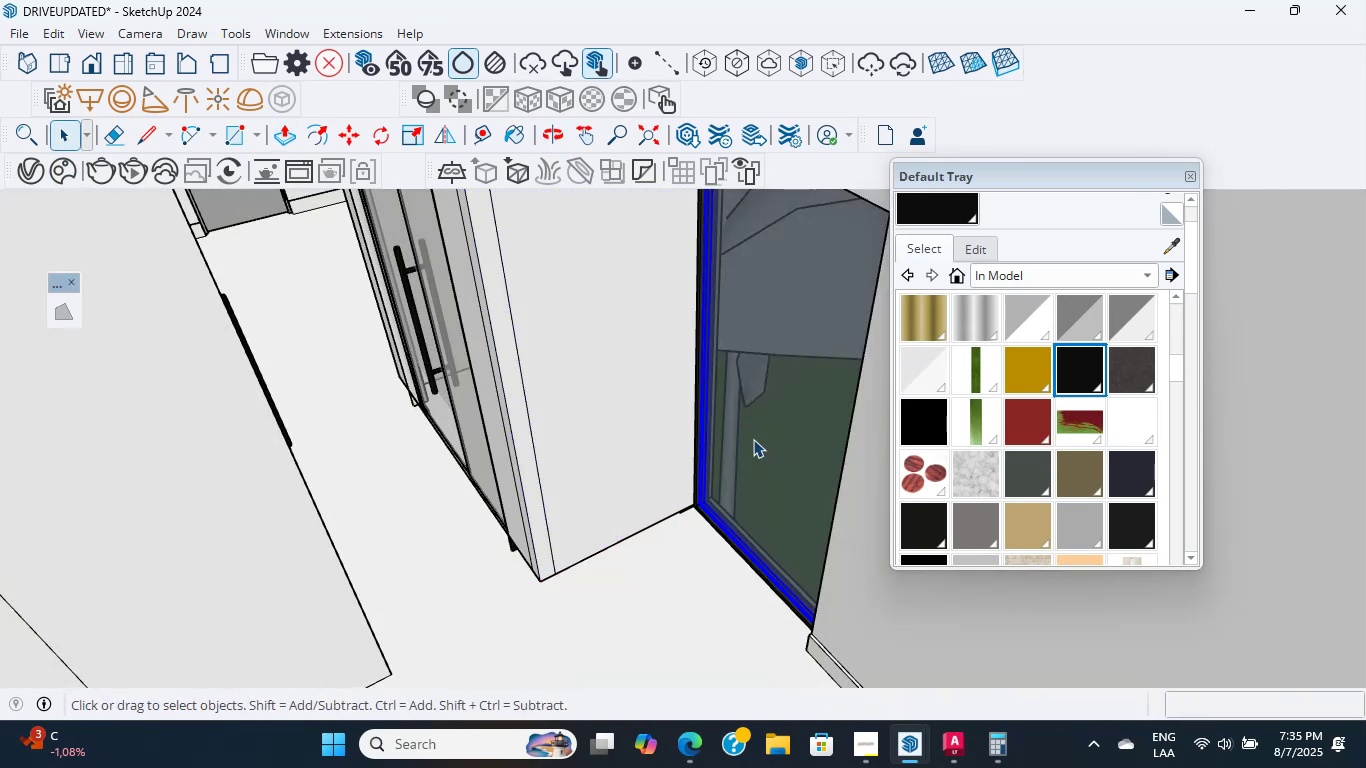 
scroll: coordinate [379, 509], scroll_direction: down, amount: 10.0
 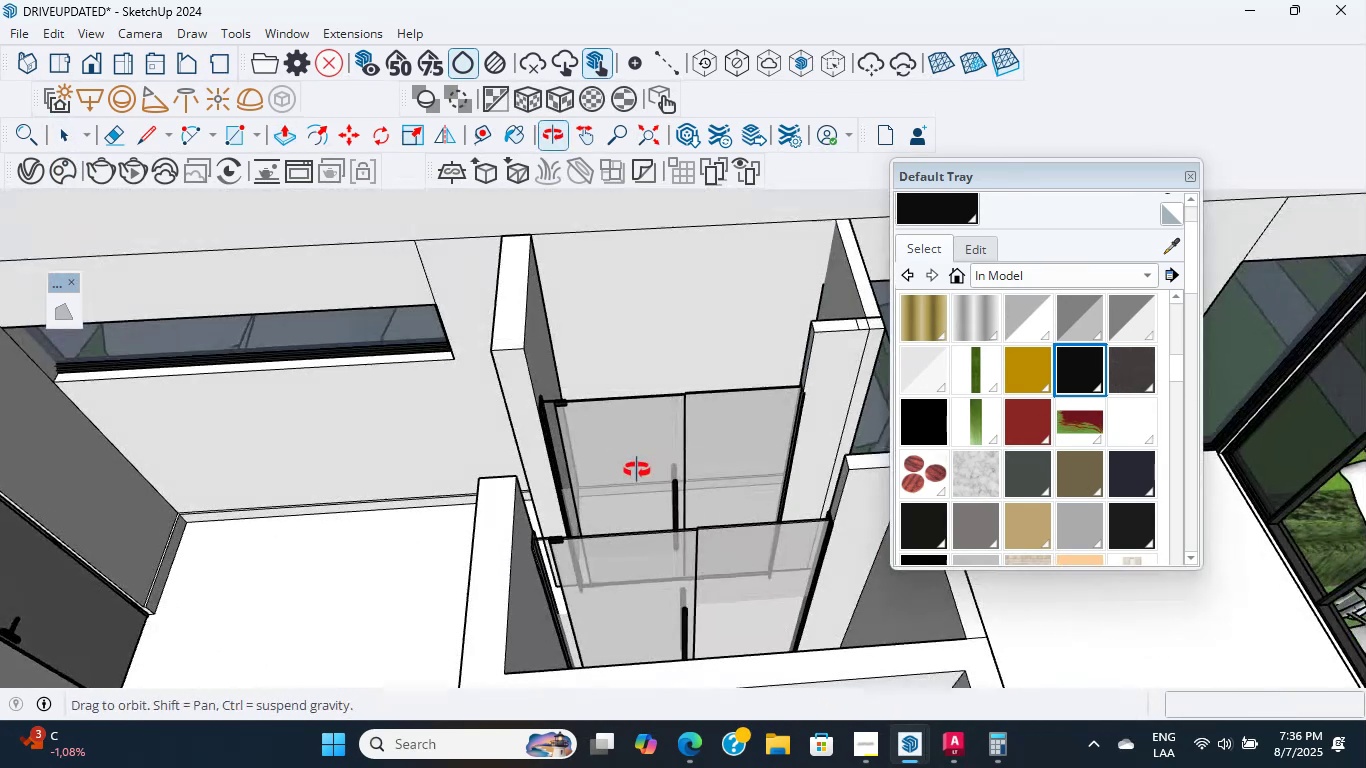 
hold_key(key=ShiftLeft, duration=0.35)
 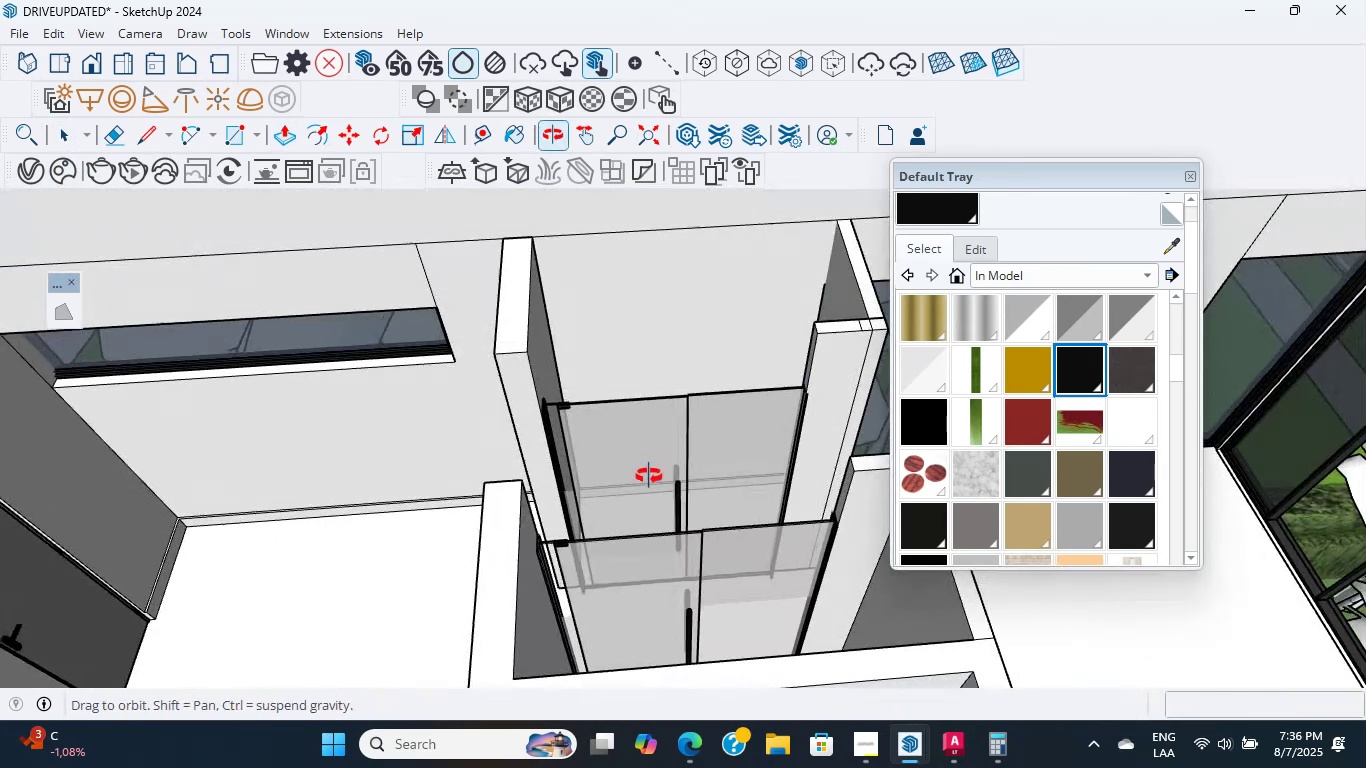 
scroll: coordinate [297, 377], scroll_direction: up, amount: 5.0
 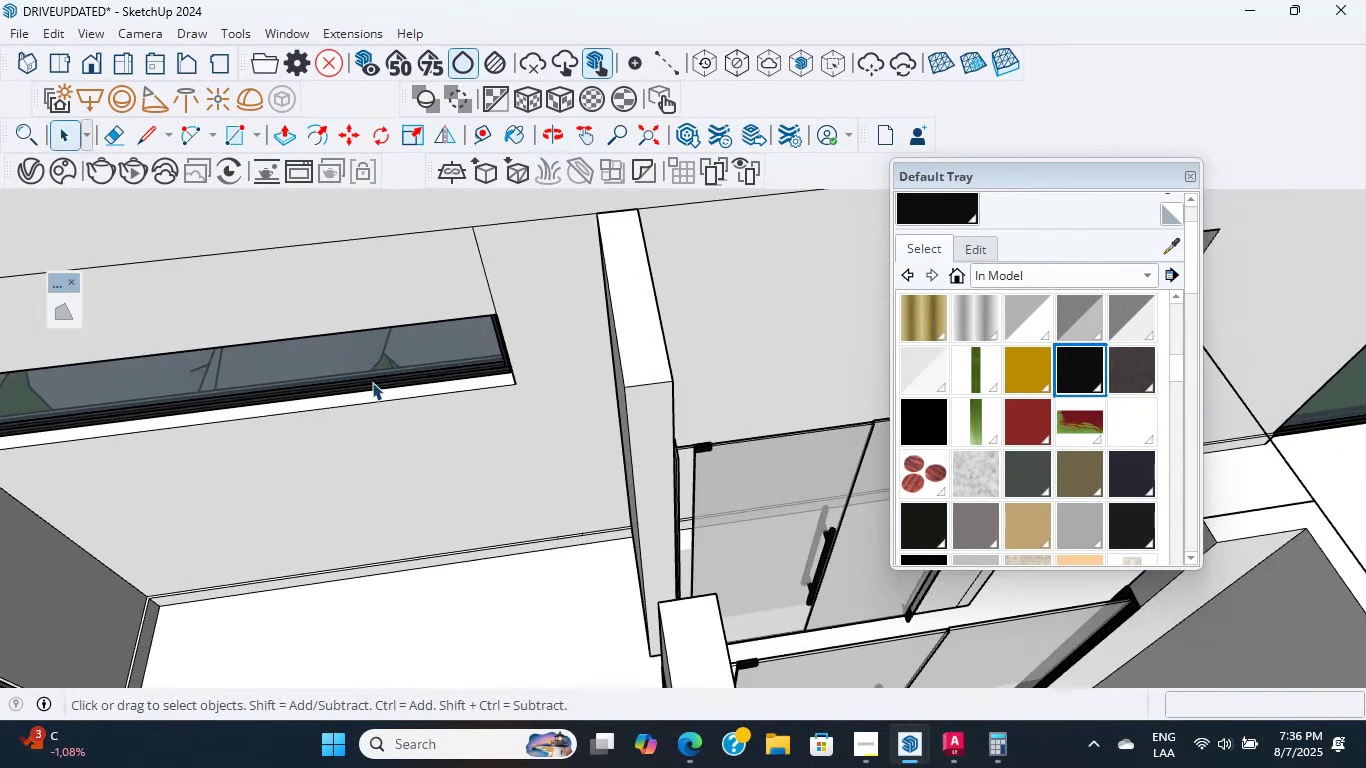 
left_click([376, 382])
 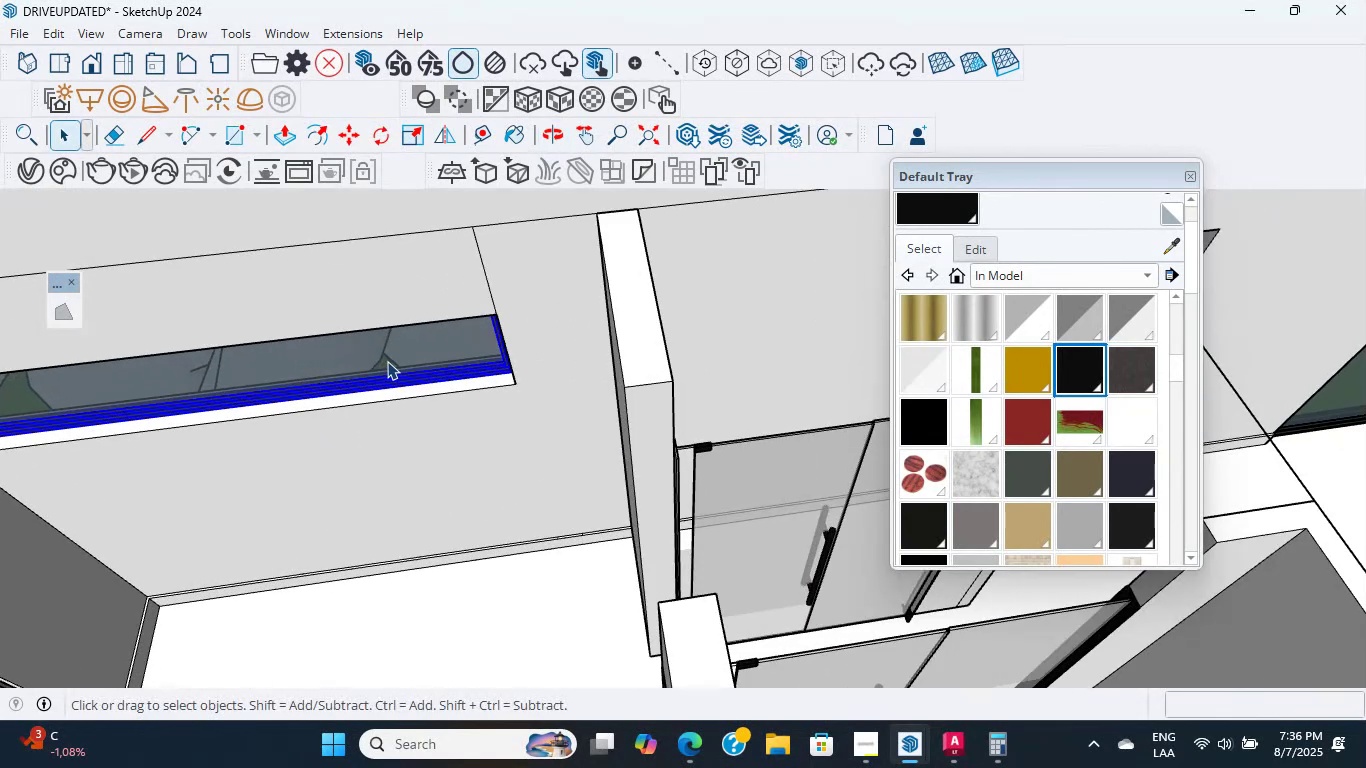 
scroll: coordinate [458, 384], scroll_direction: up, amount: 5.0
 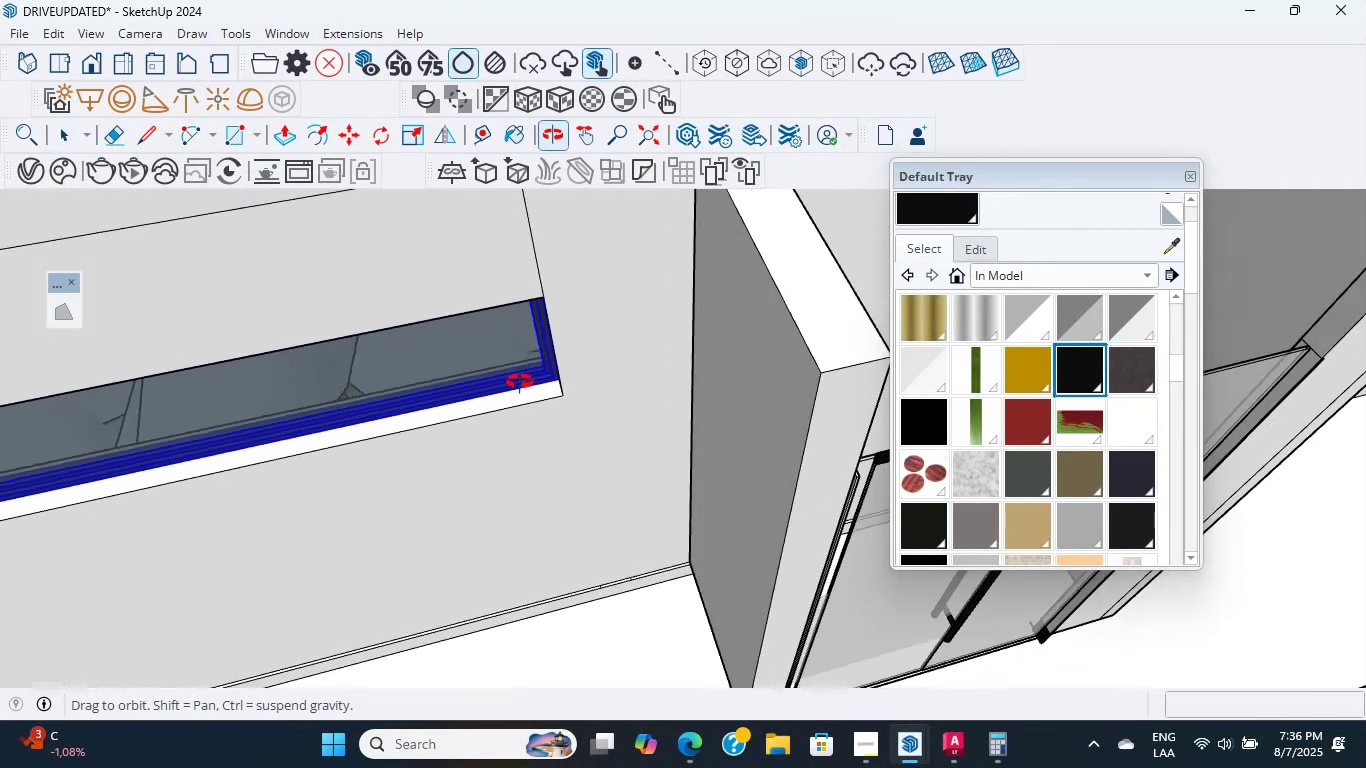 
key(P)
 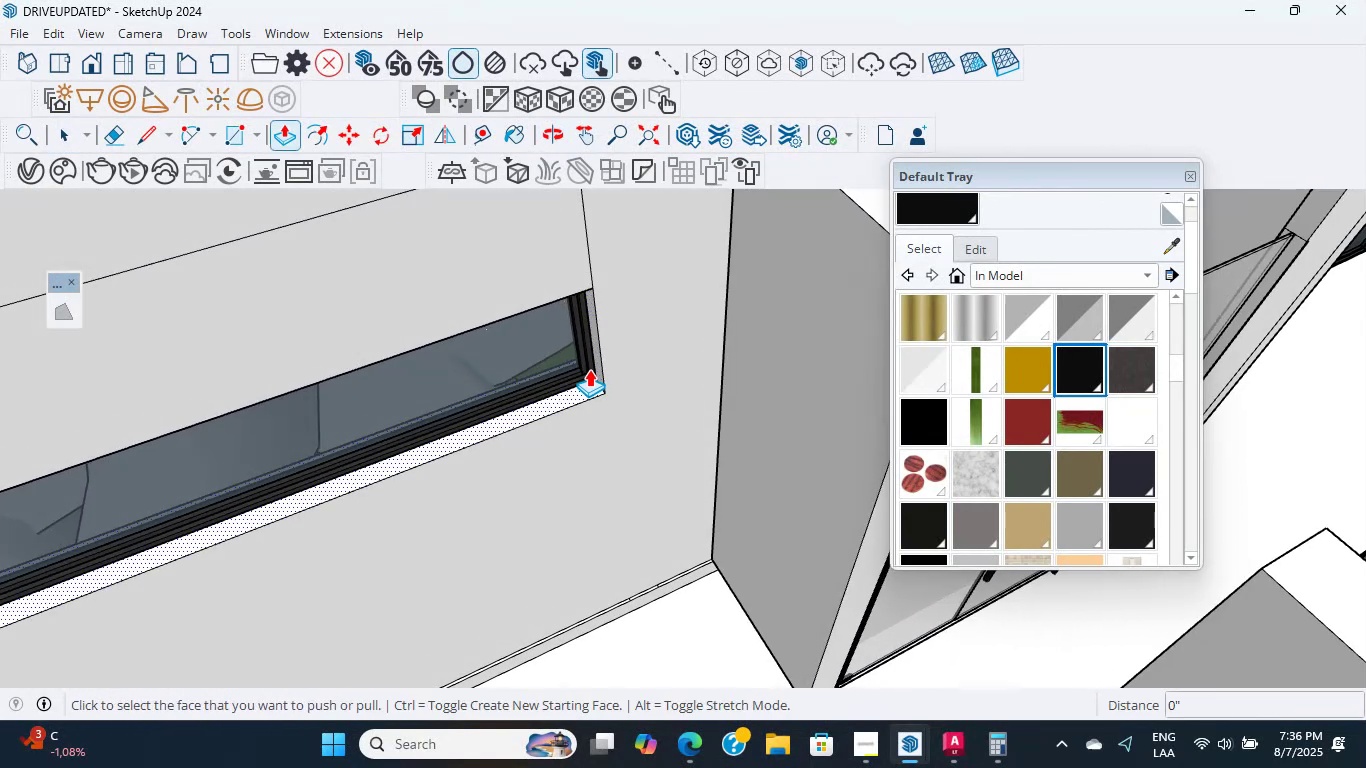 
left_click([596, 373])
 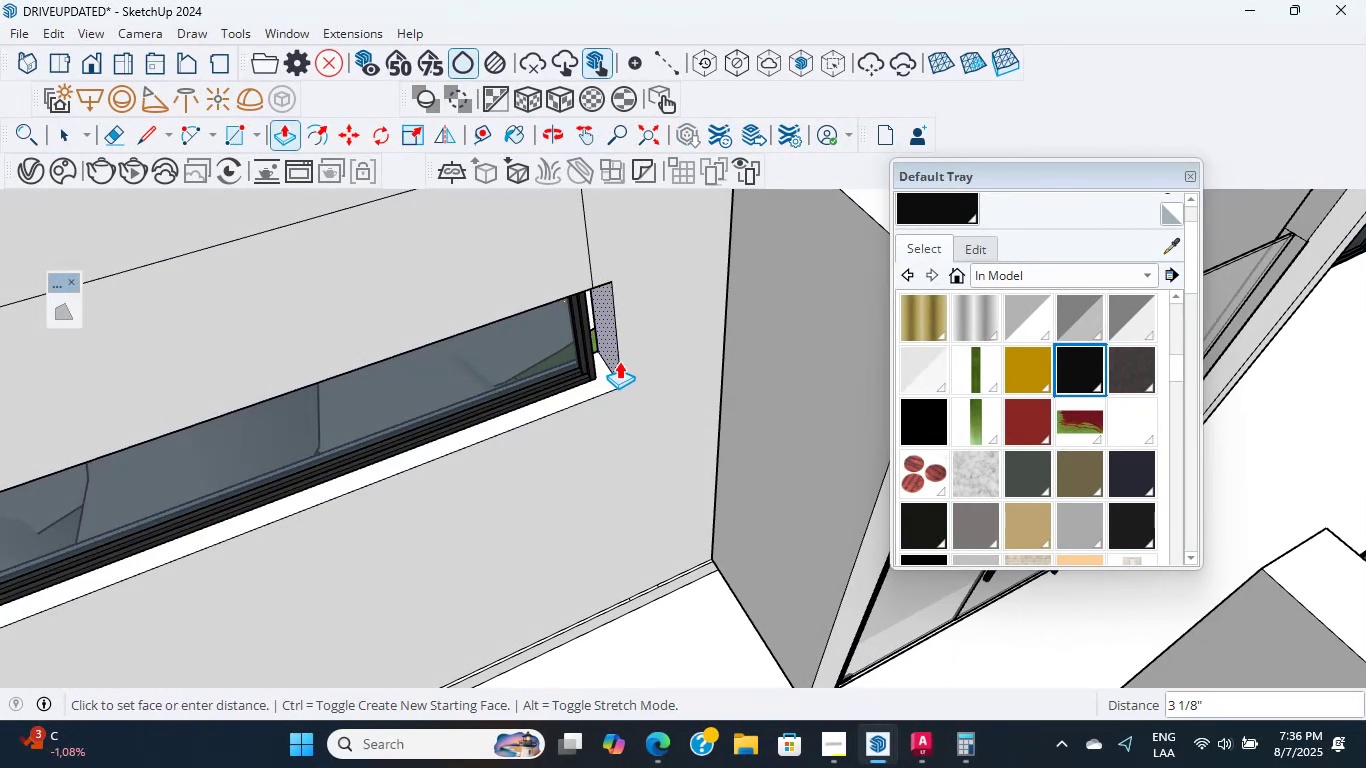 
hold_key(key=ShiftLeft, duration=0.36)
scroll: coordinate [676, 344], scroll_direction: down, amount: 3.0
 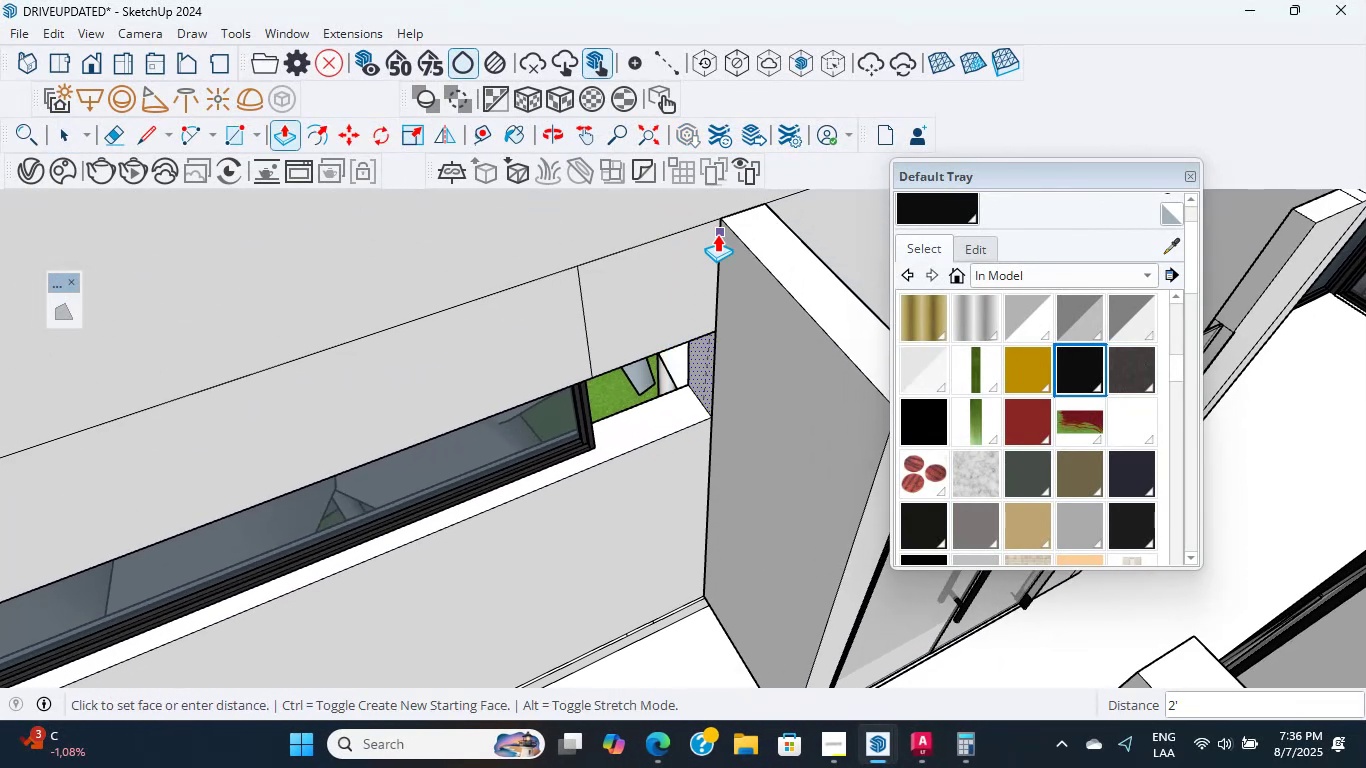 
left_click([720, 221])
 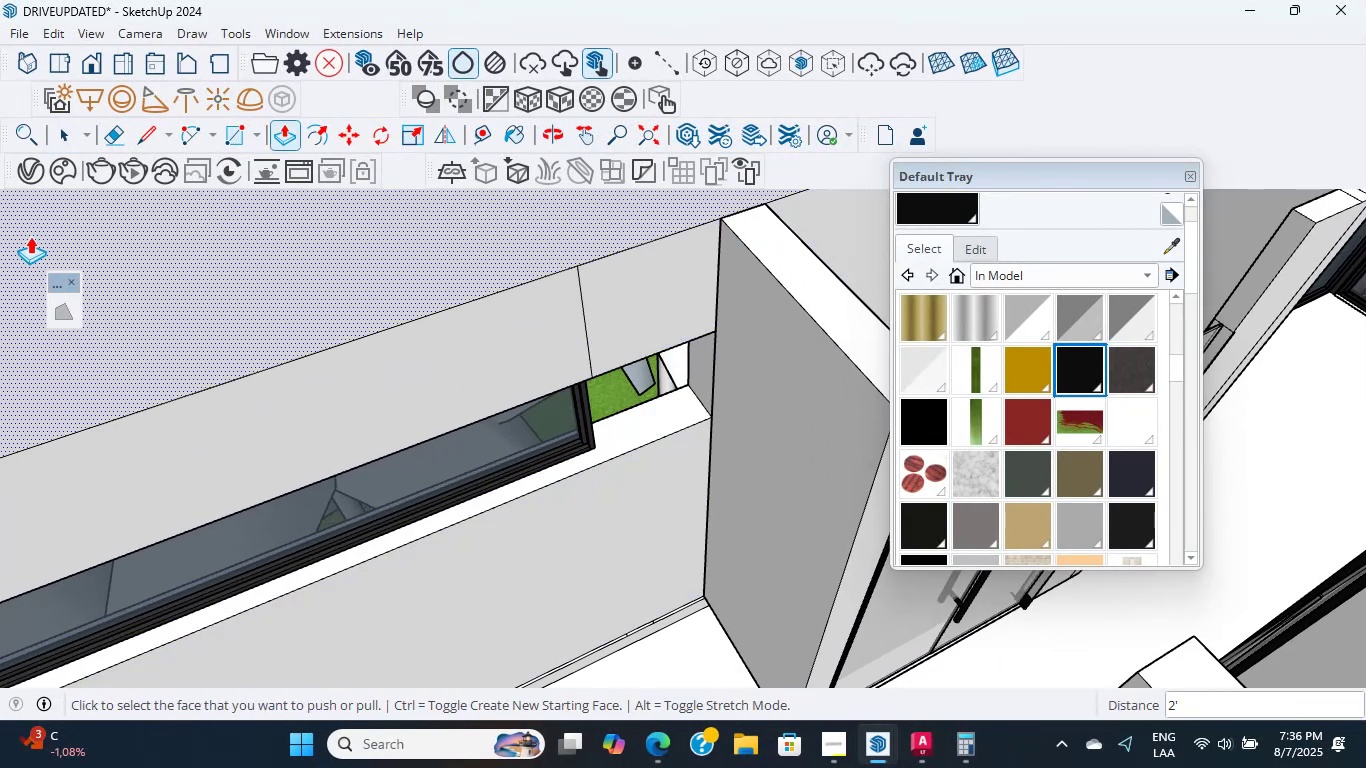 
left_click([70, 132])
 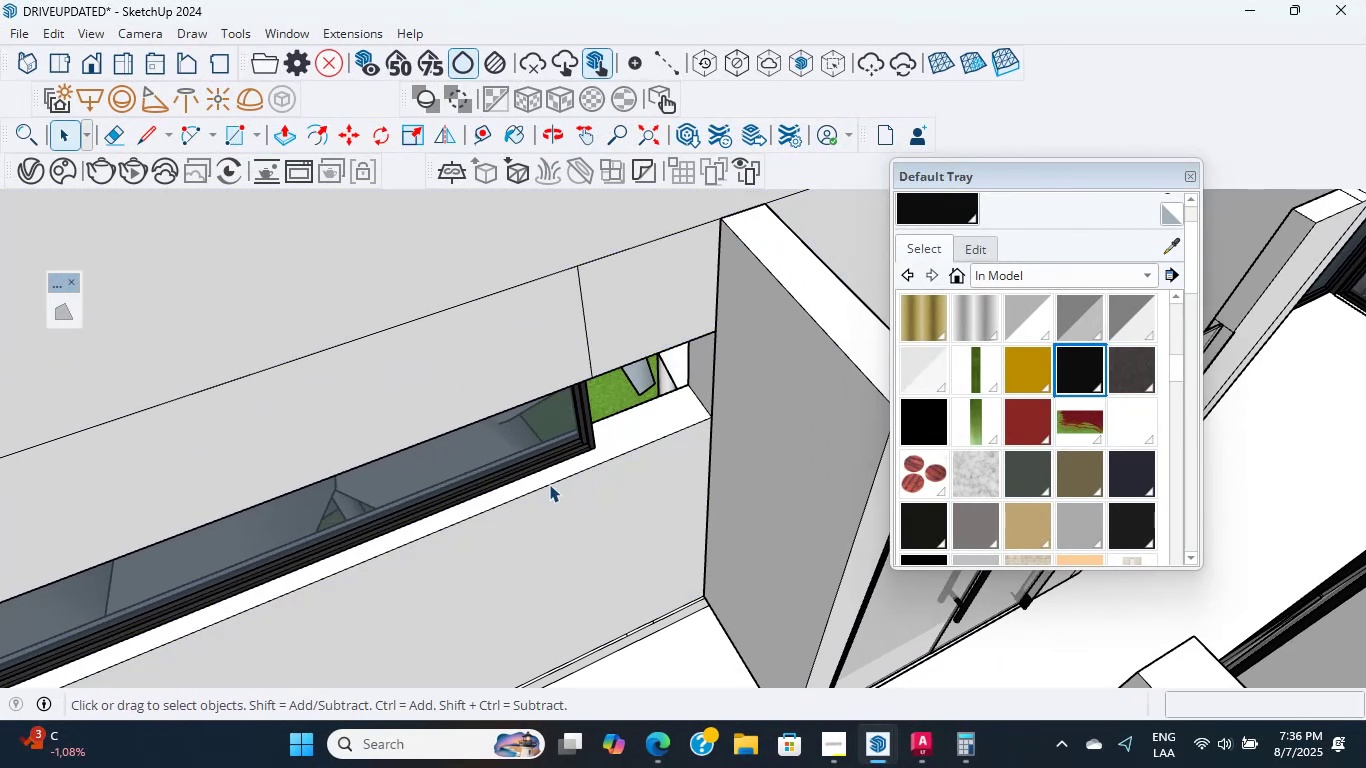 
left_click([545, 445])
 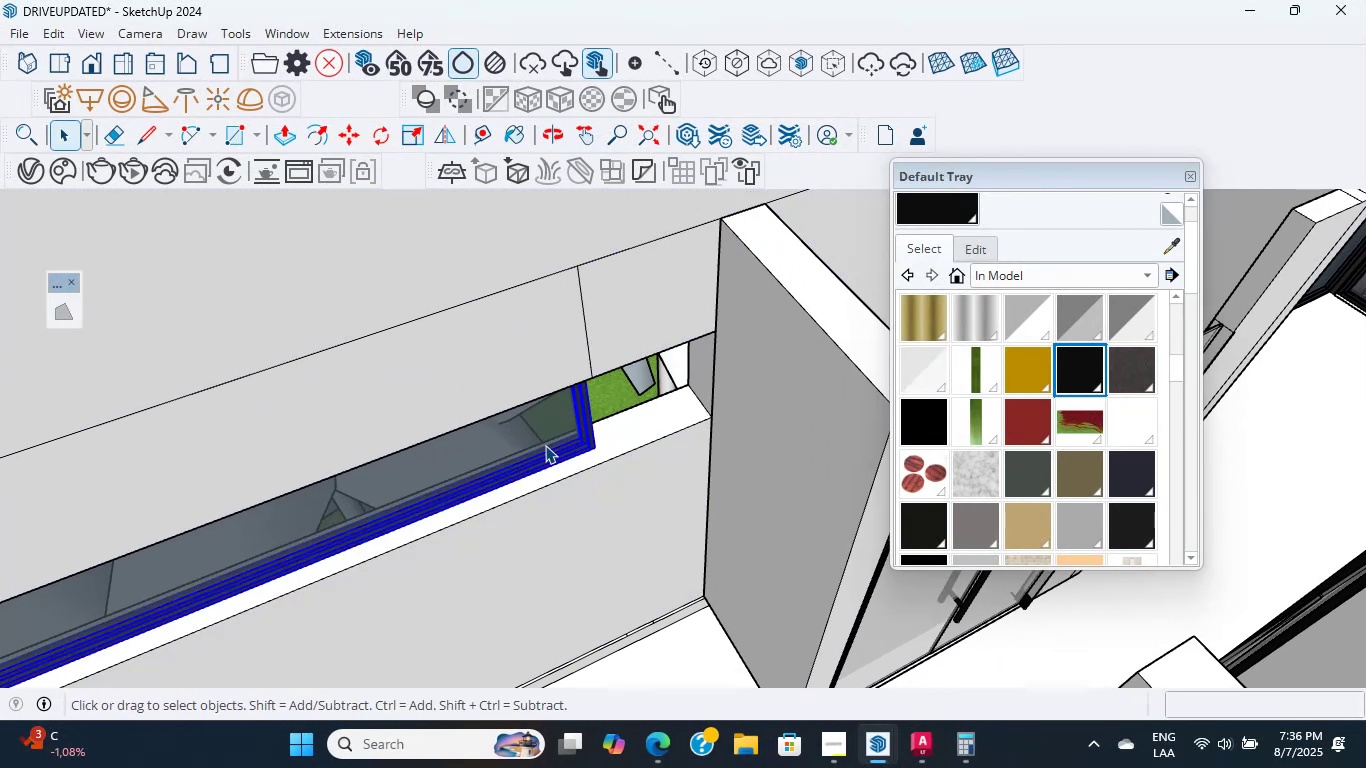 
scroll: coordinate [557, 445], scroll_direction: up, amount: 5.0
 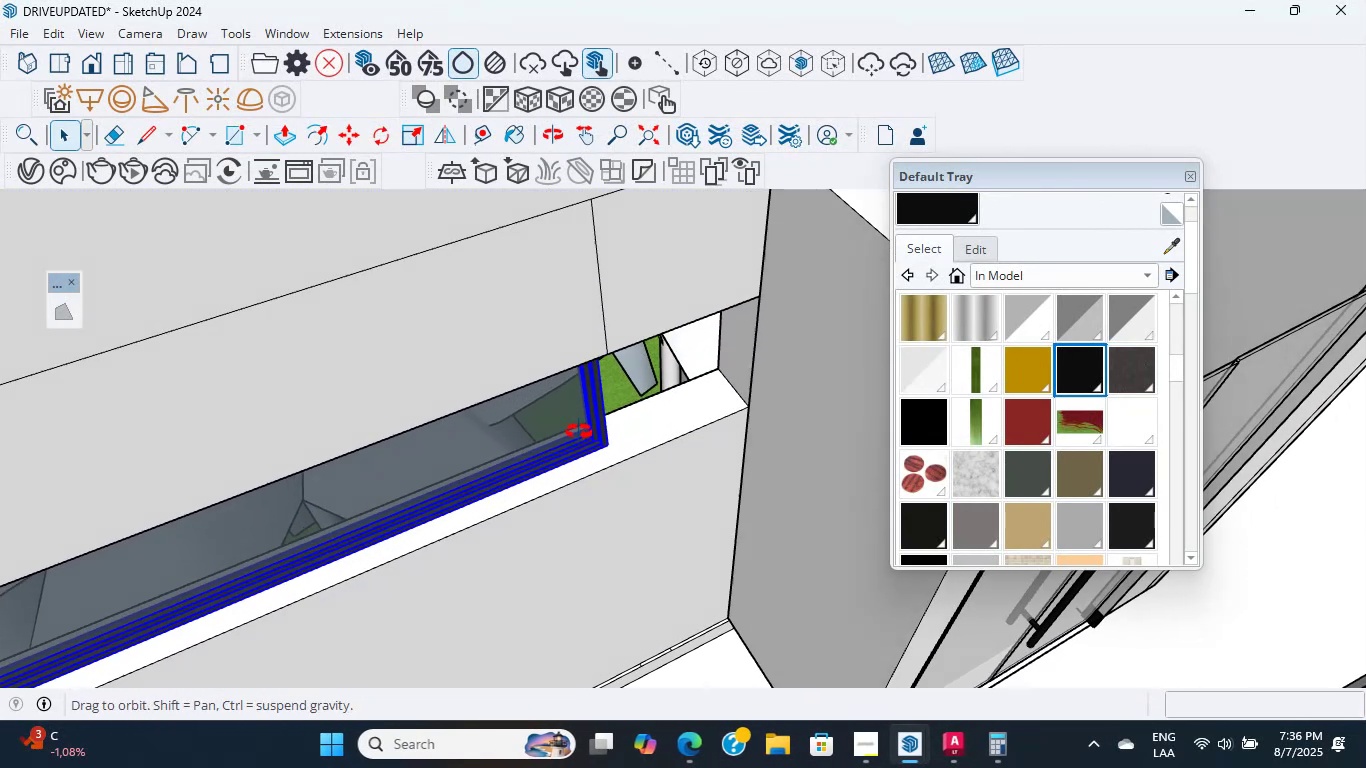 
key(M)
 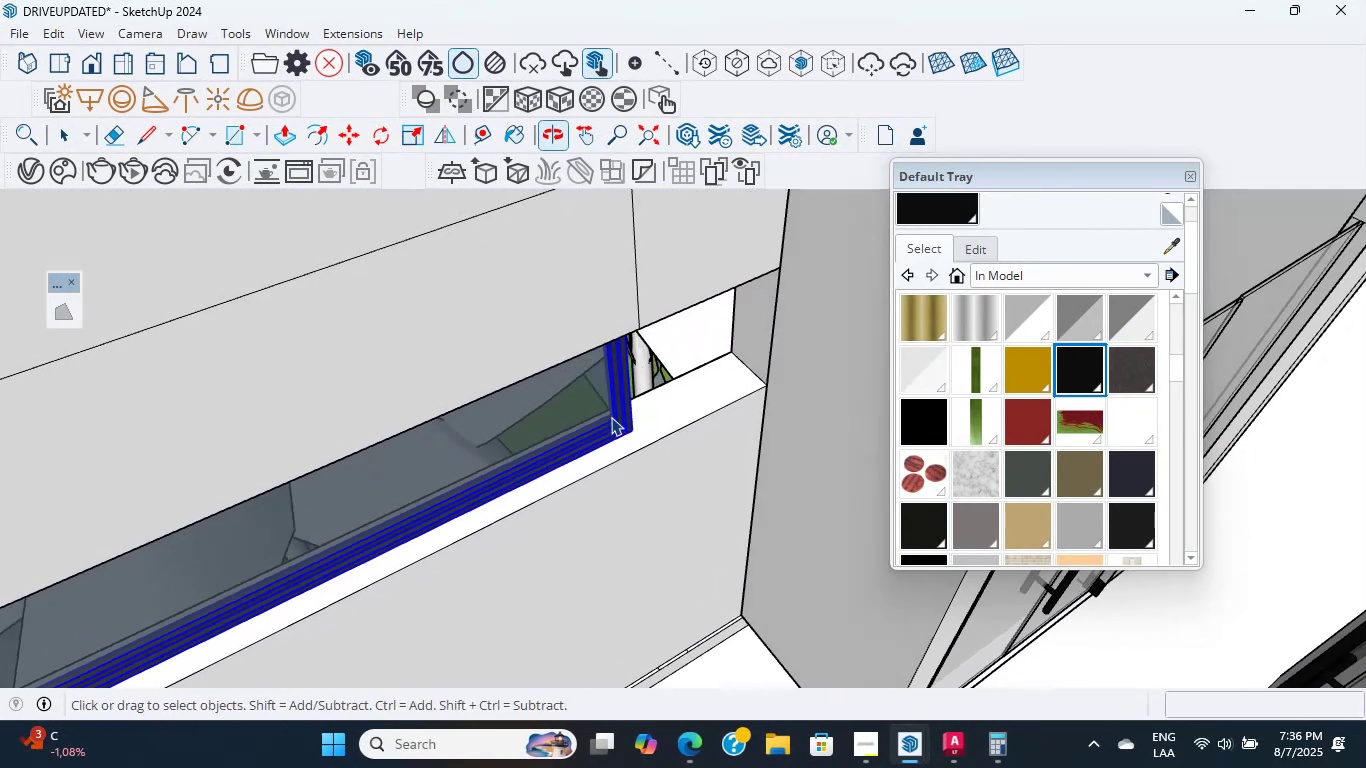 
scroll: coordinate [622, 440], scroll_direction: up, amount: 4.0
 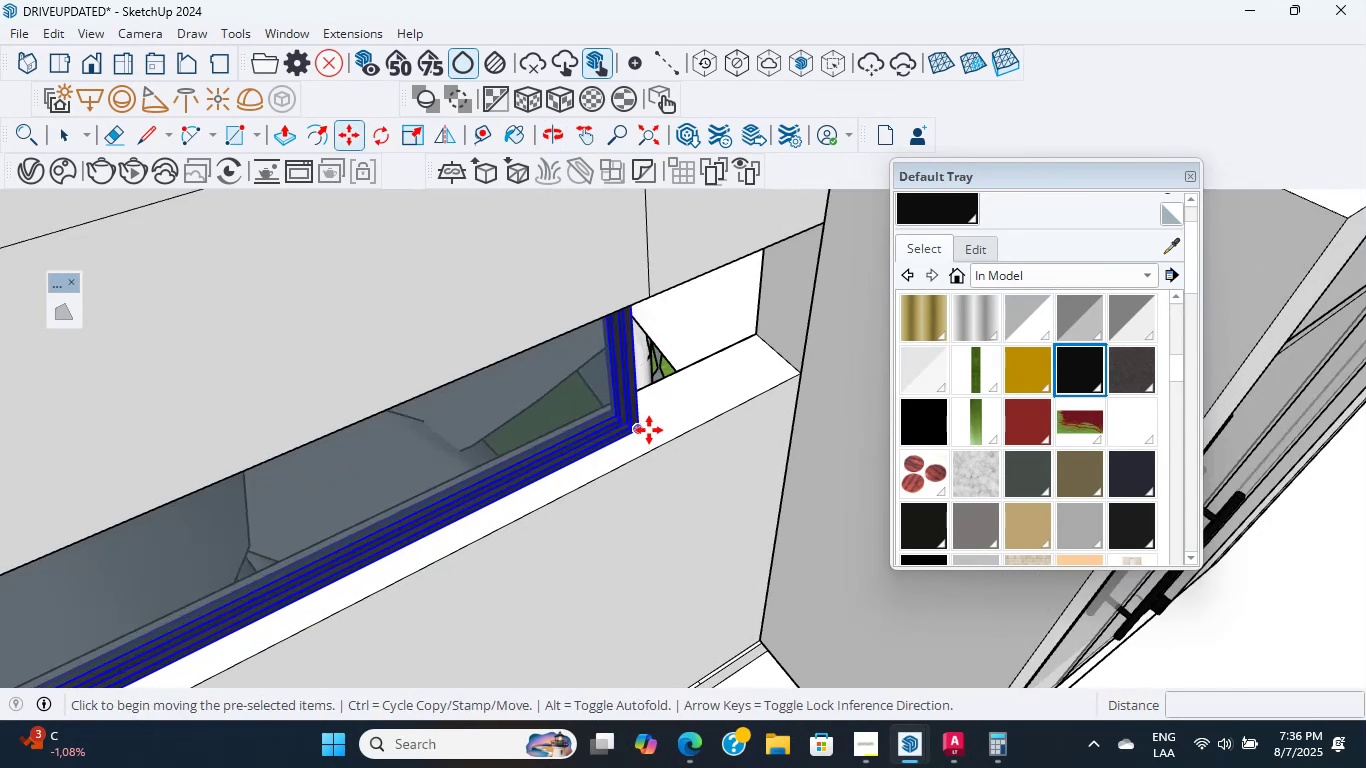 
left_click([649, 429])
 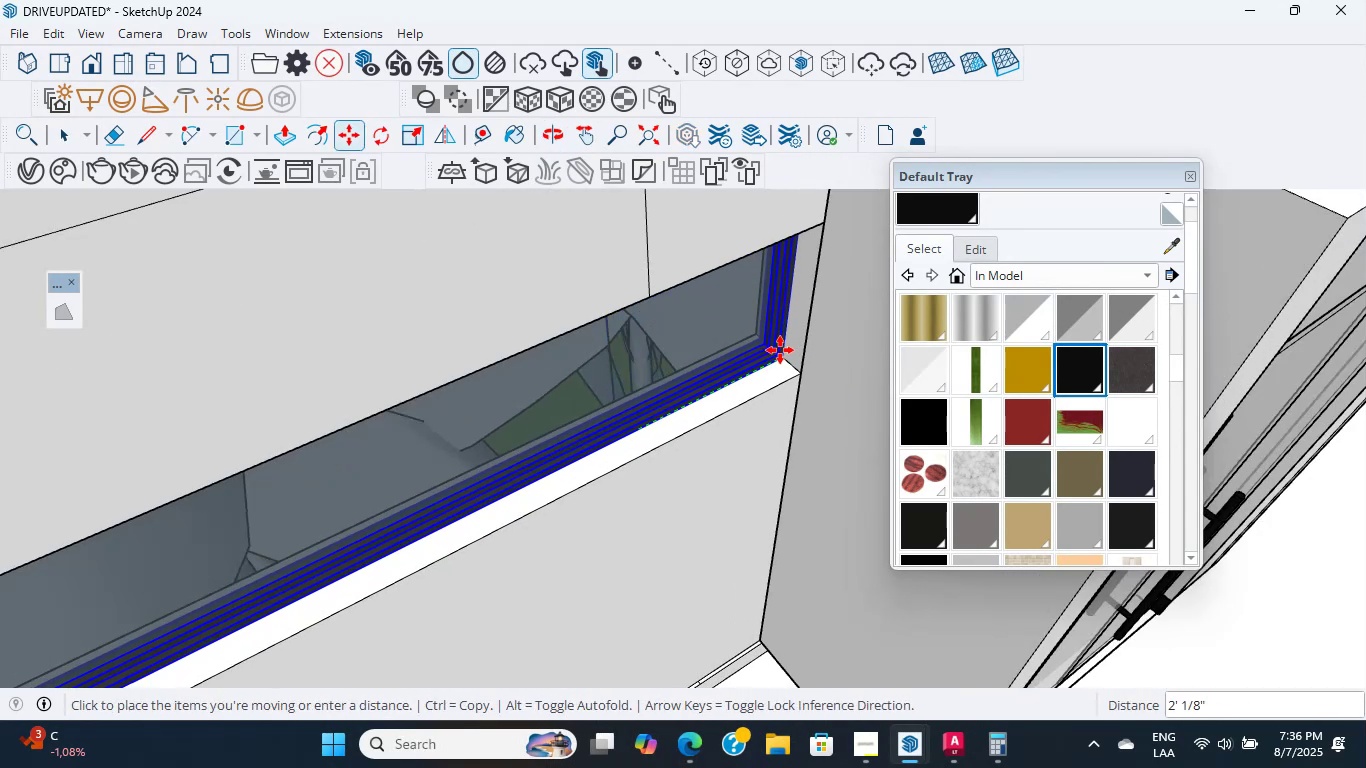 
left_click([778, 351])
 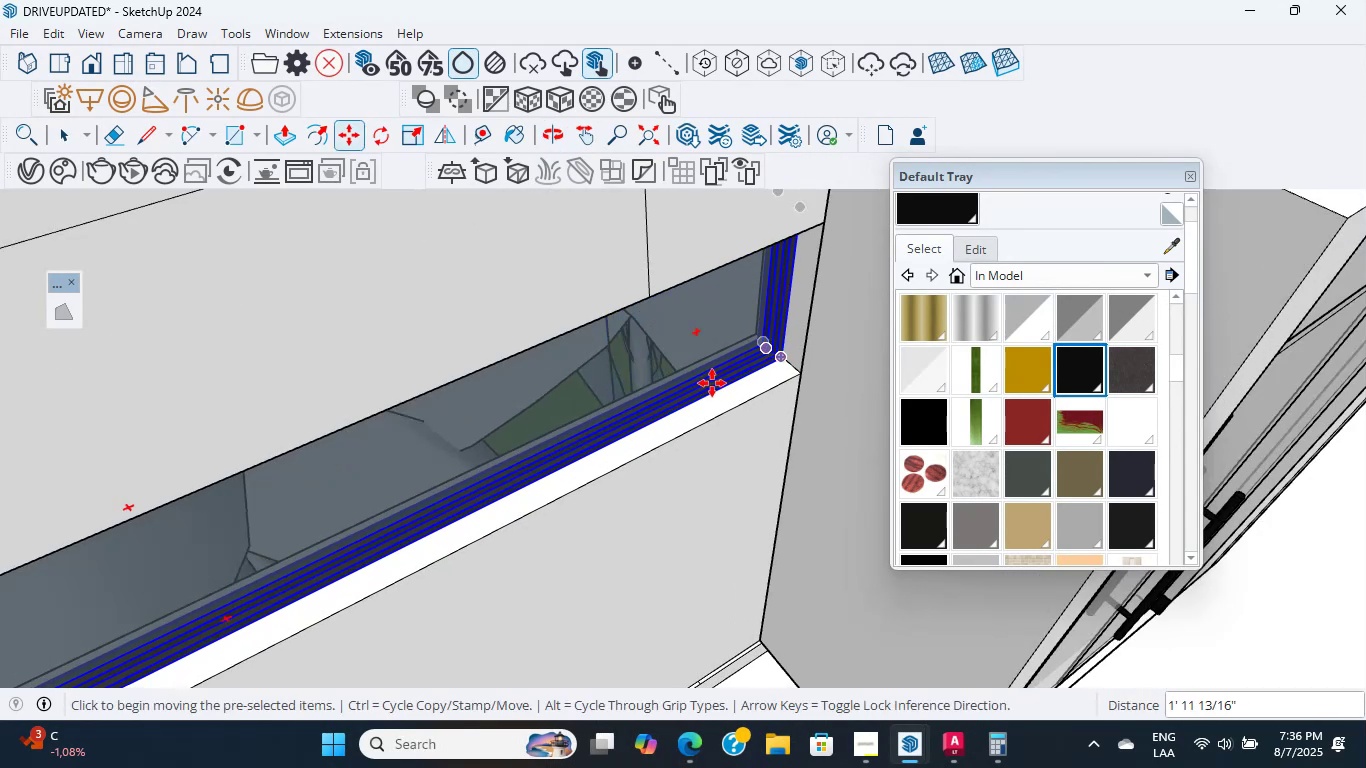 
scroll: coordinate [666, 414], scroll_direction: down, amount: 28.0
 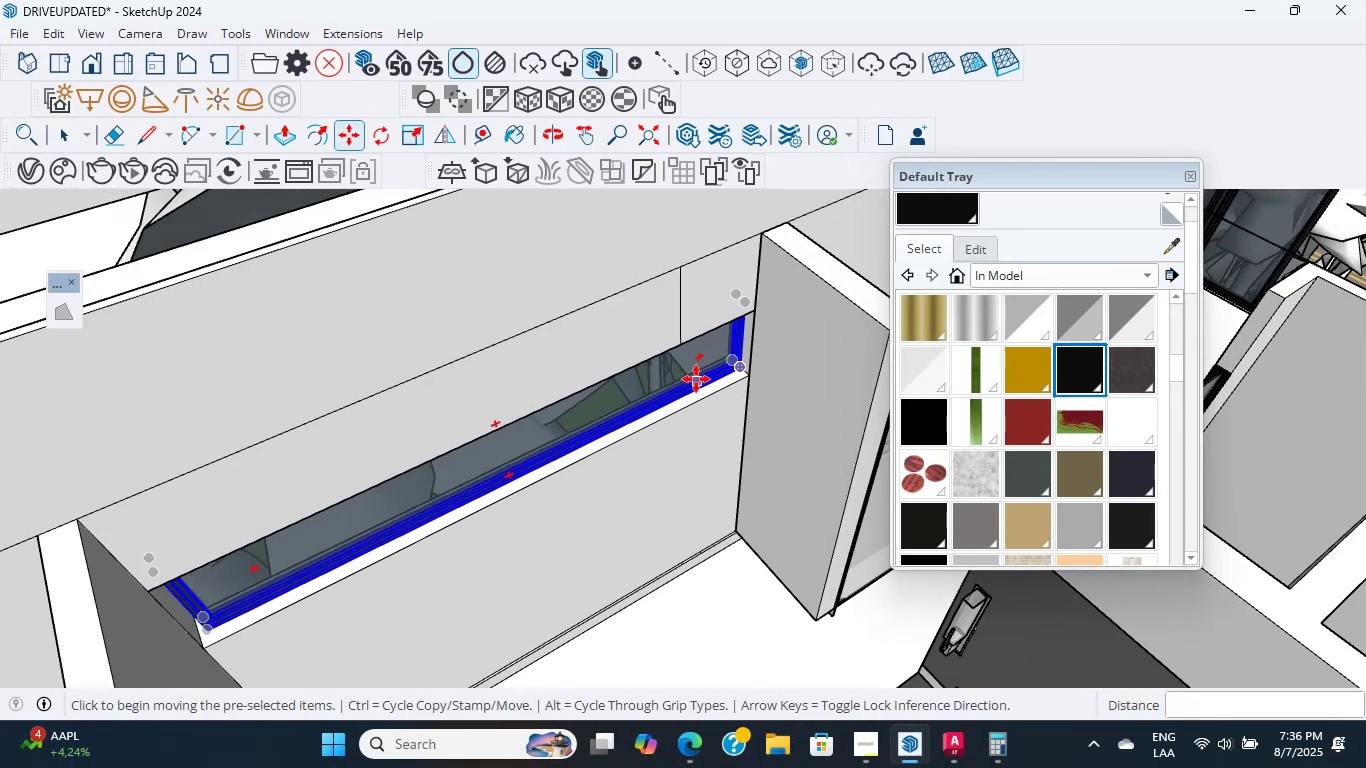 
scroll: coordinate [260, 530], scroll_direction: up, amount: 28.0
 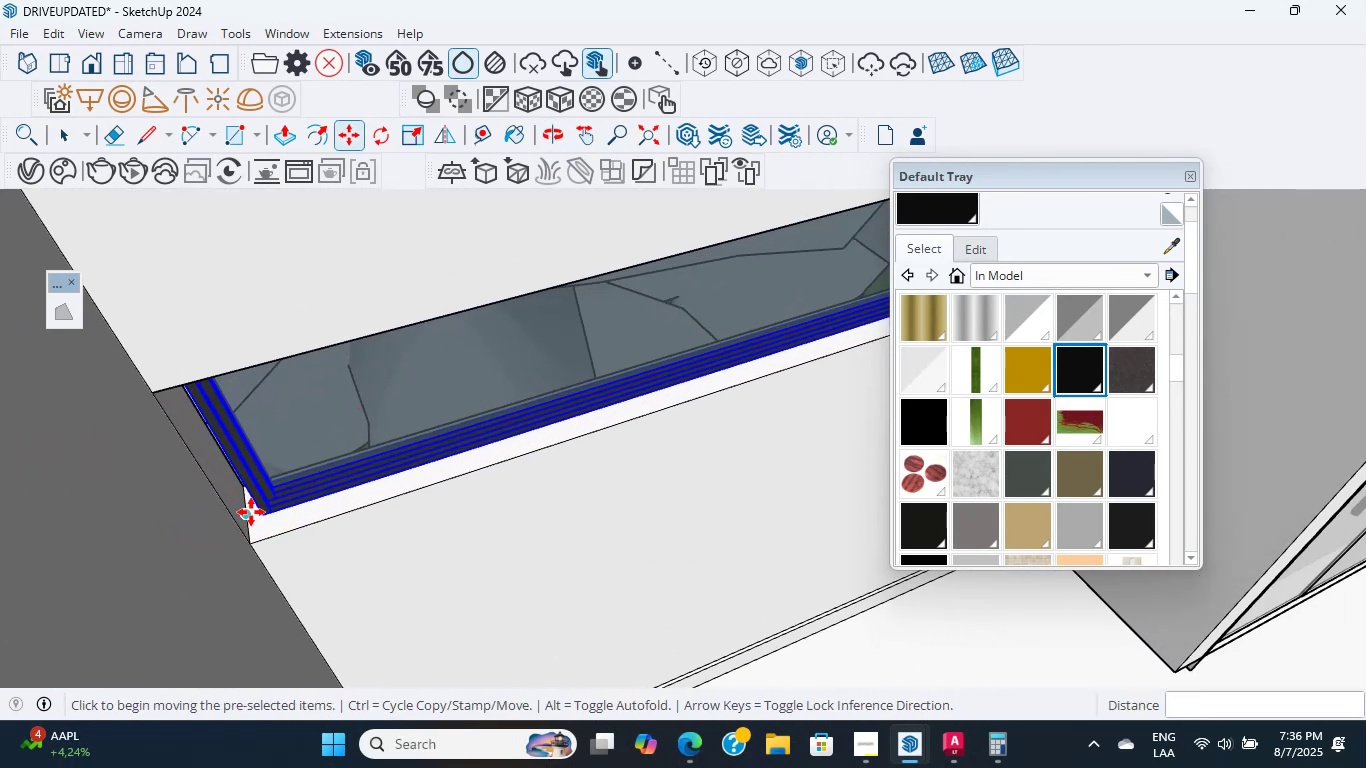 
key(P)
 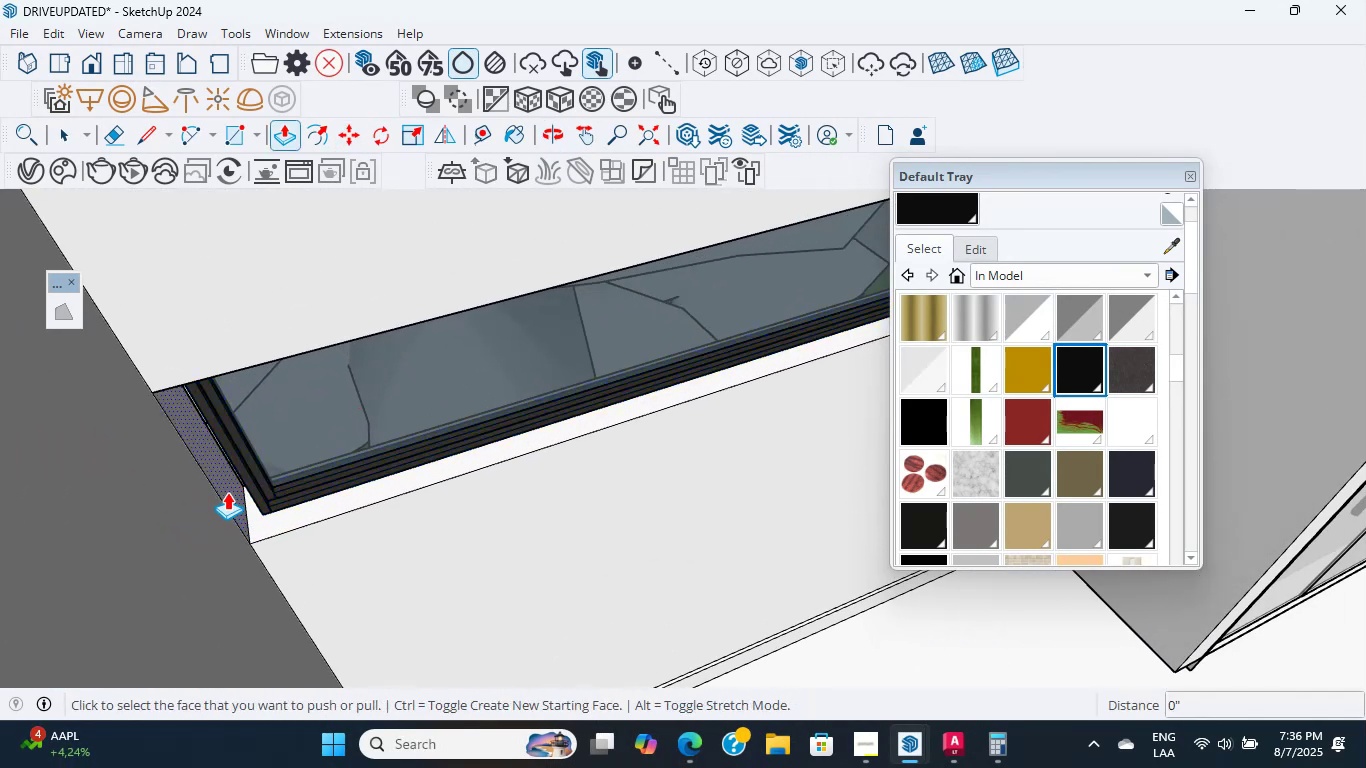 
left_click([227, 492])
 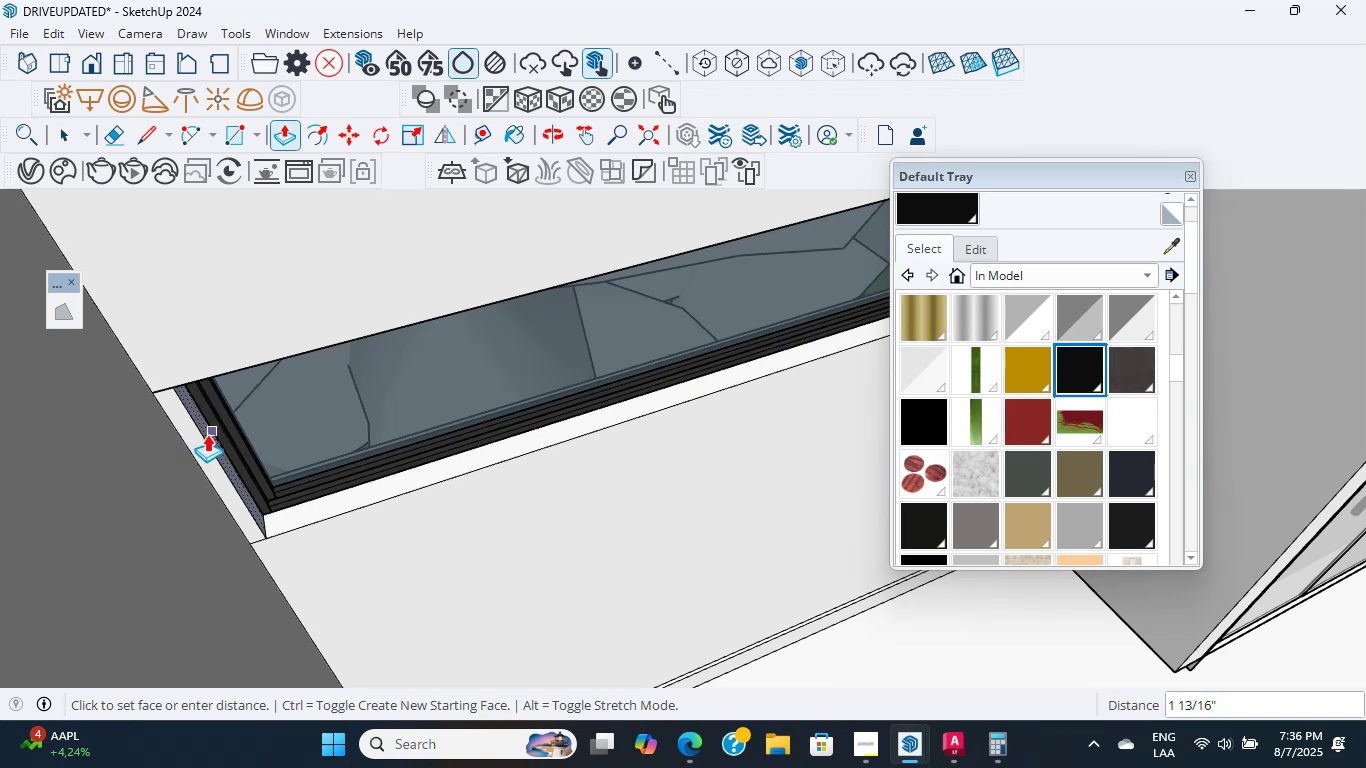 
key(Escape)
 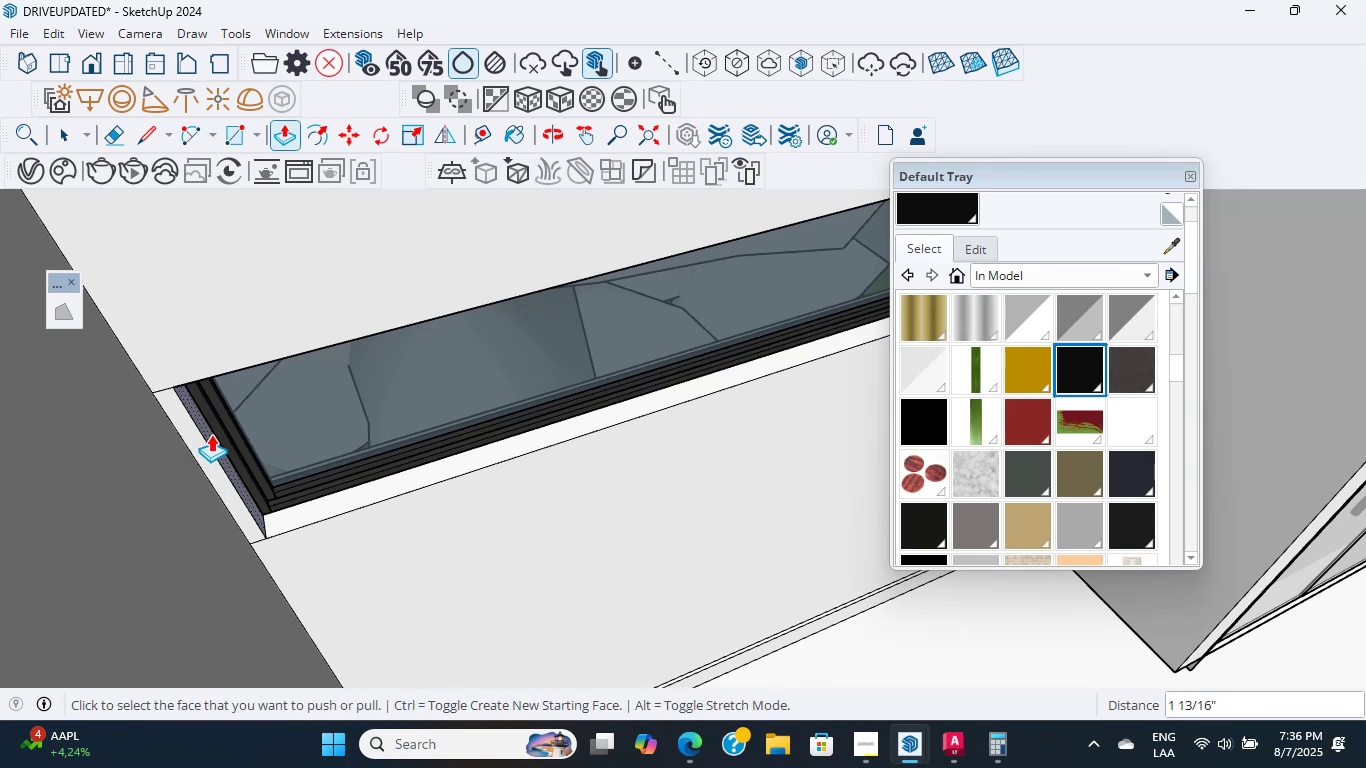 
scroll: coordinate [277, 533], scroll_direction: down, amount: 49.0
 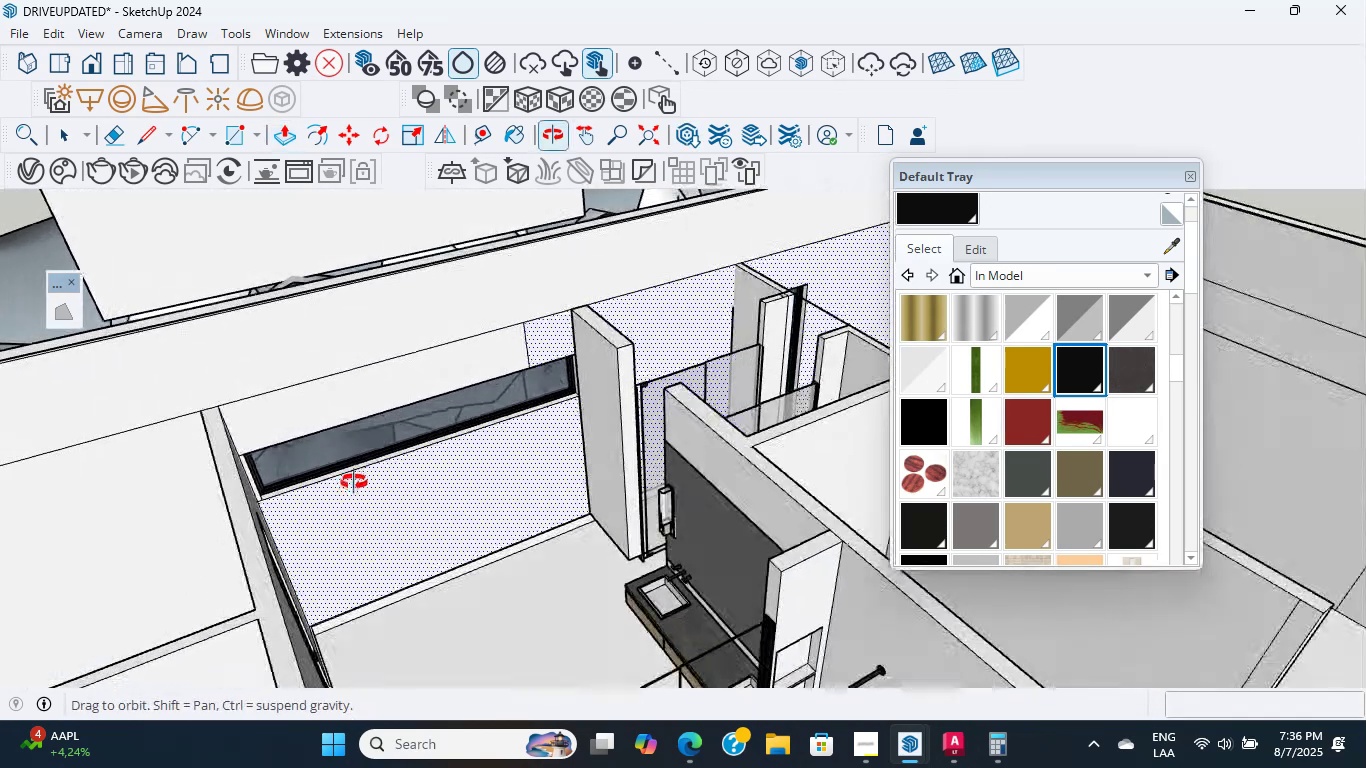 
scroll: coordinate [550, 301], scroll_direction: up, amount: 20.0
 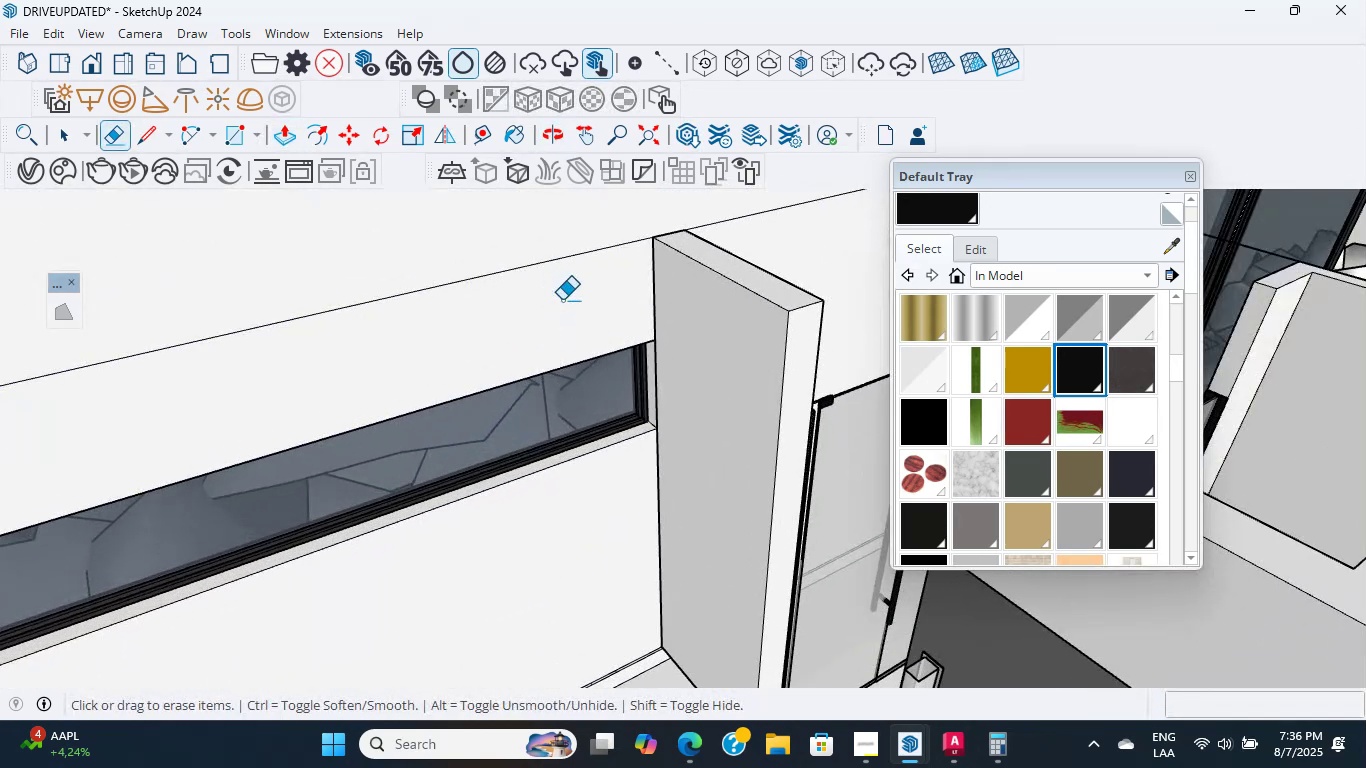 
key(E)
 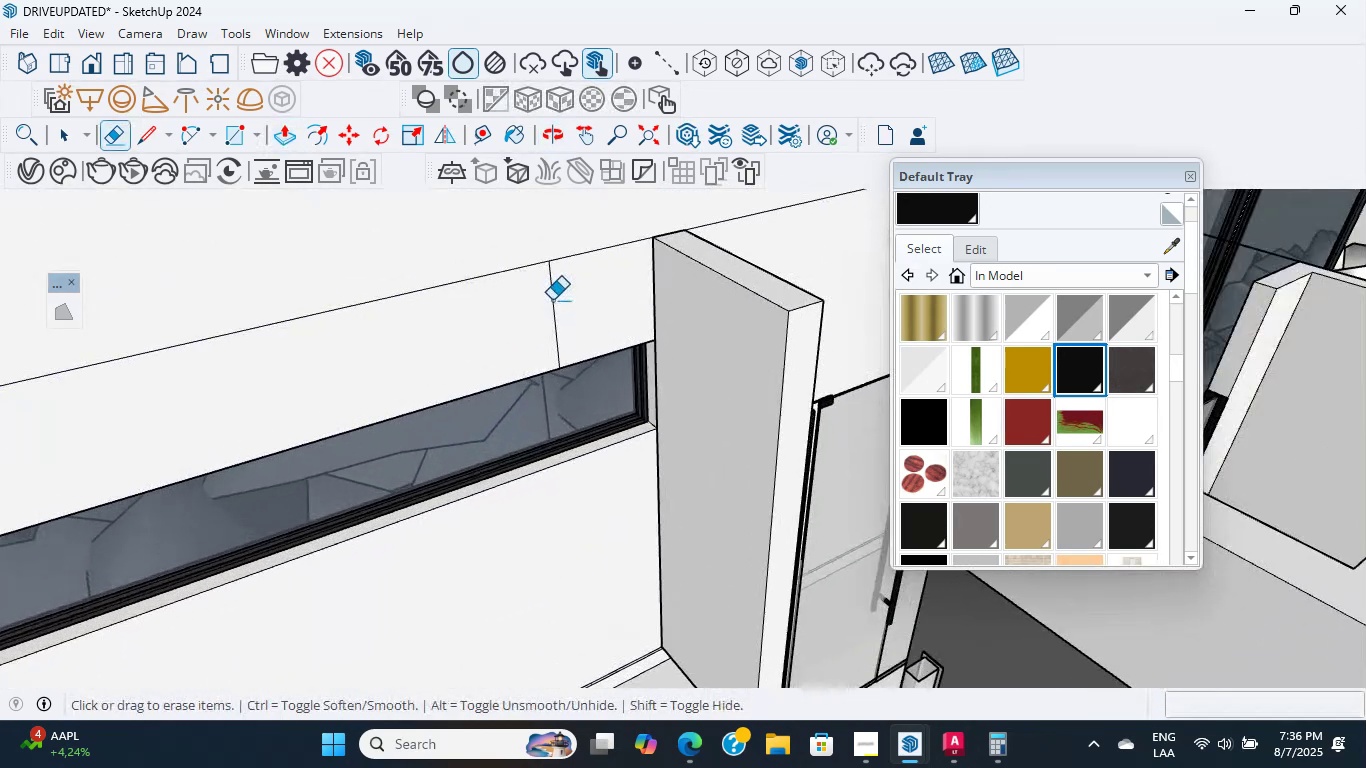 
left_click_drag(start_coordinate=[552, 300], to_coordinate=[561, 300])
 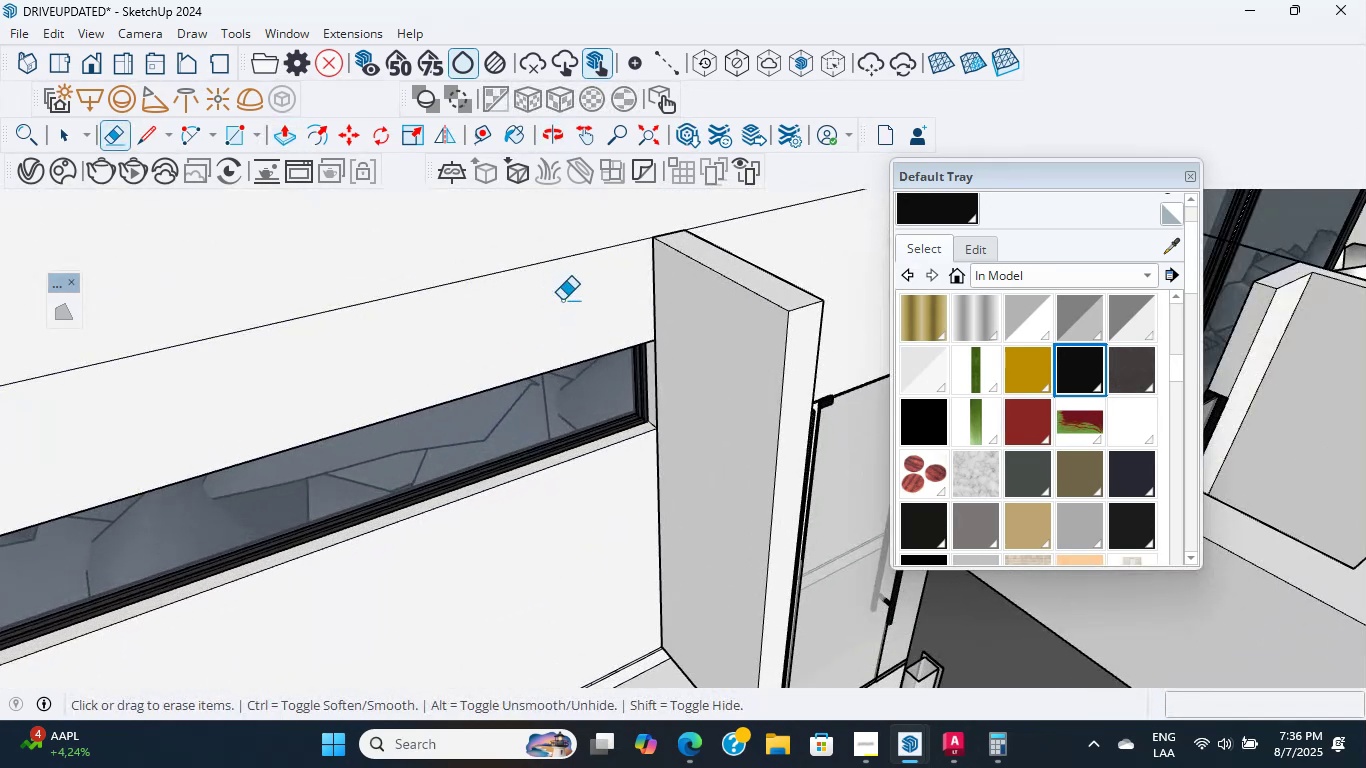 
scroll: coordinate [529, 395], scroll_direction: down, amount: 11.0
 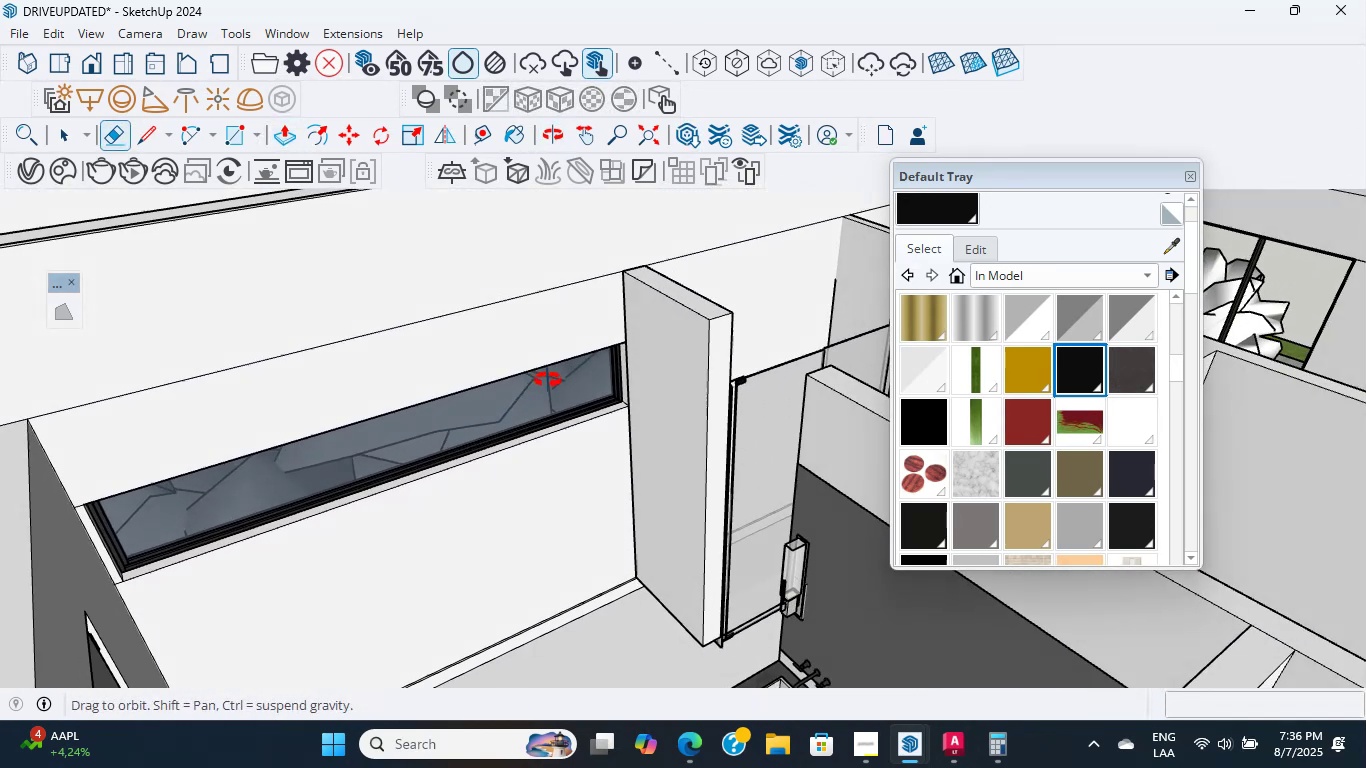 
hold_key(key=ShiftLeft, duration=0.52)
scroll: coordinate [647, 458], scroll_direction: down, amount: 2.0
 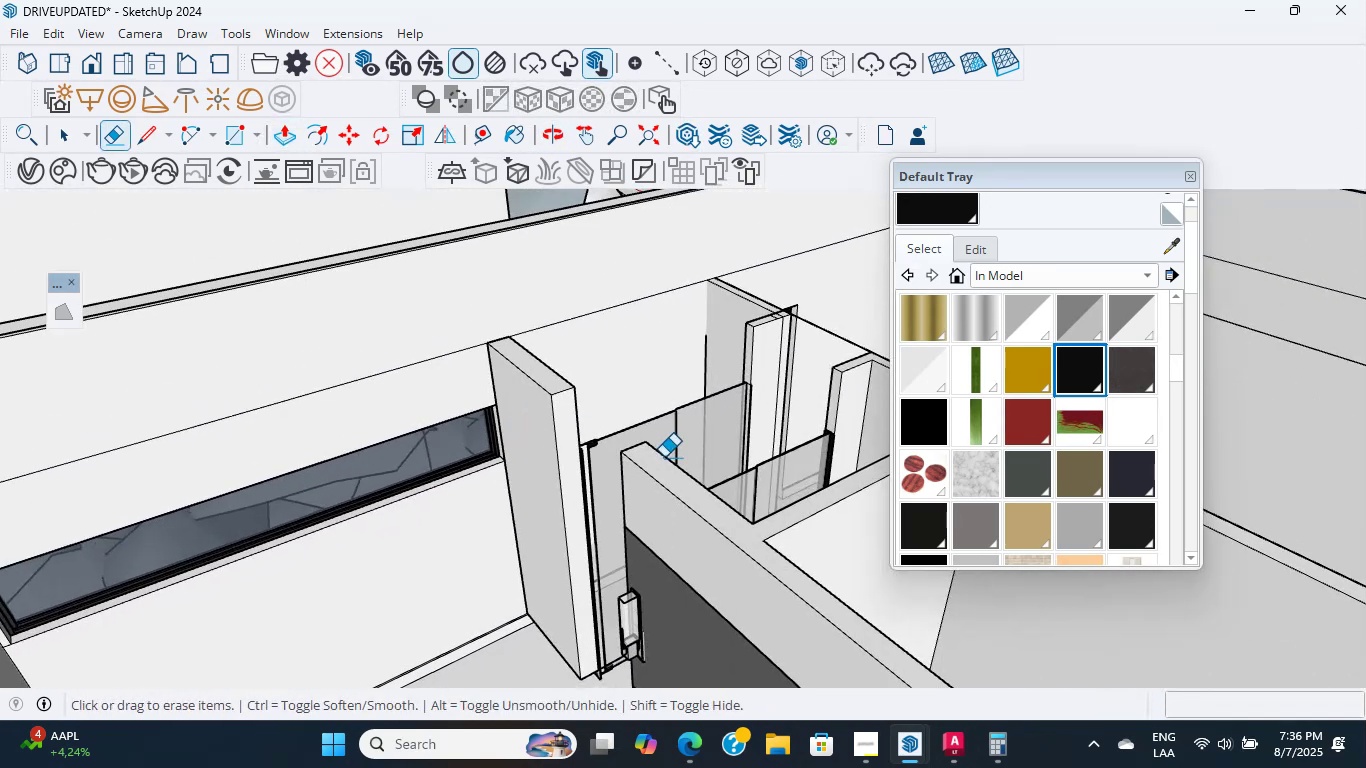 
scroll: coordinate [646, 470], scroll_direction: up, amount: 4.0
 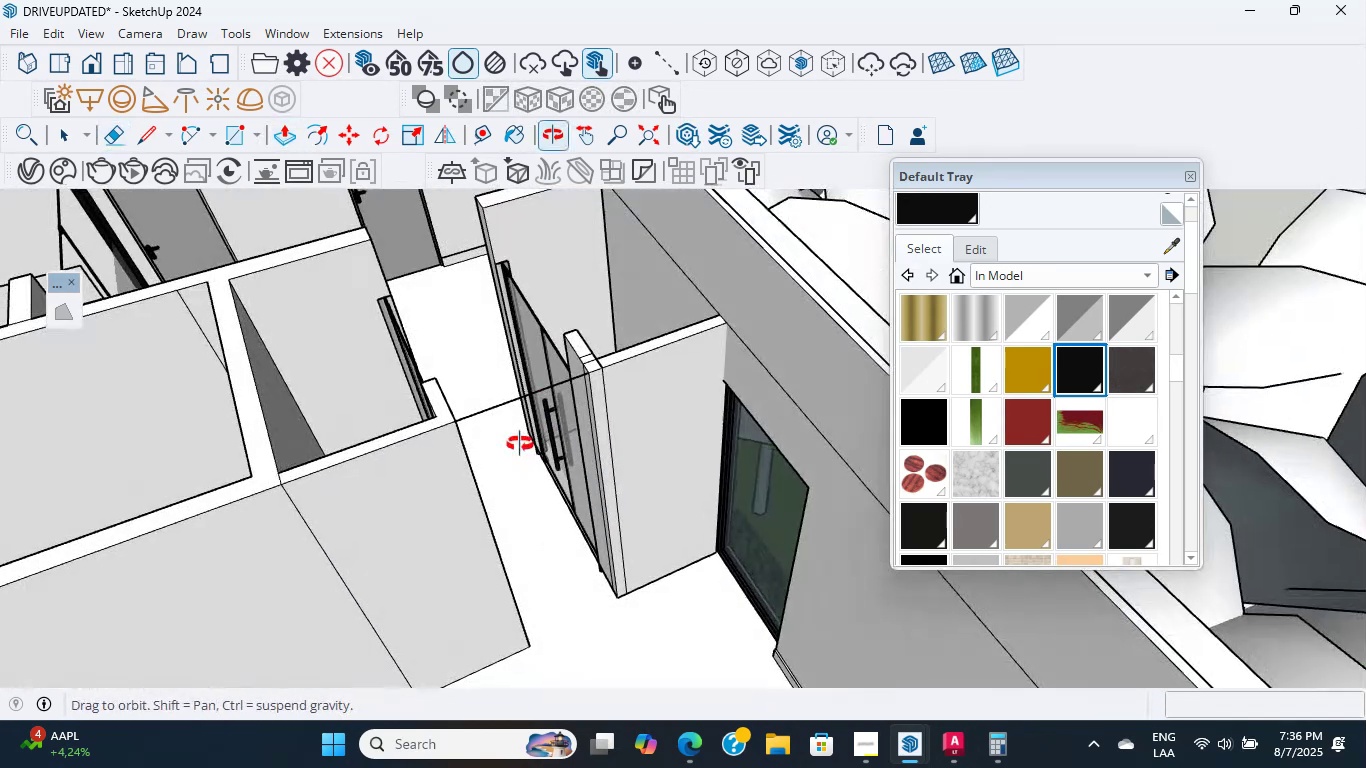 
left_click_drag(start_coordinate=[497, 525], to_coordinate=[502, 499])
 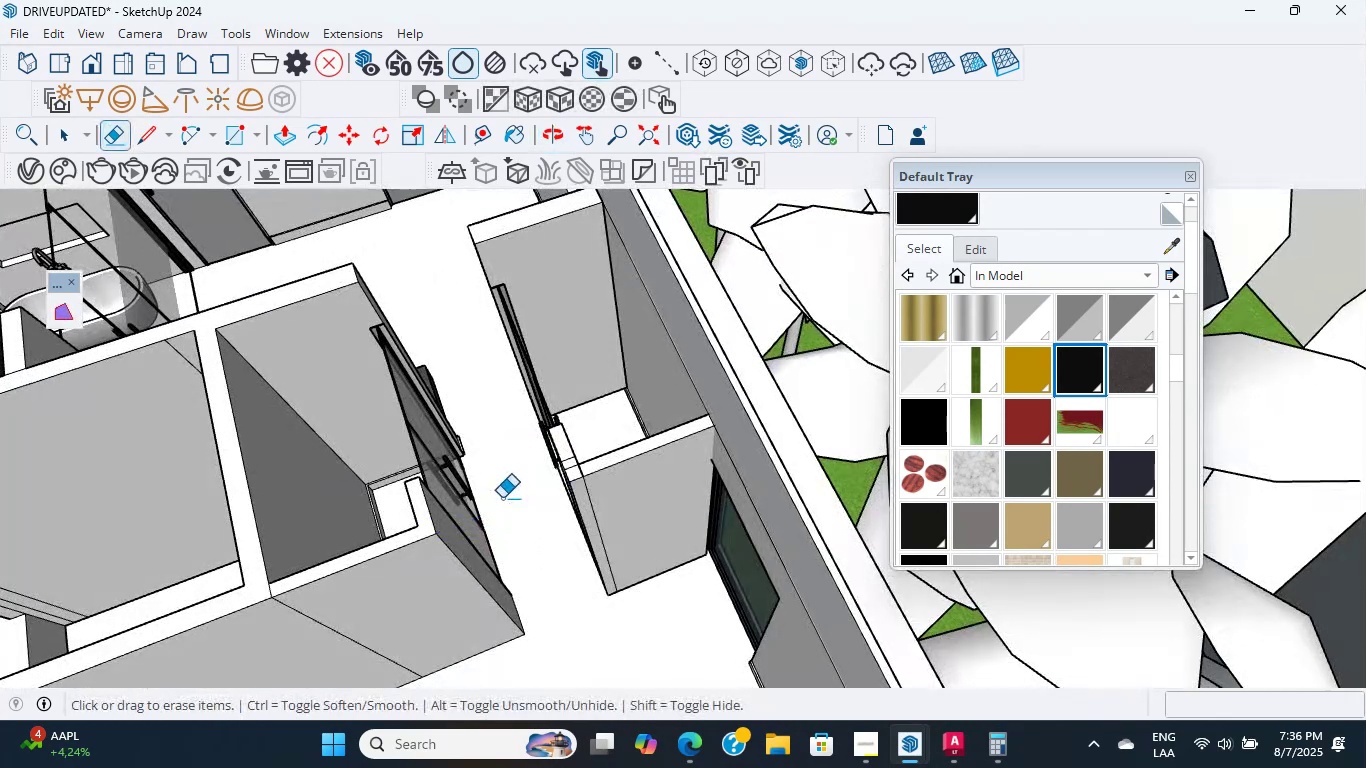 
scroll: coordinate [554, 407], scroll_direction: down, amount: 14.0
 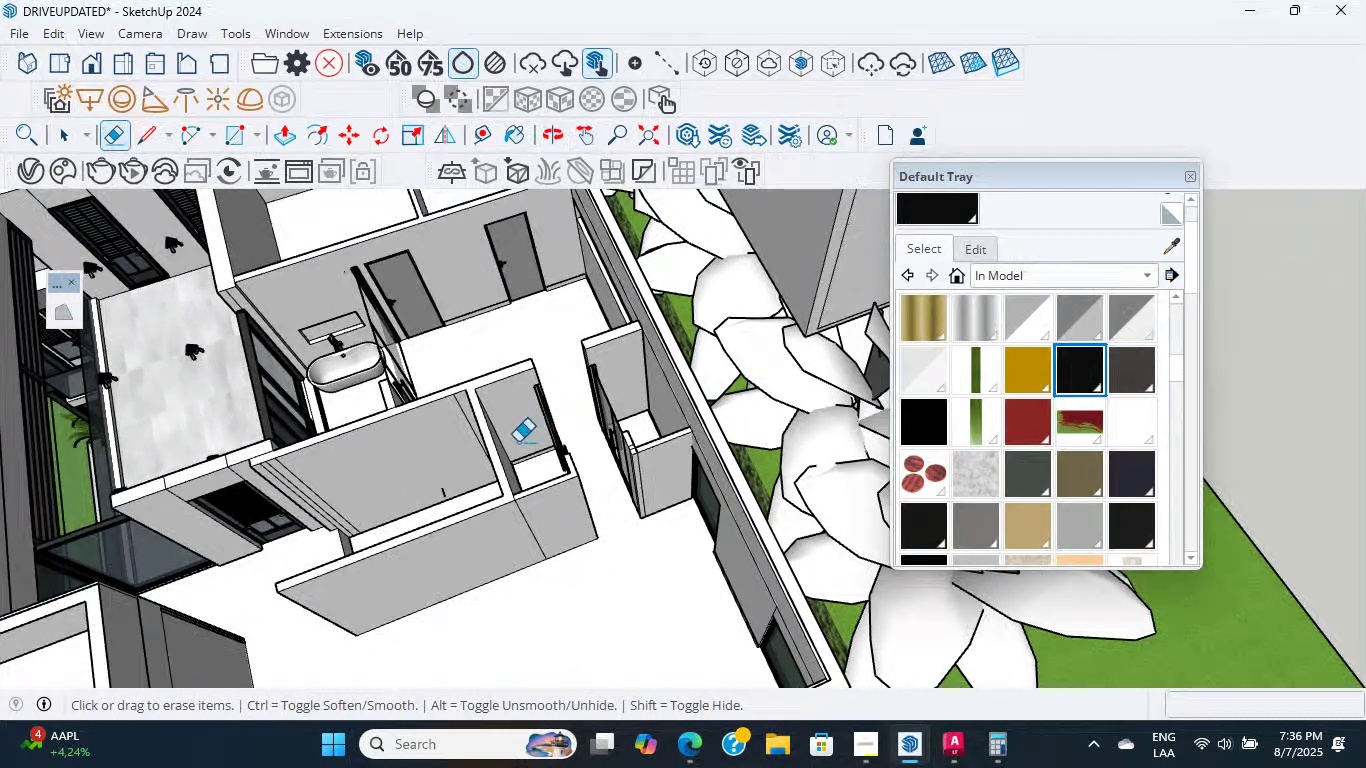 
hold_key(key=ShiftLeft, duration=0.33)
 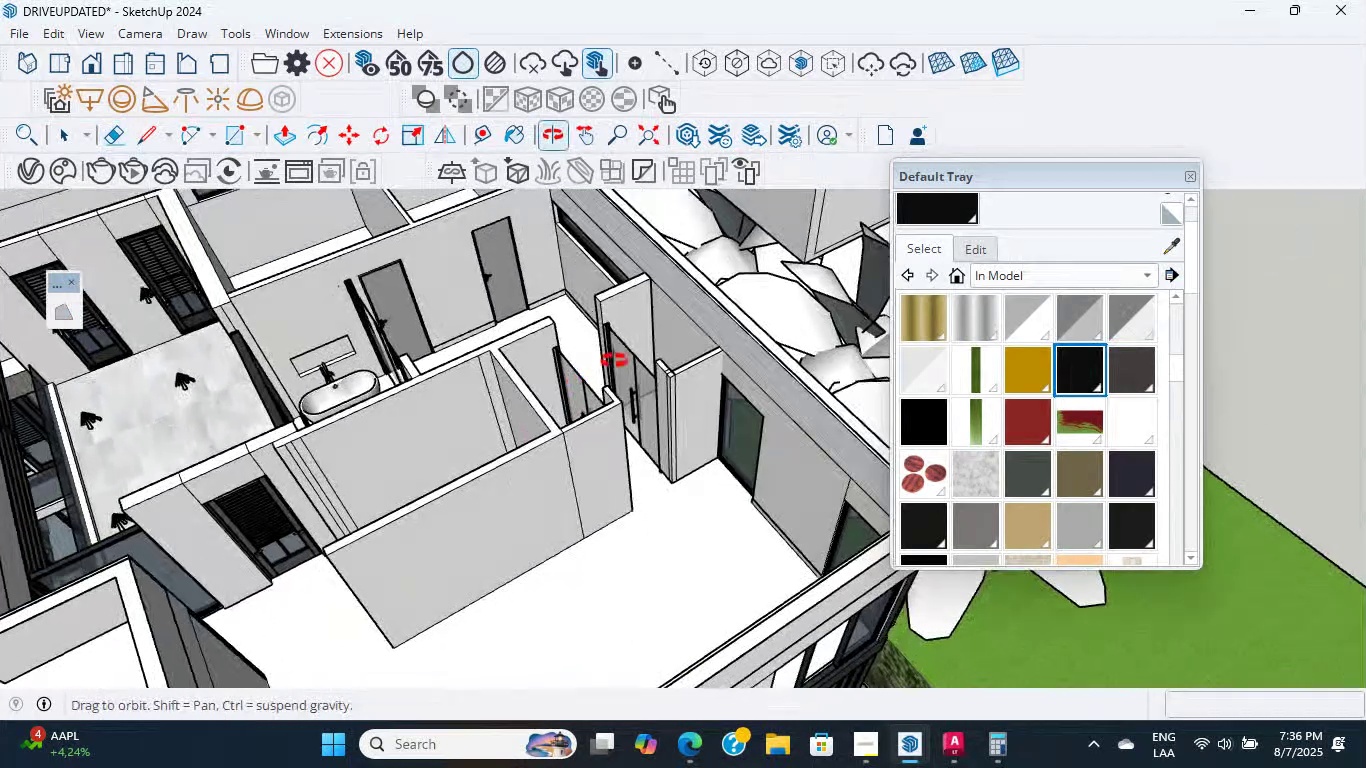 
scroll: coordinate [684, 330], scroll_direction: up, amount: 9.0
 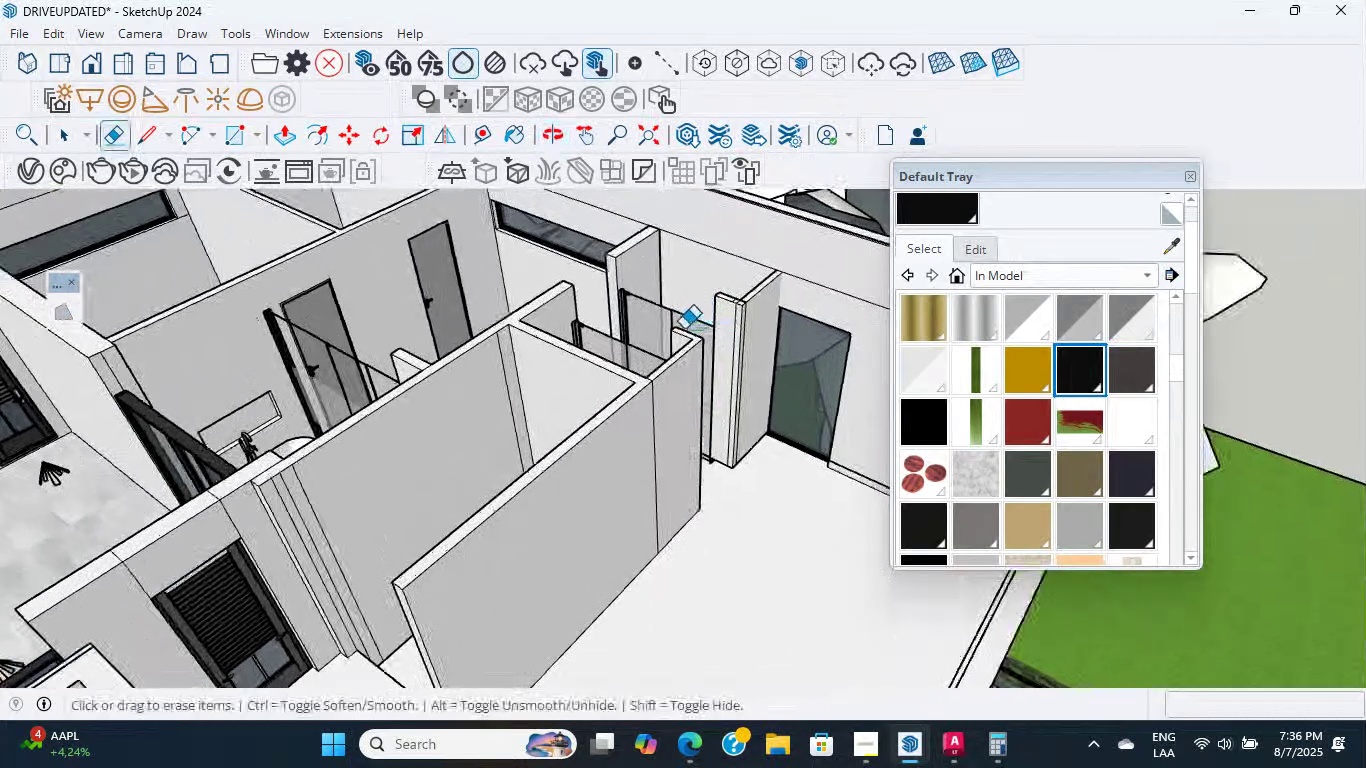 
hold_key(key=ShiftLeft, duration=0.3)
 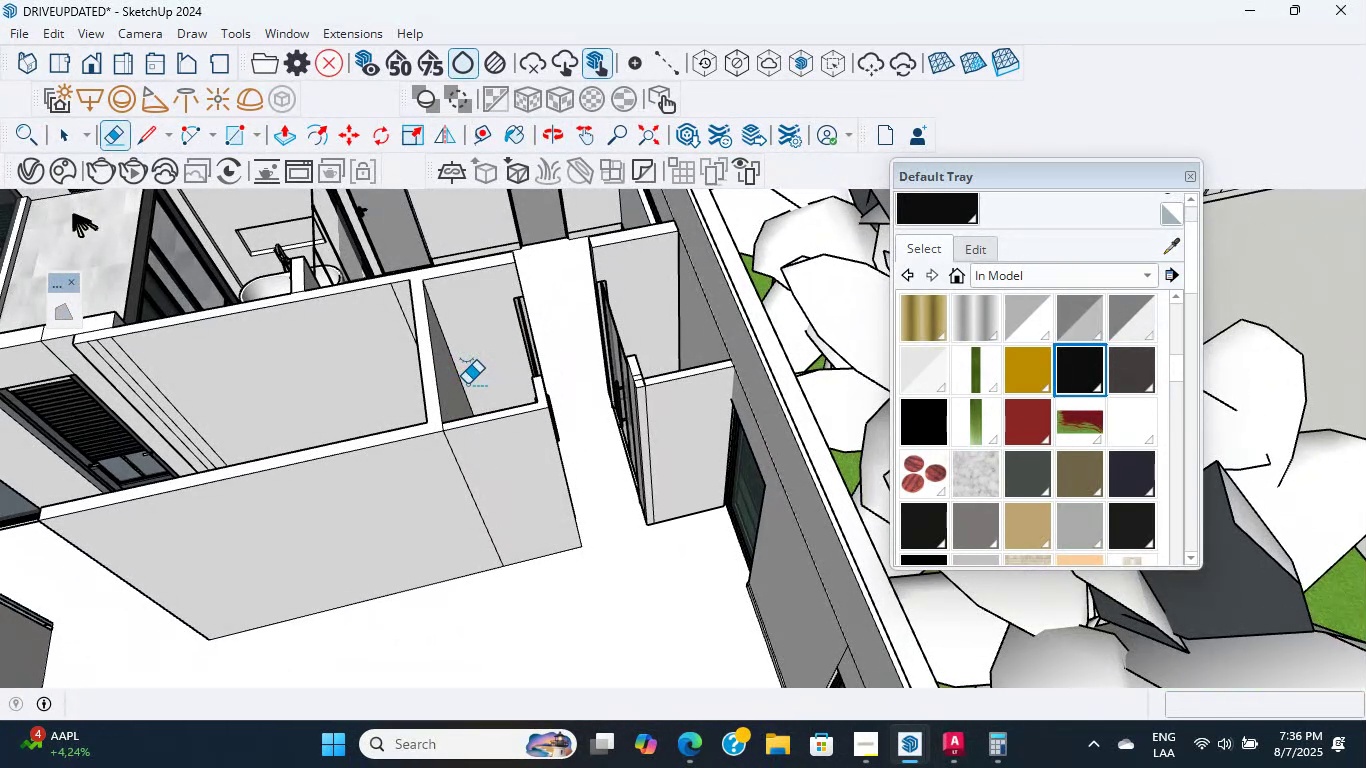 
wait(9.46)
 